 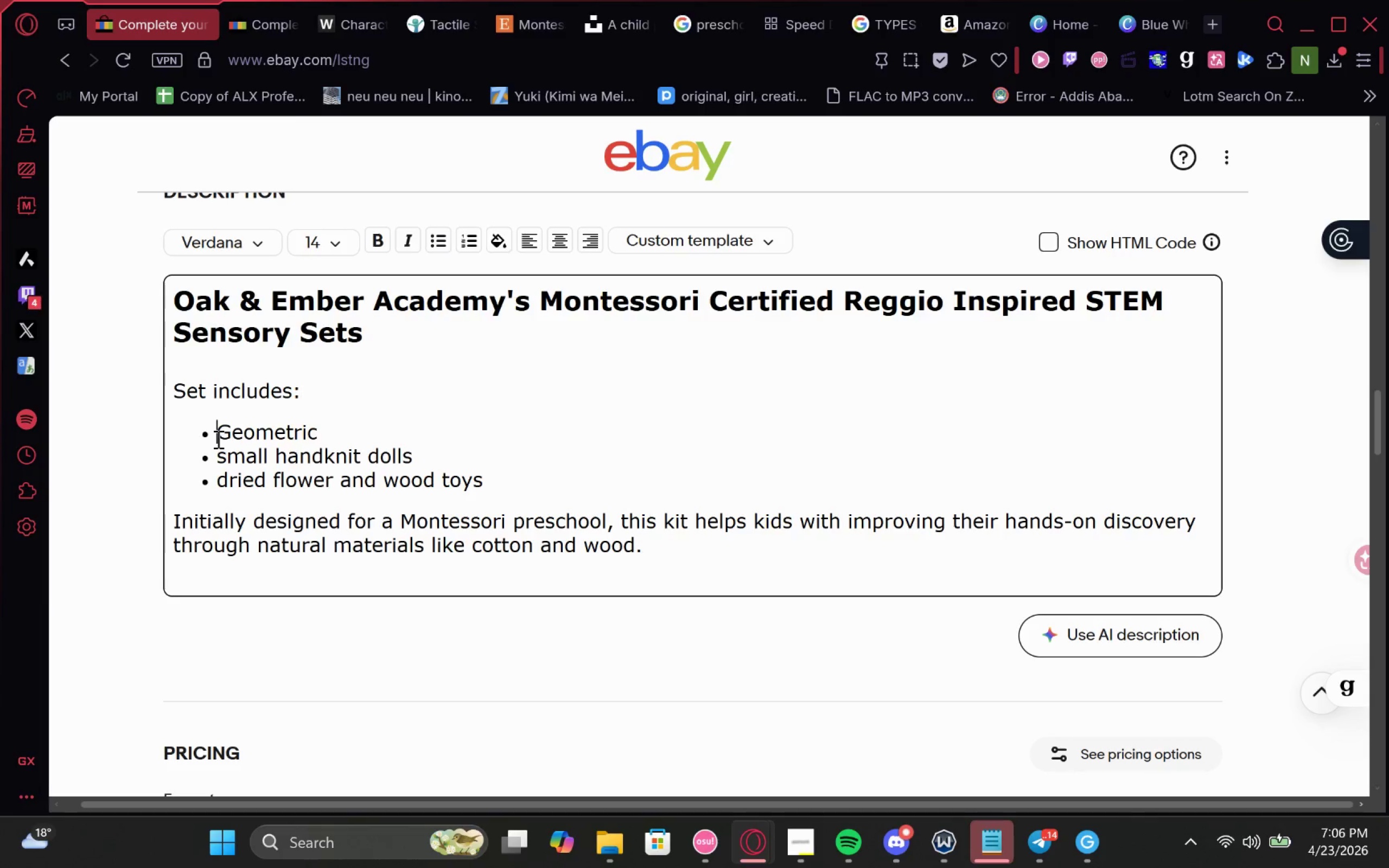 
key(ArrowRight)
 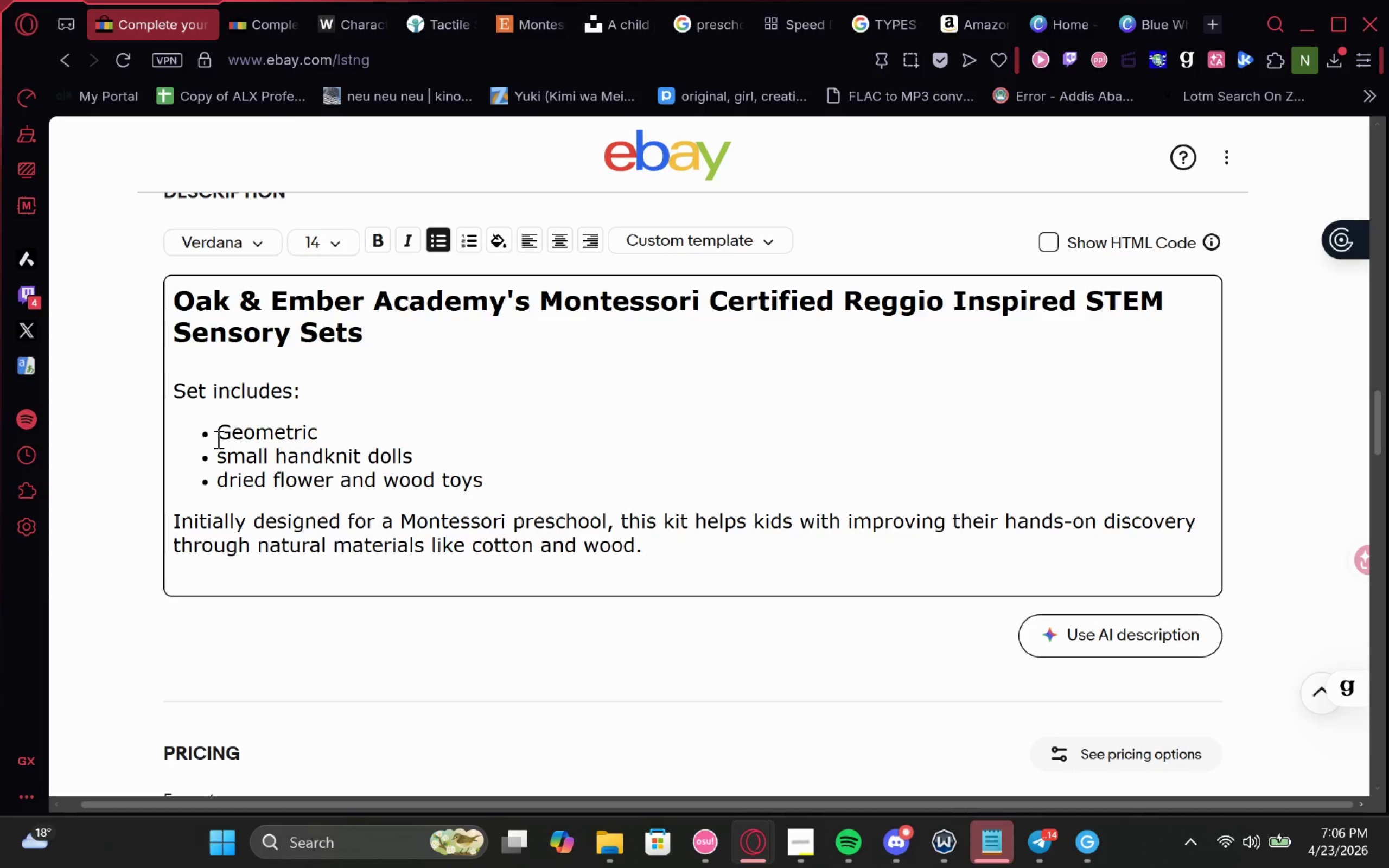 
type(Wodden)
 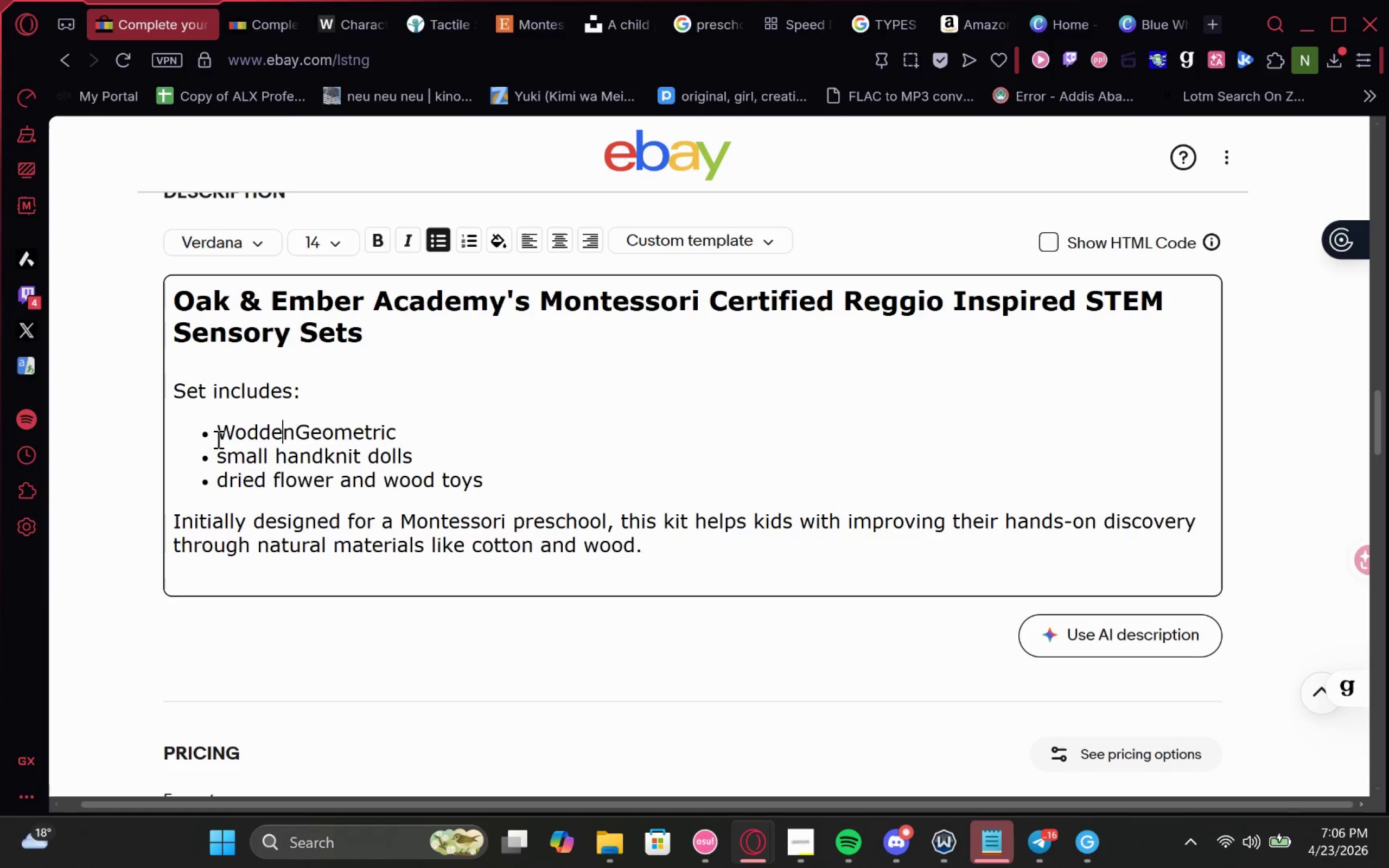 
key(ArrowLeft)
 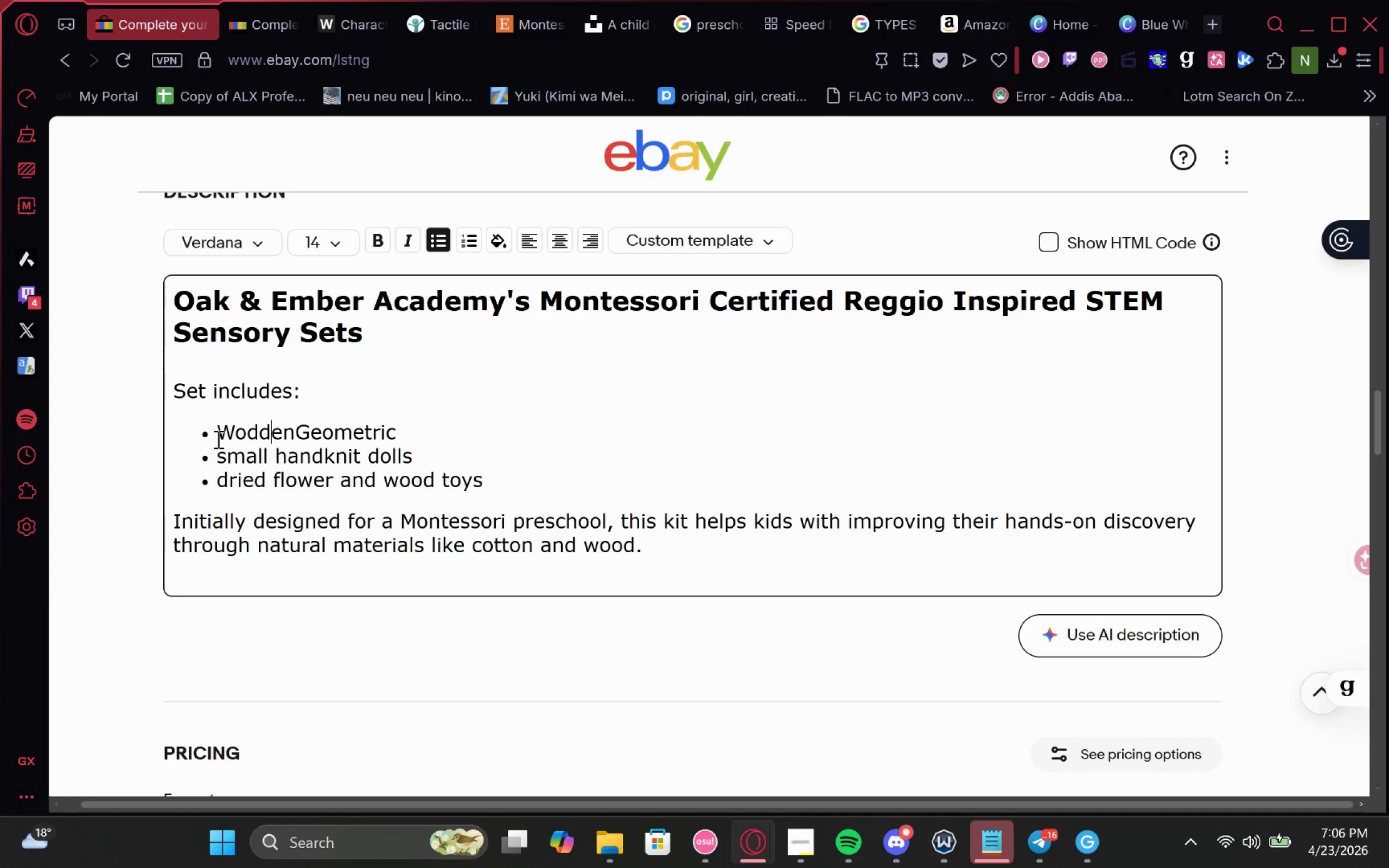 
key(ArrowLeft)
 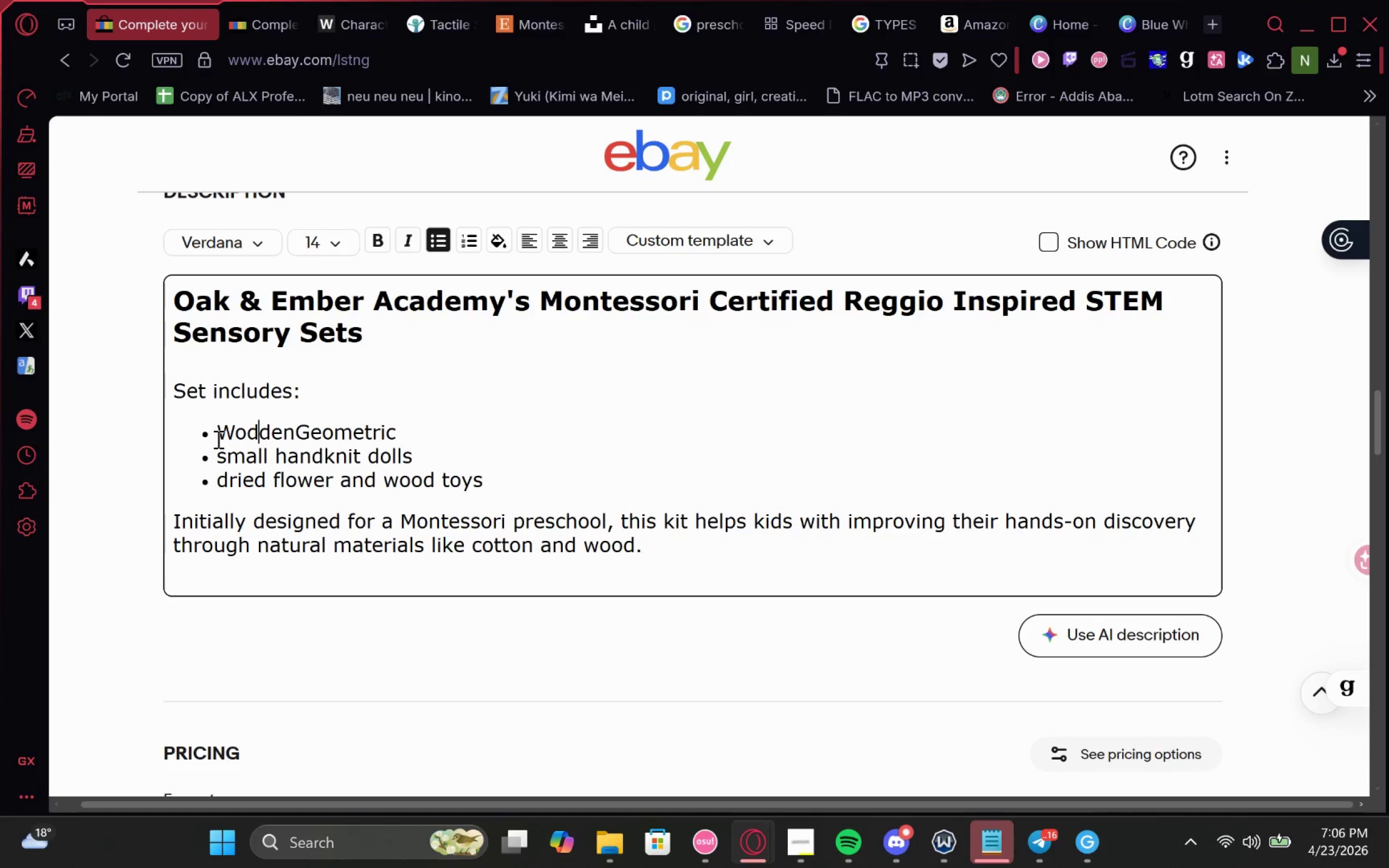 
key(Backspace)
 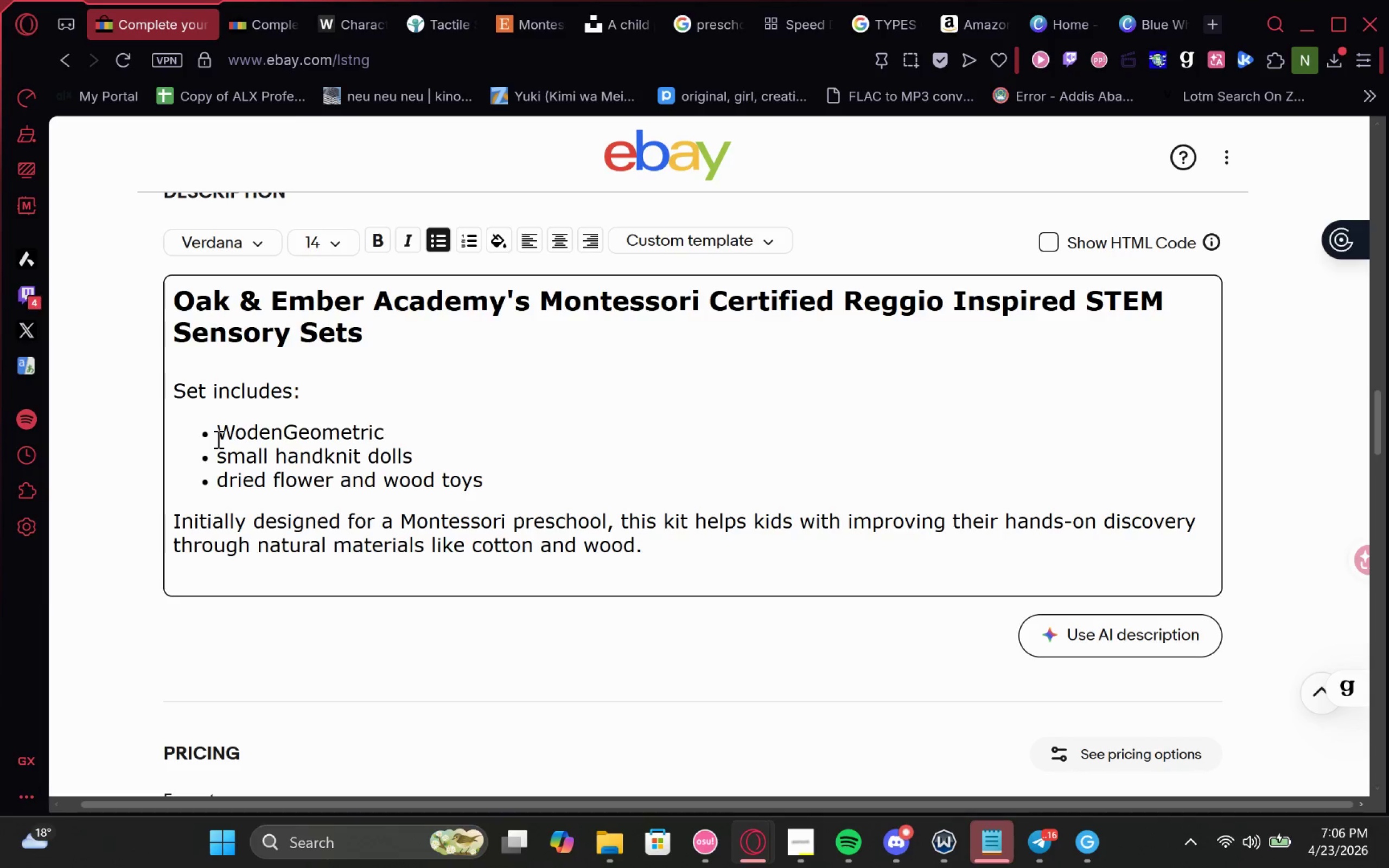 
key(O)
 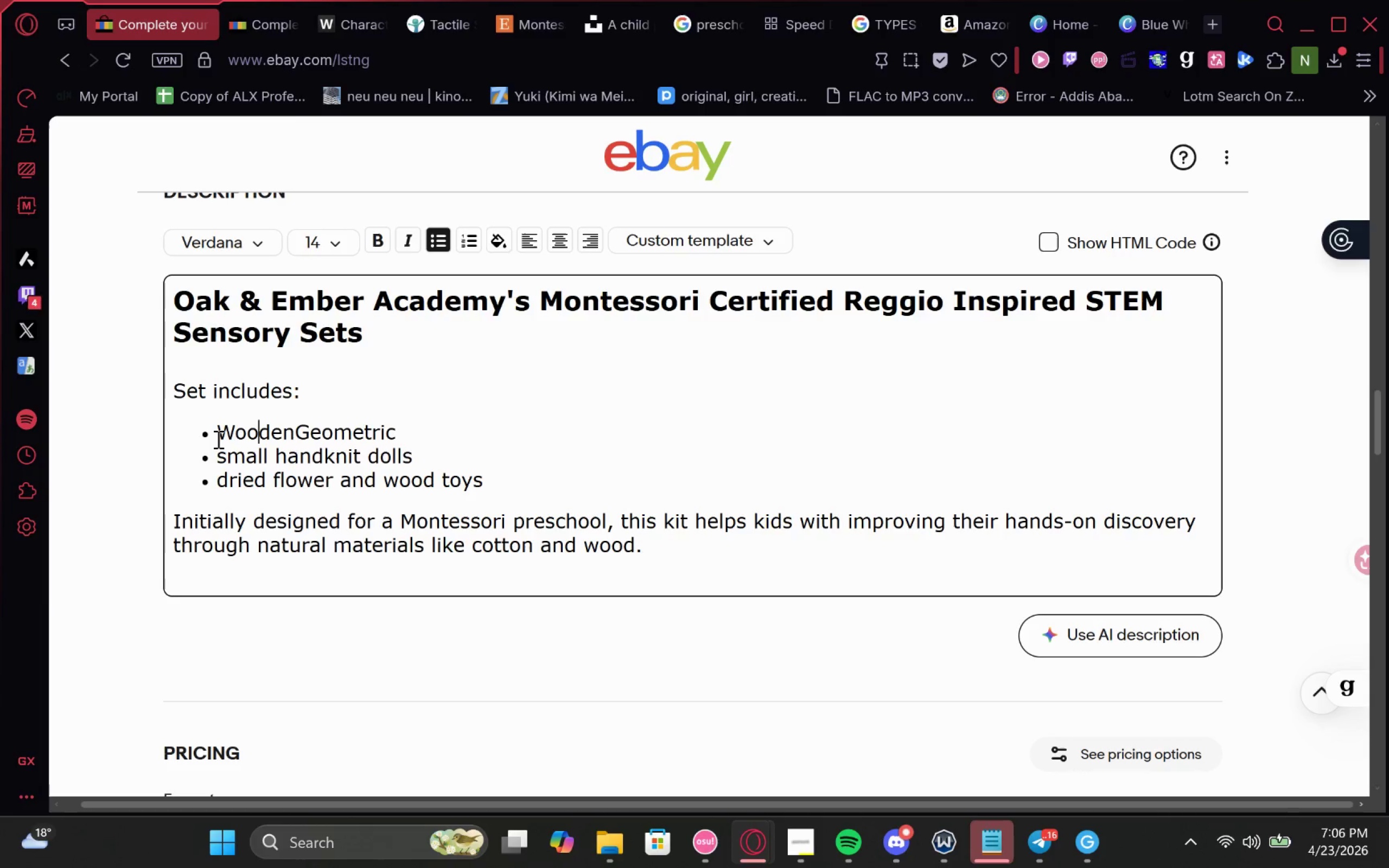 
key(ArrowRight)
 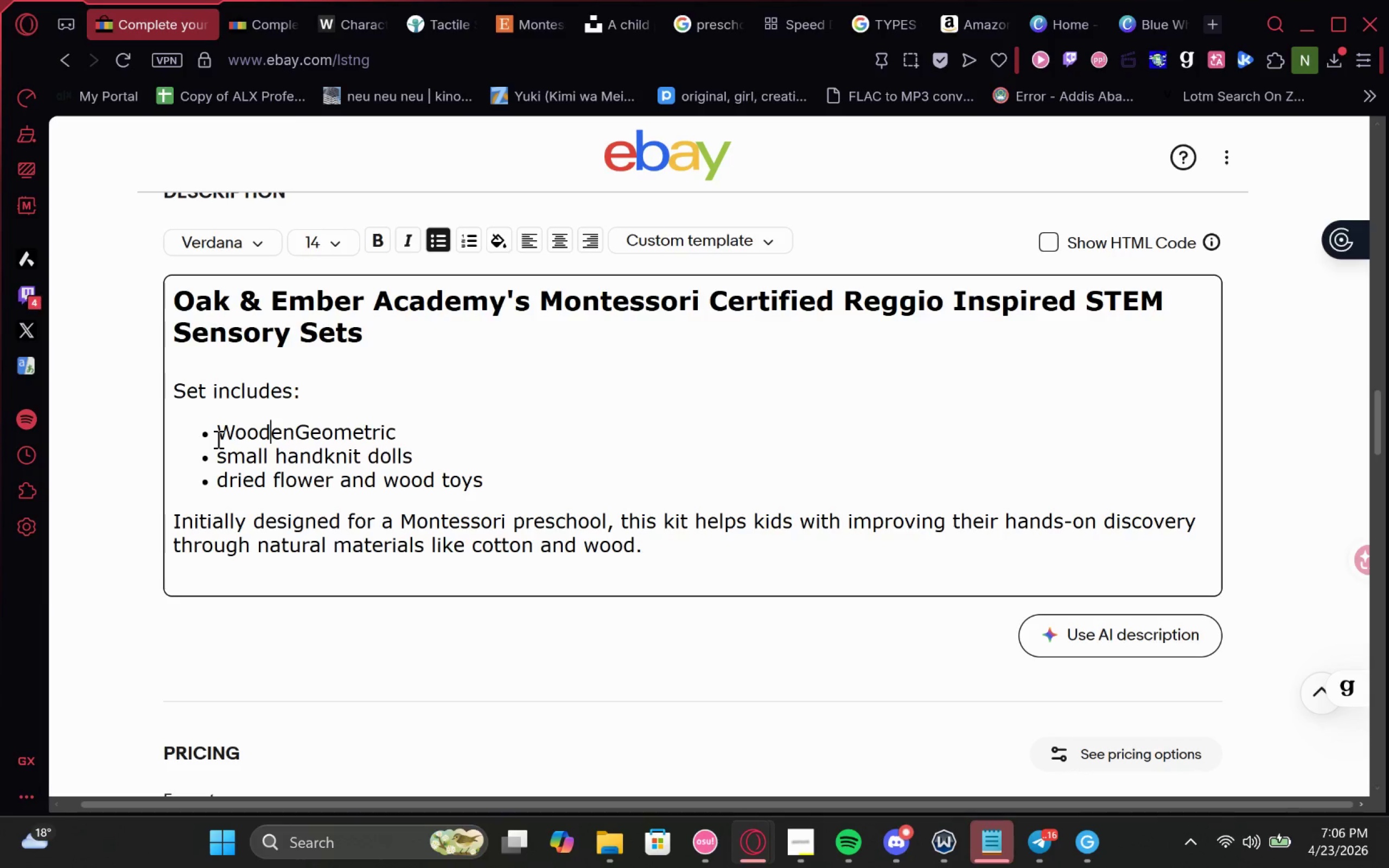 
key(ArrowRight)
 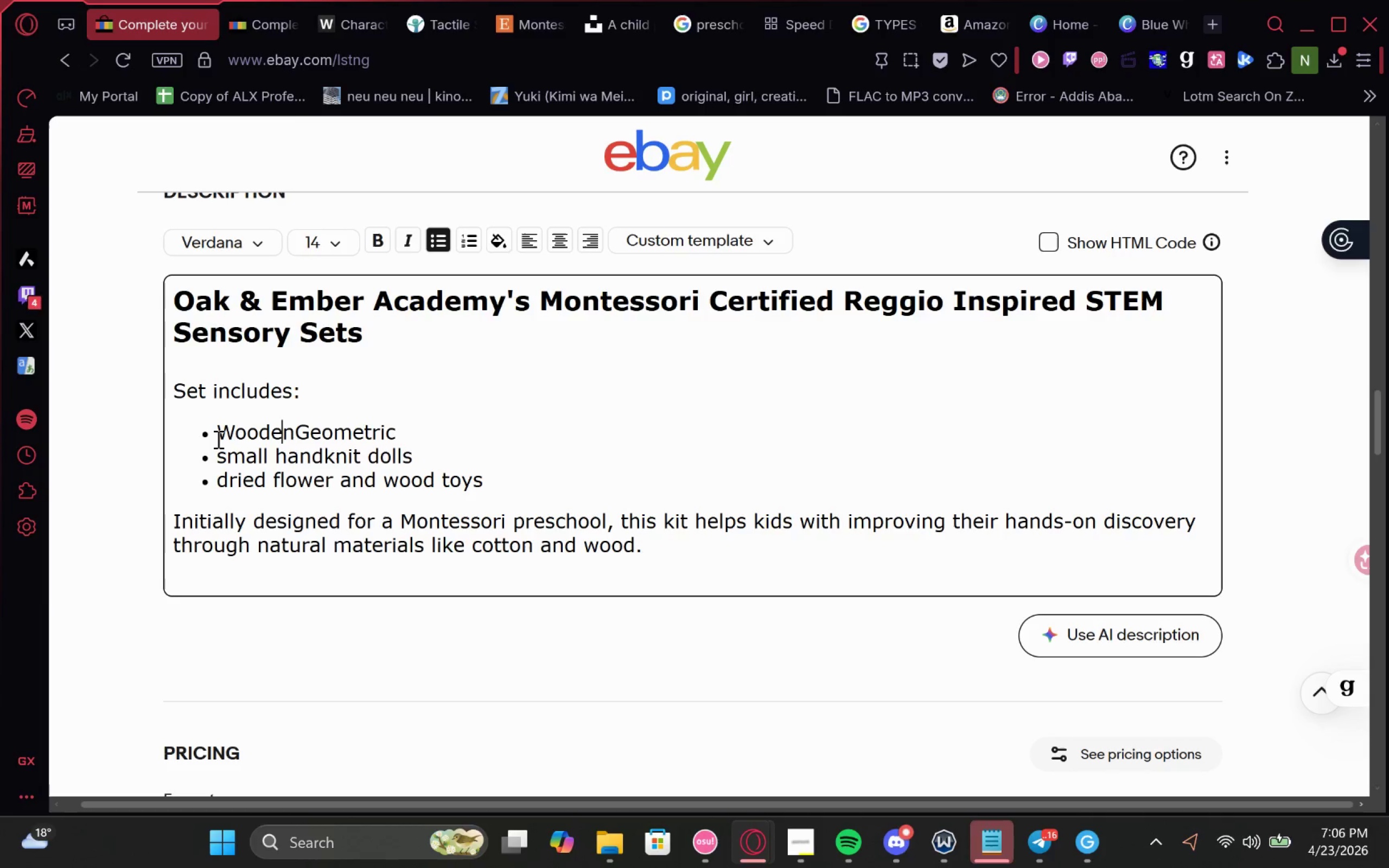 
key(ArrowRight)
 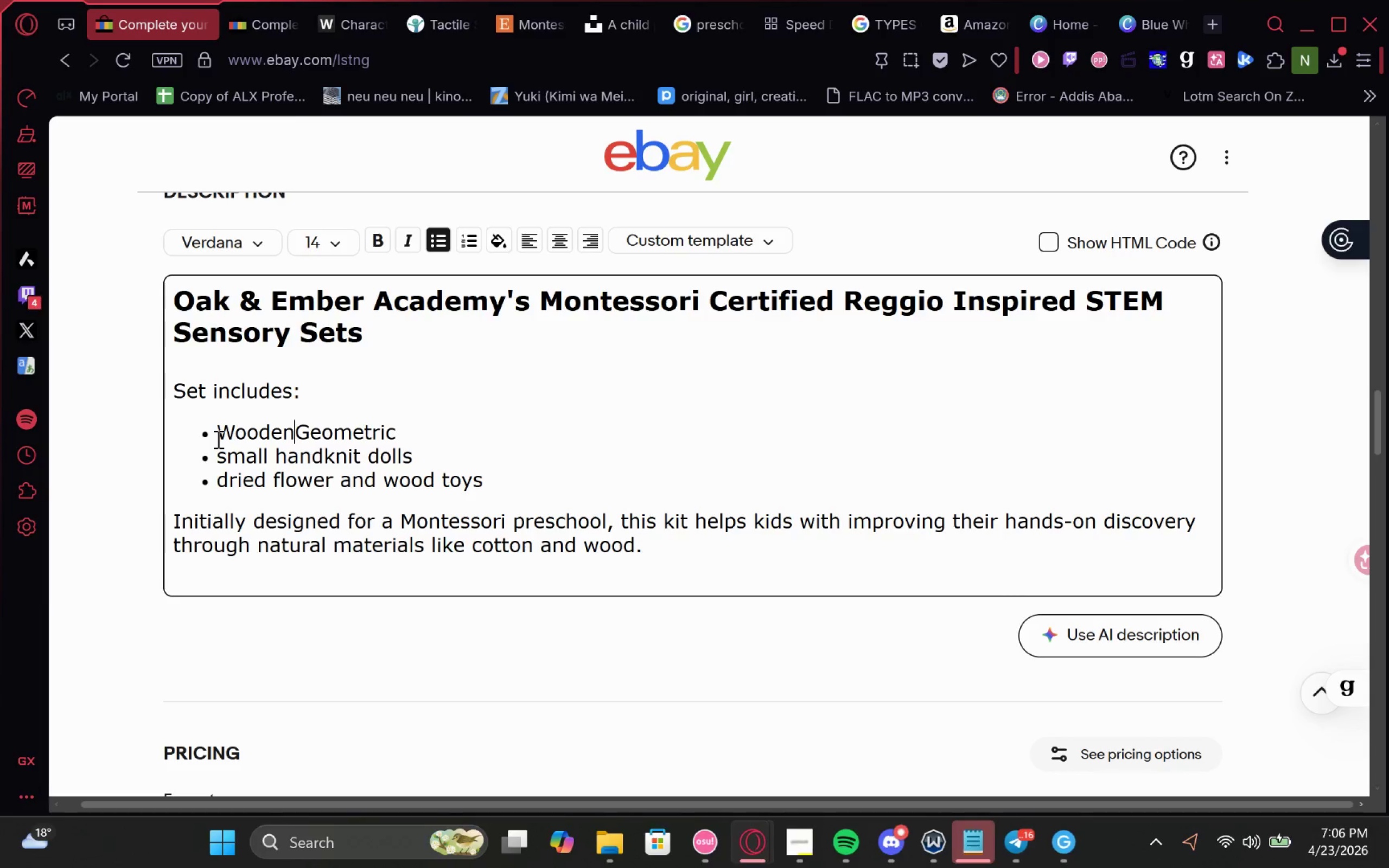 
key(Space)
 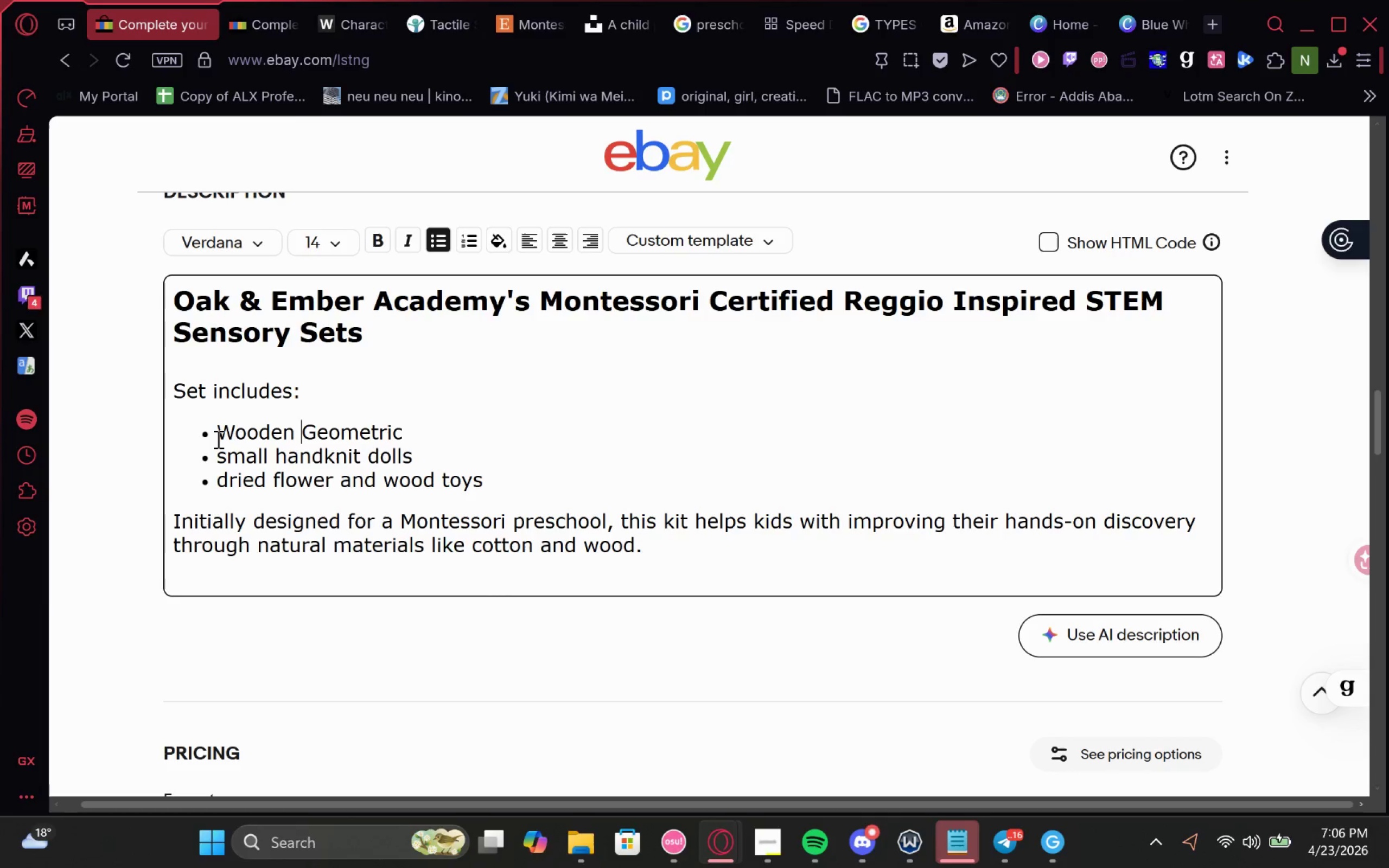 
hold_key(key=ArrowRight, duration=0.67)
 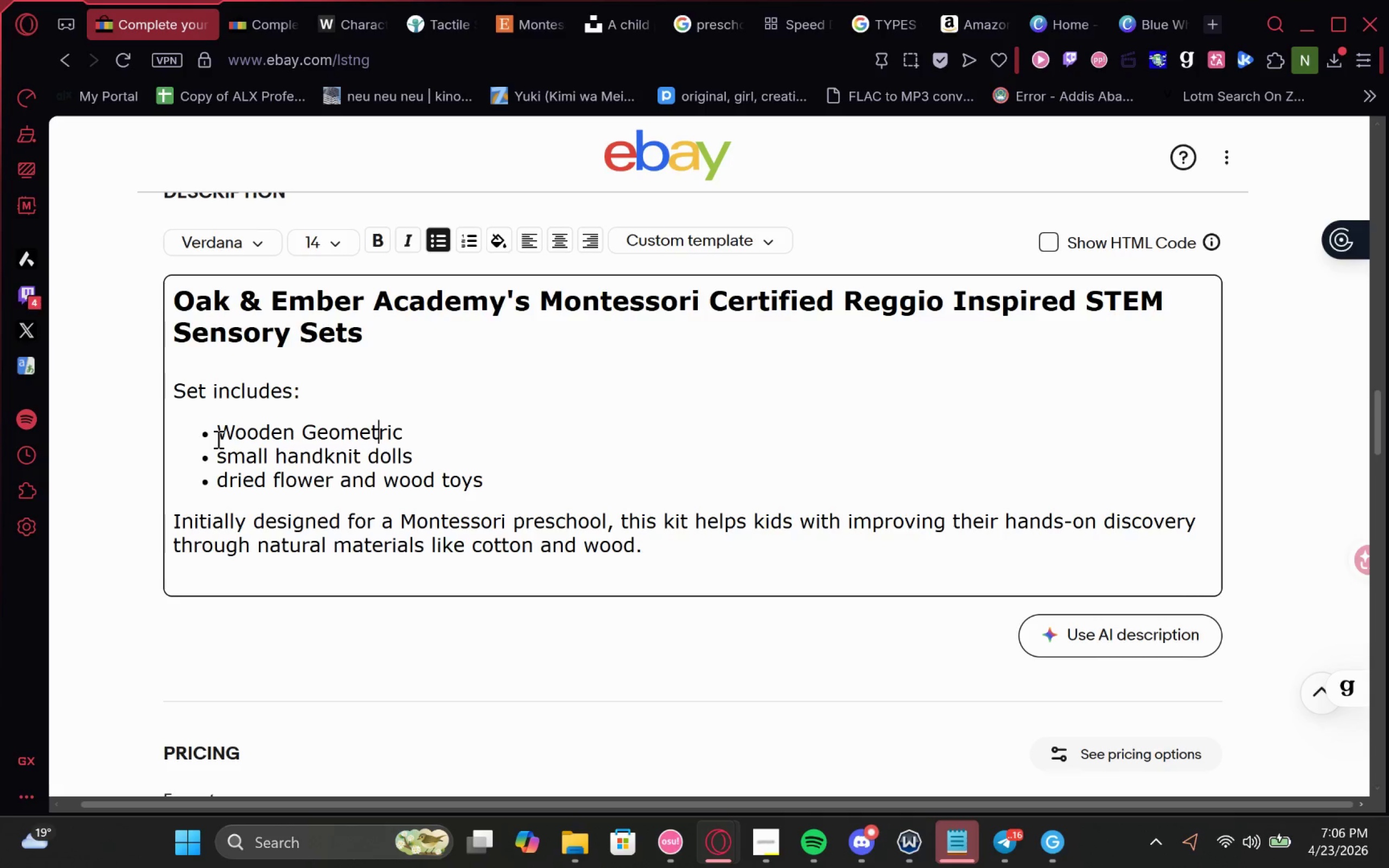 
key(ArrowRight)
 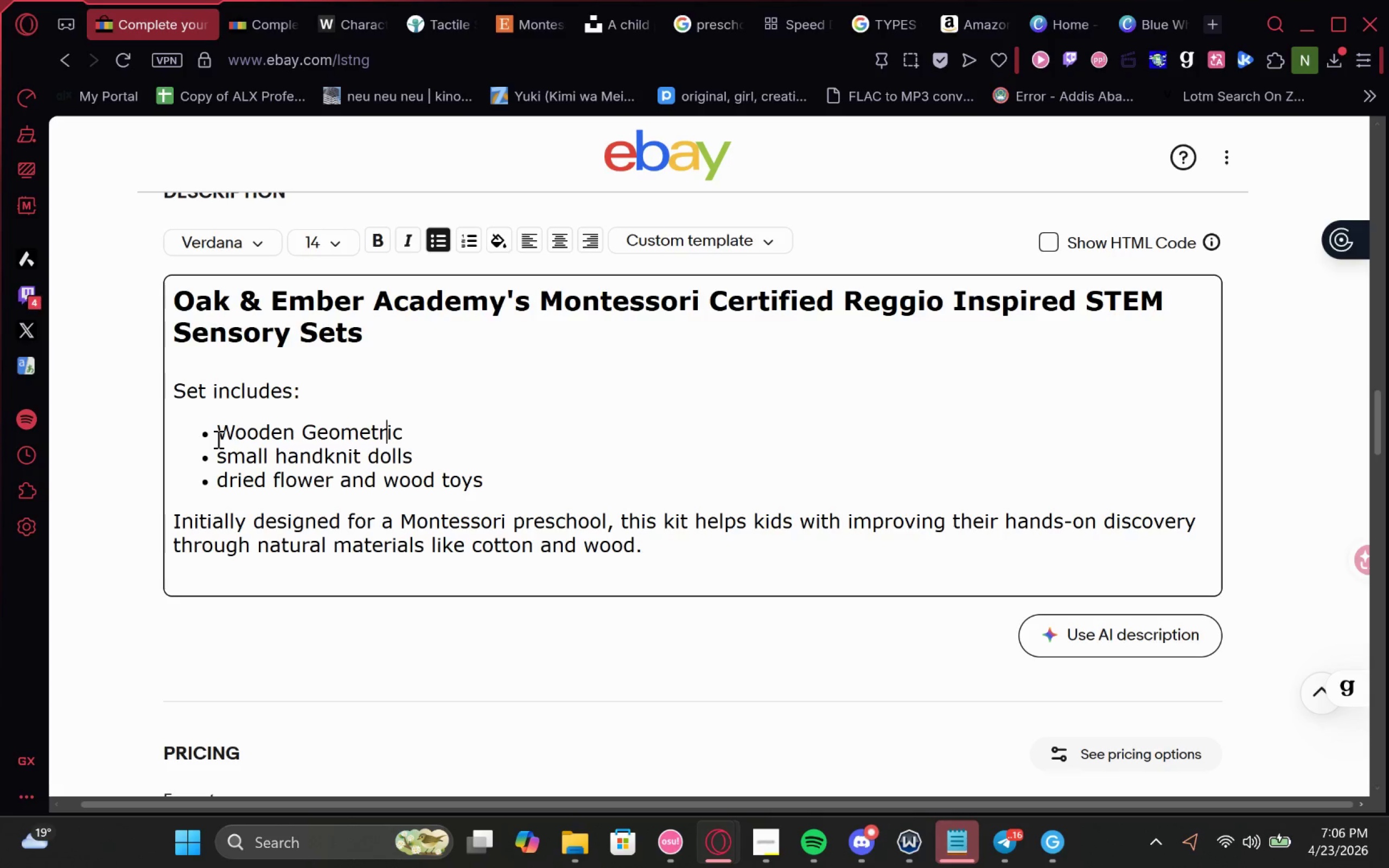 
key(ArrowRight)
 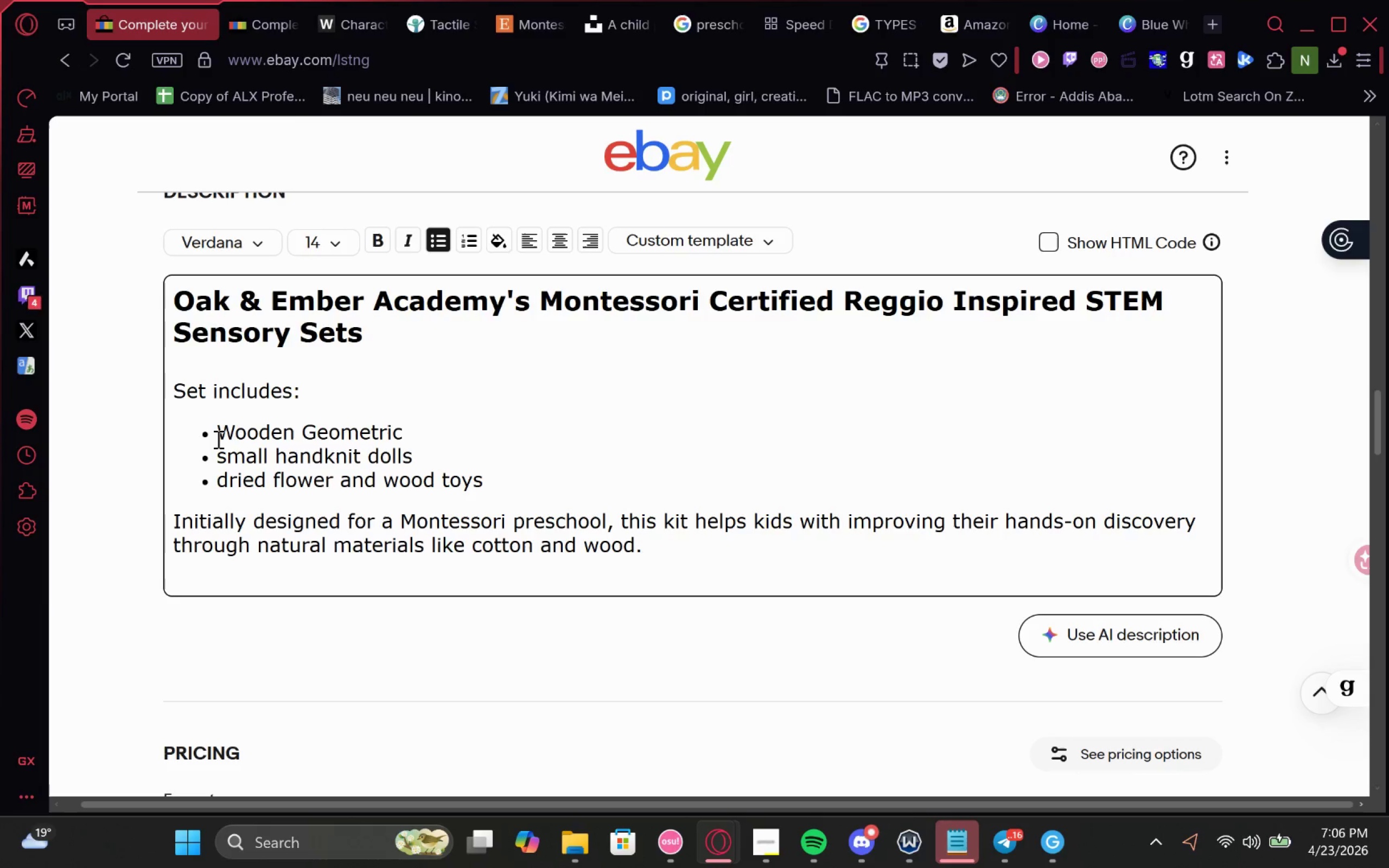 
key(ArrowRight)
 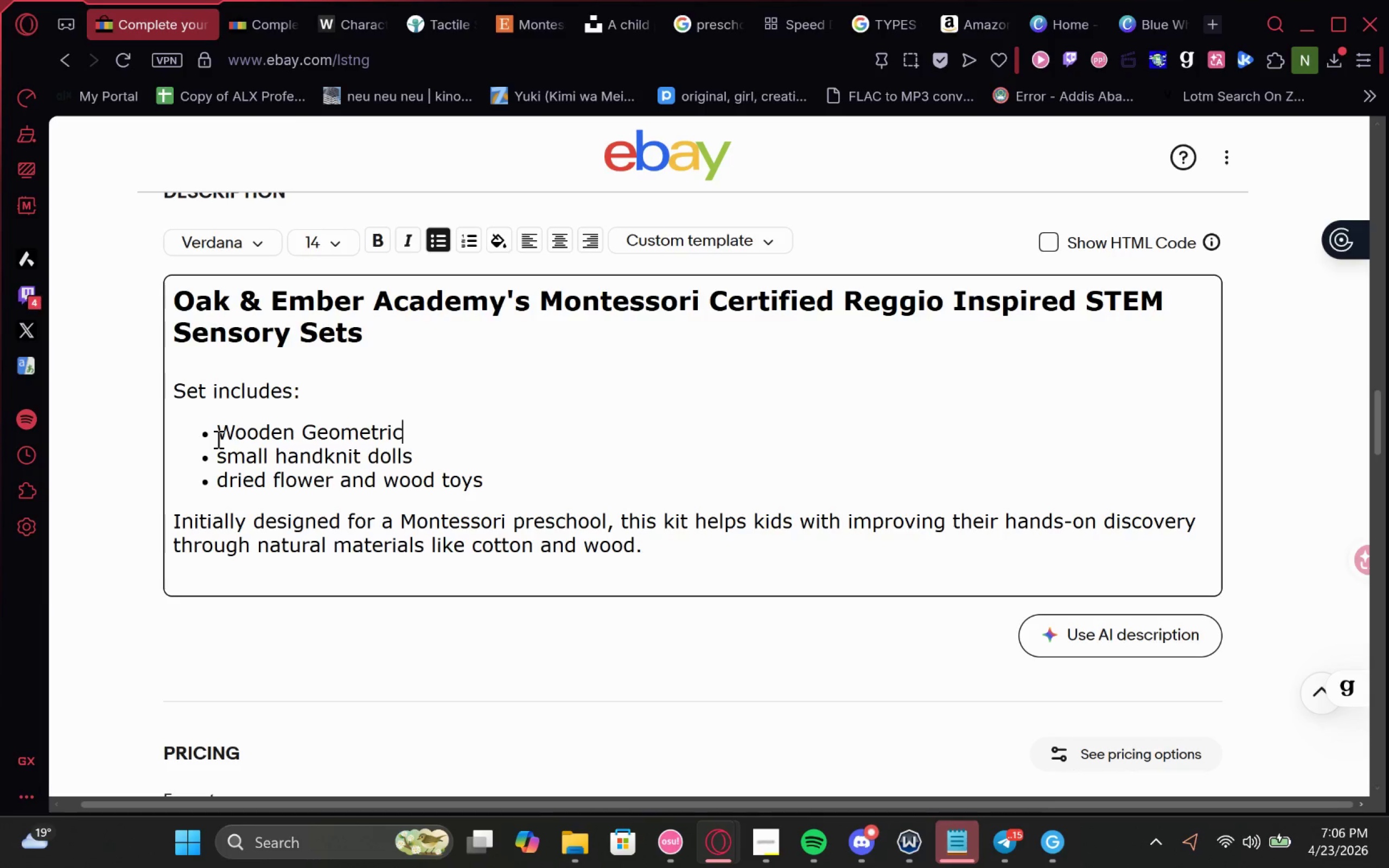 
type( For Simulating STEM building)
 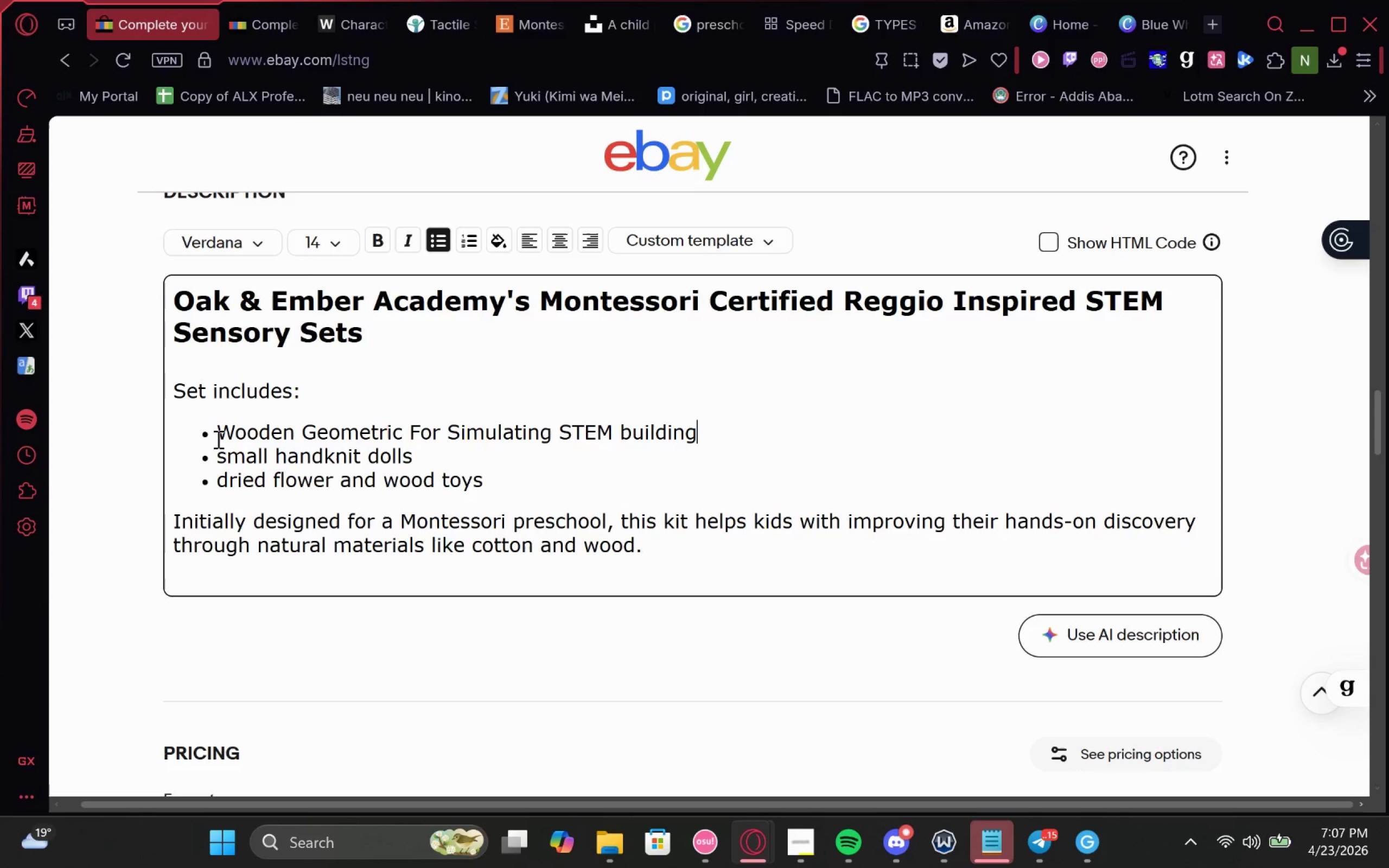 
left_click_drag(start_coordinate=[423, 405], to_coordinate=[209, 419])
 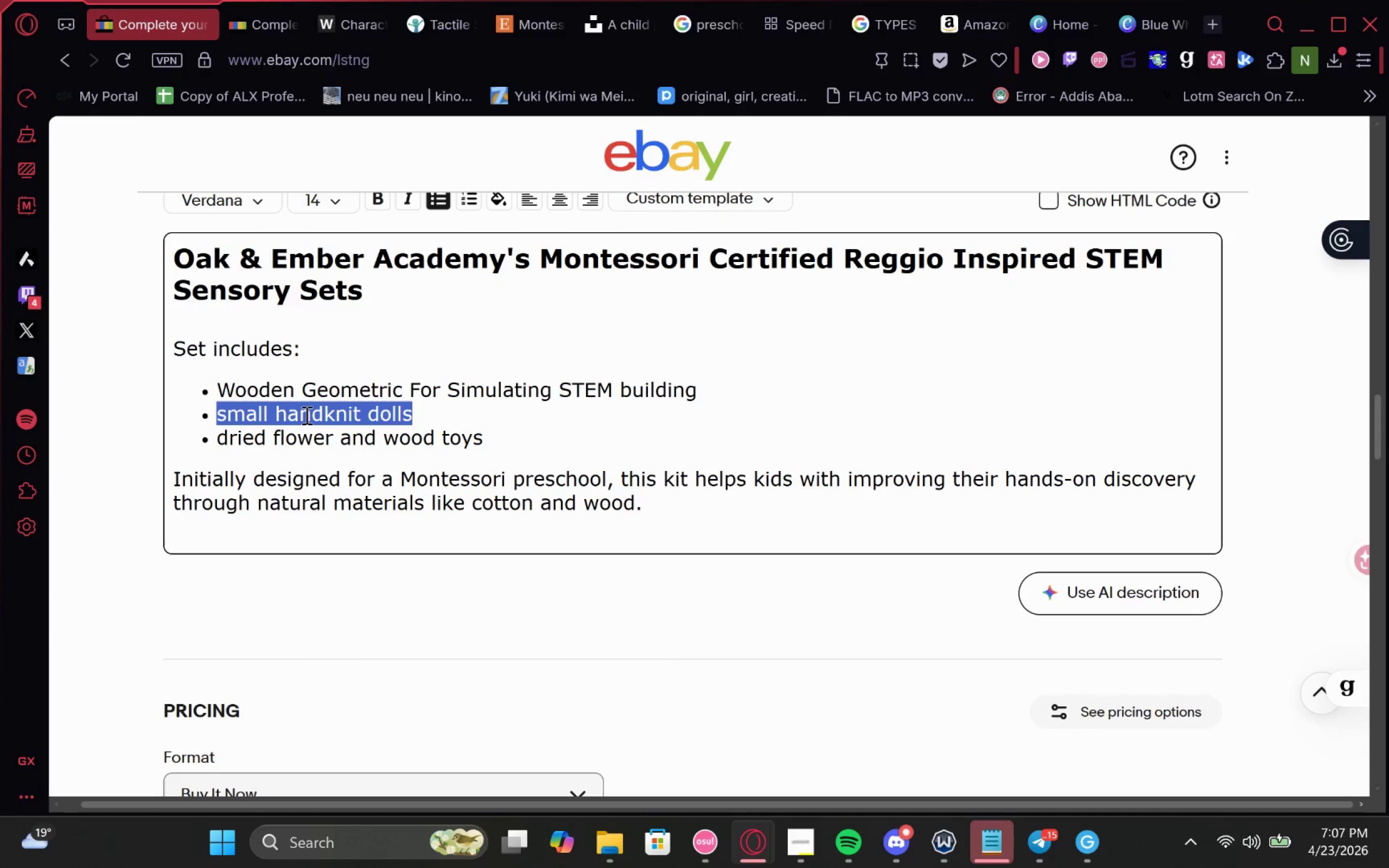 
type(Color)
 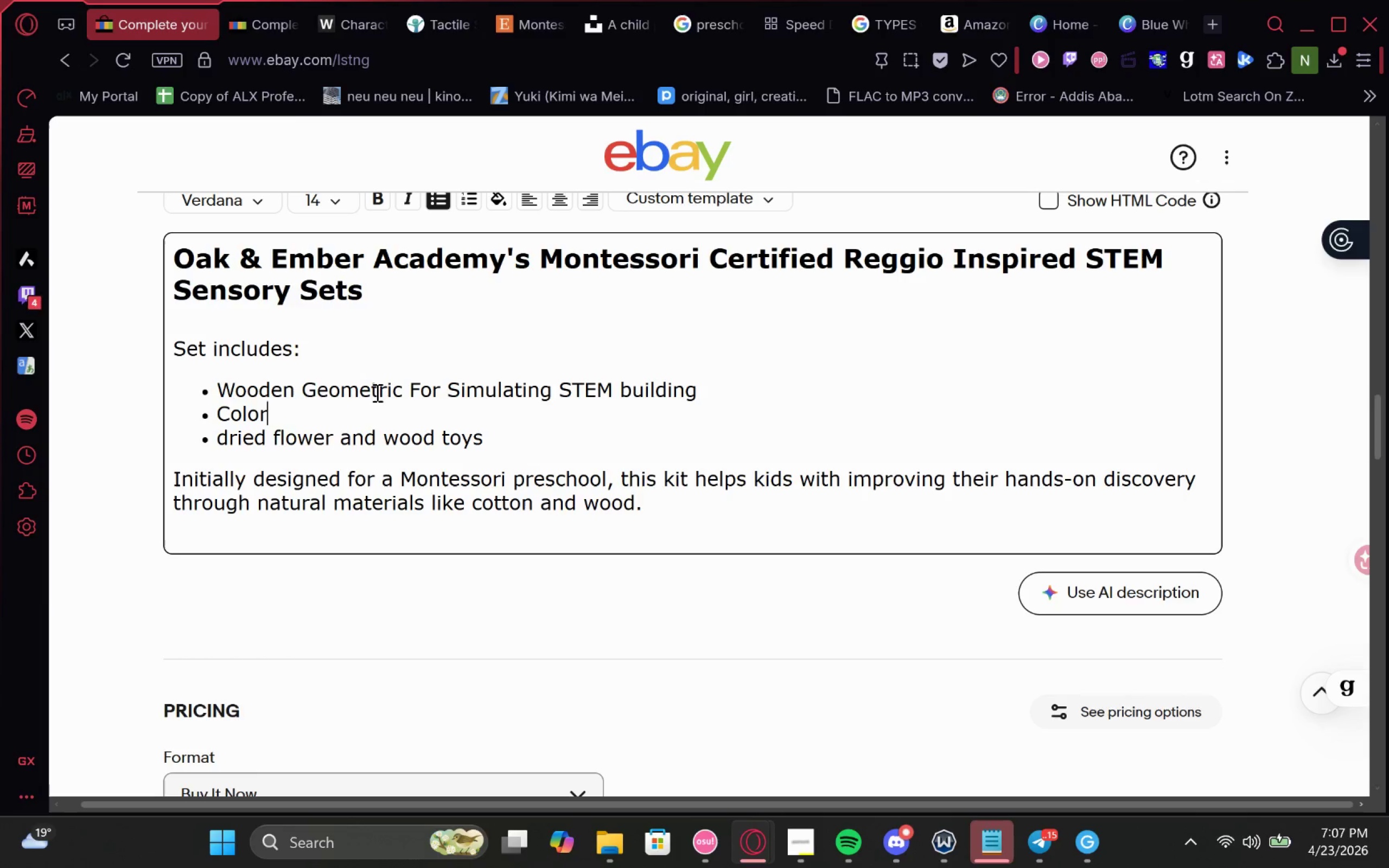 
left_click([410, 393])
 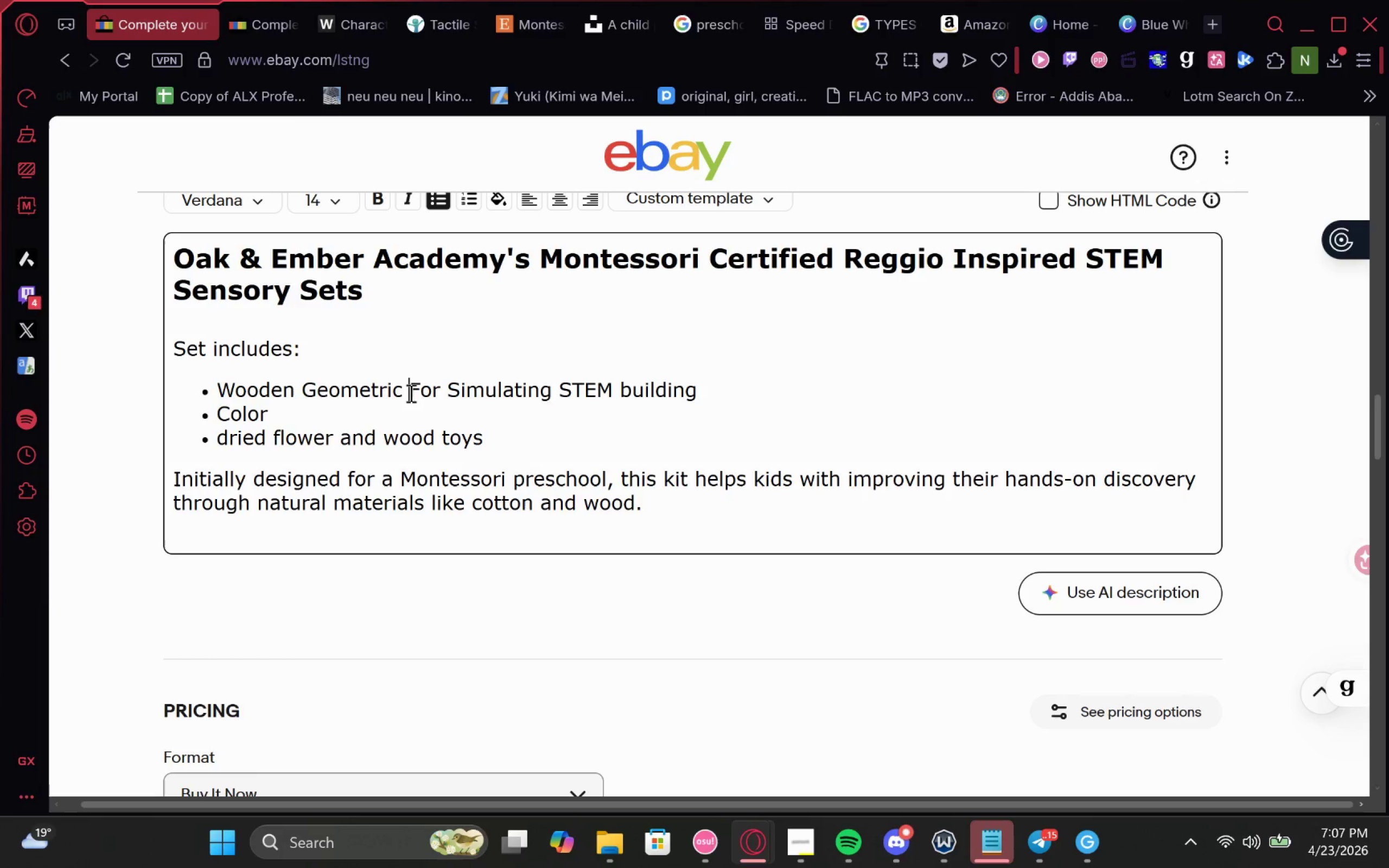 
type(shaped )
 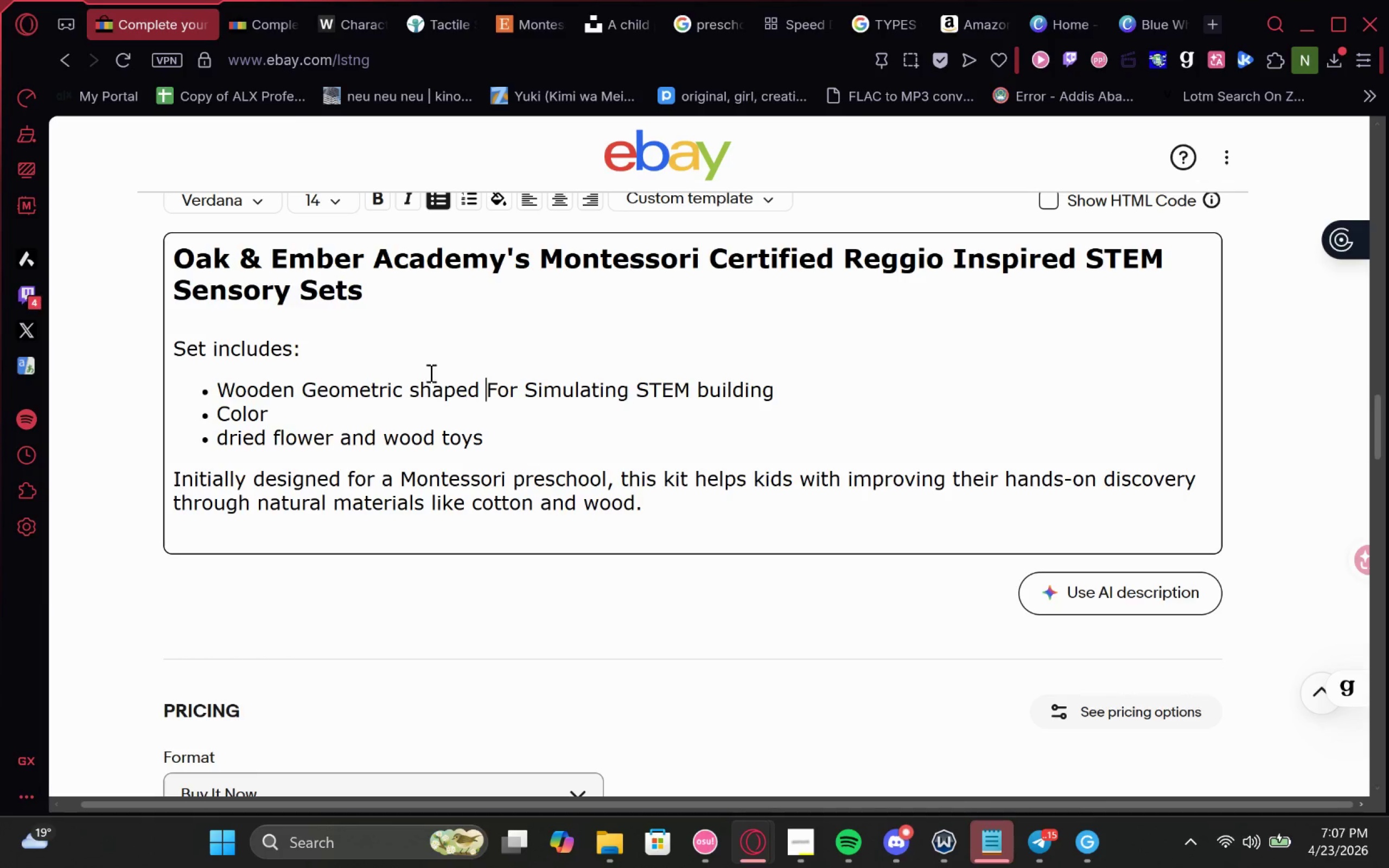 
key(Backspace)
 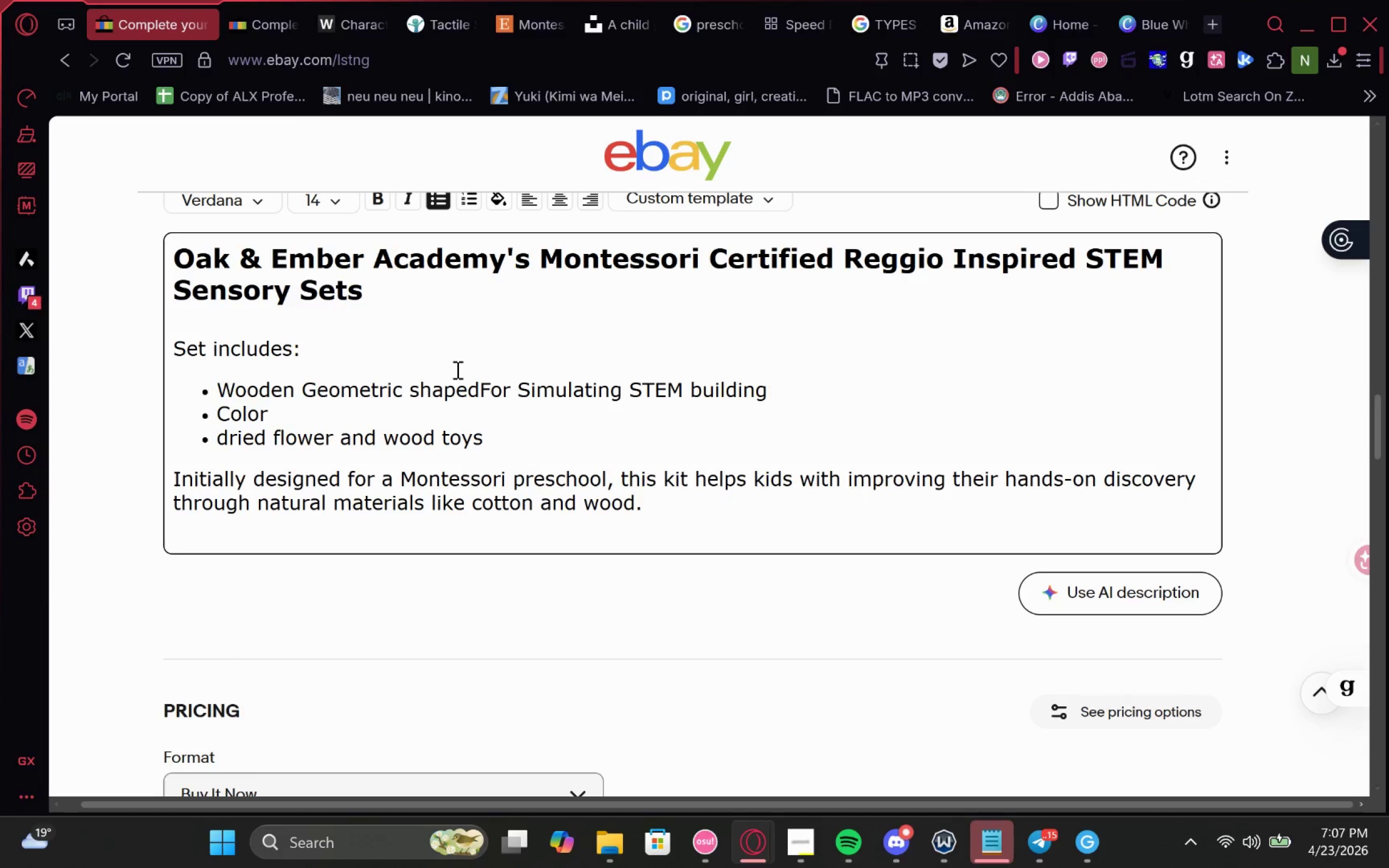 
key(Backspace)
 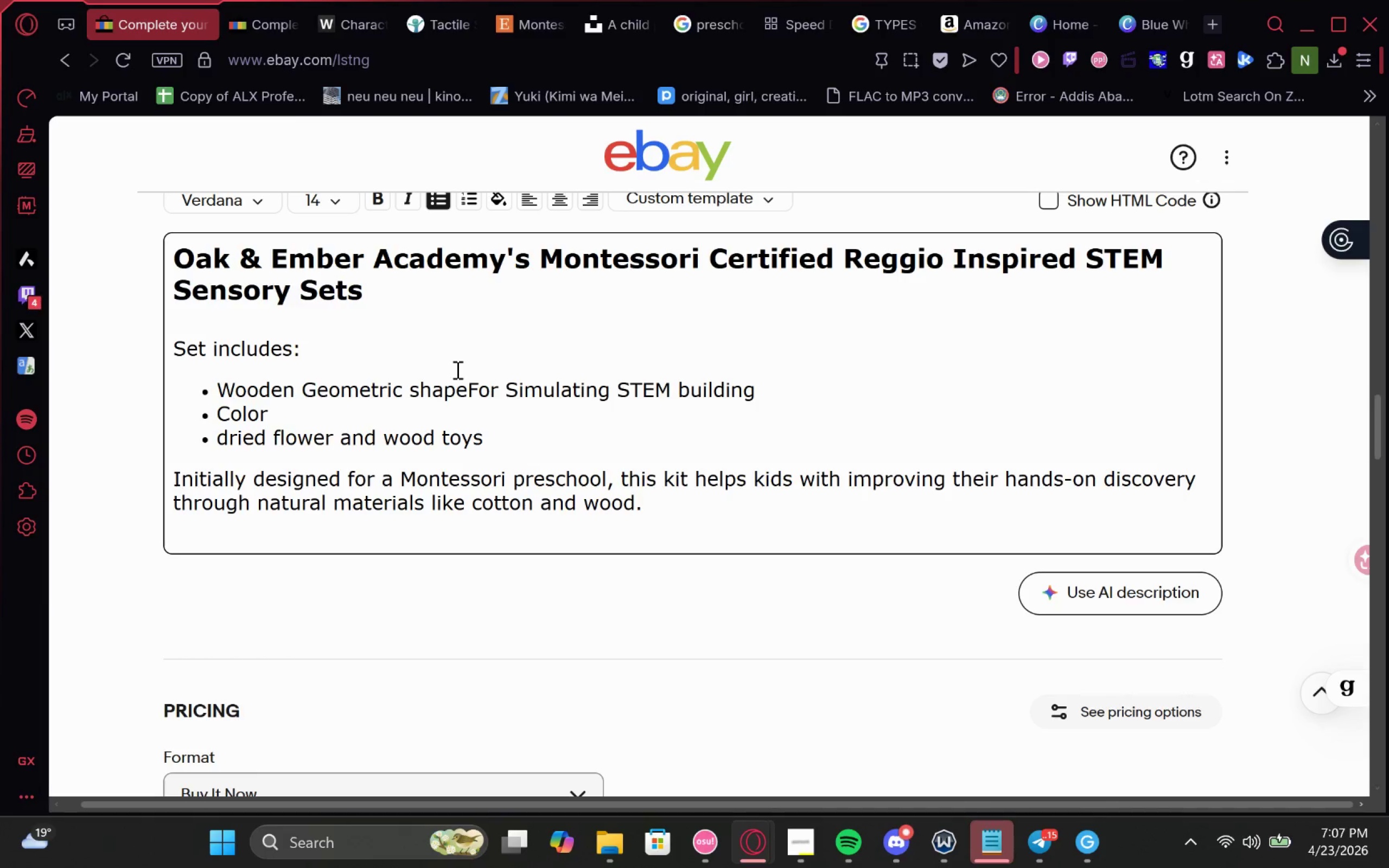 
key(S)
 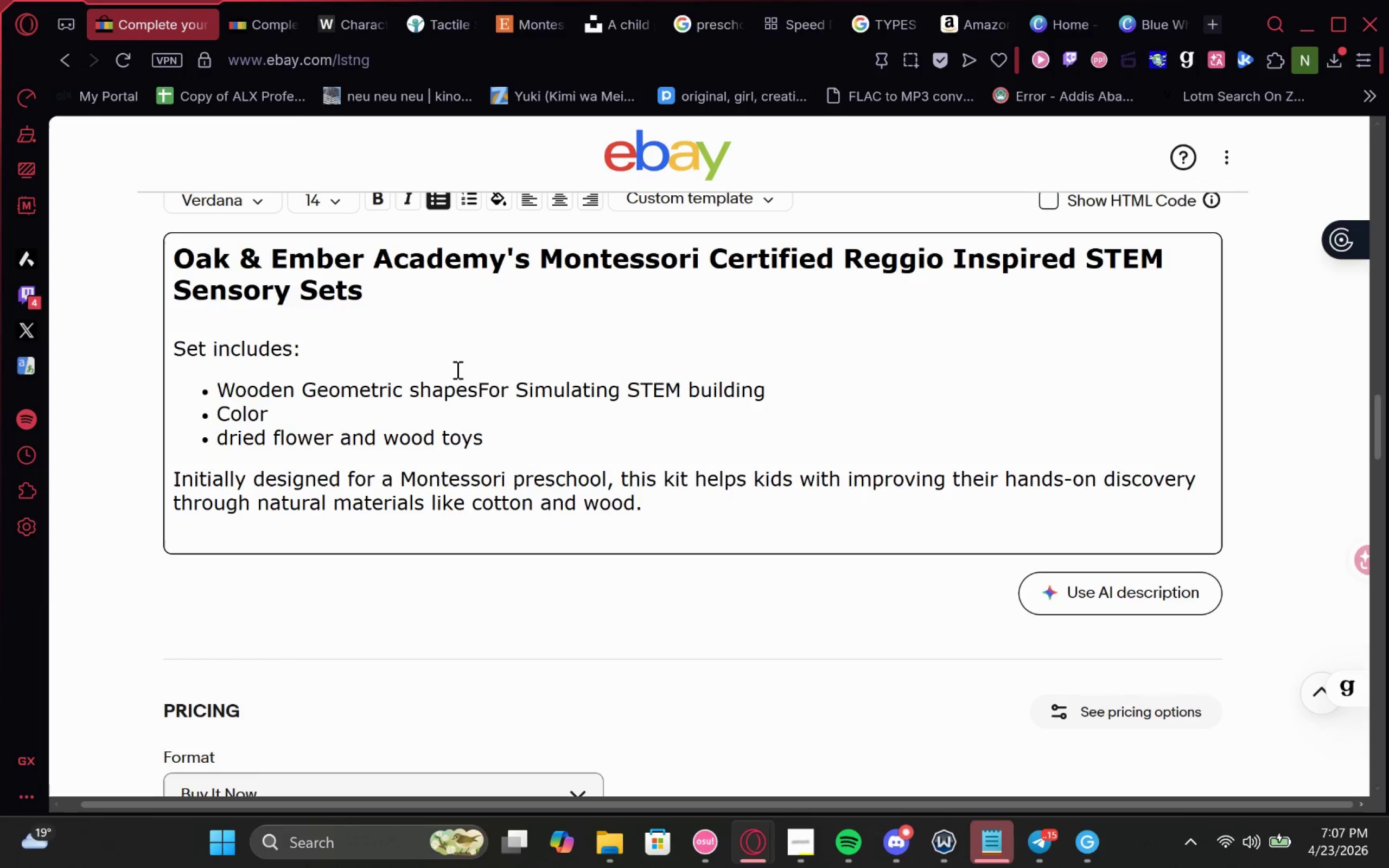 
key(Space)
 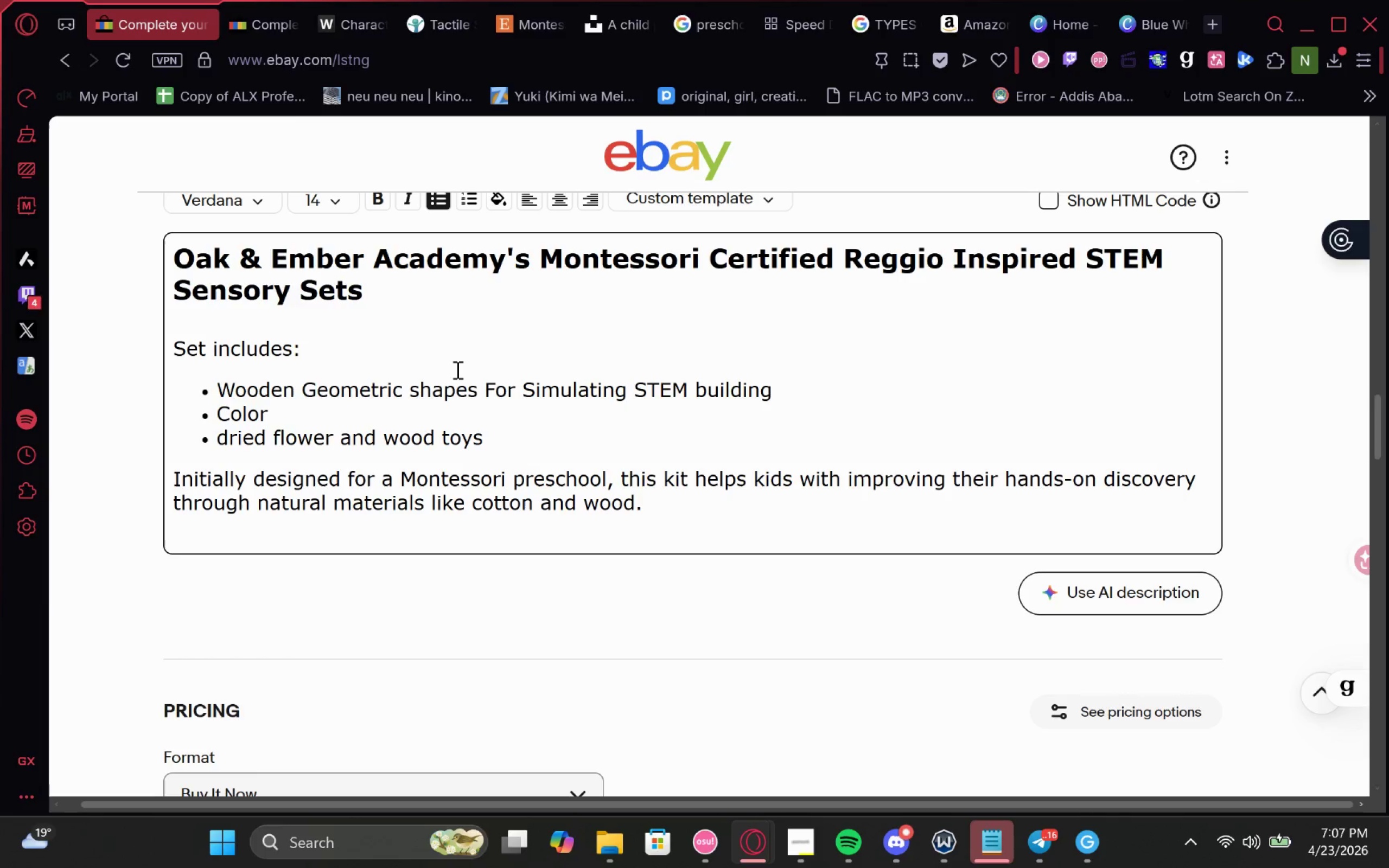 
key(Delete)
 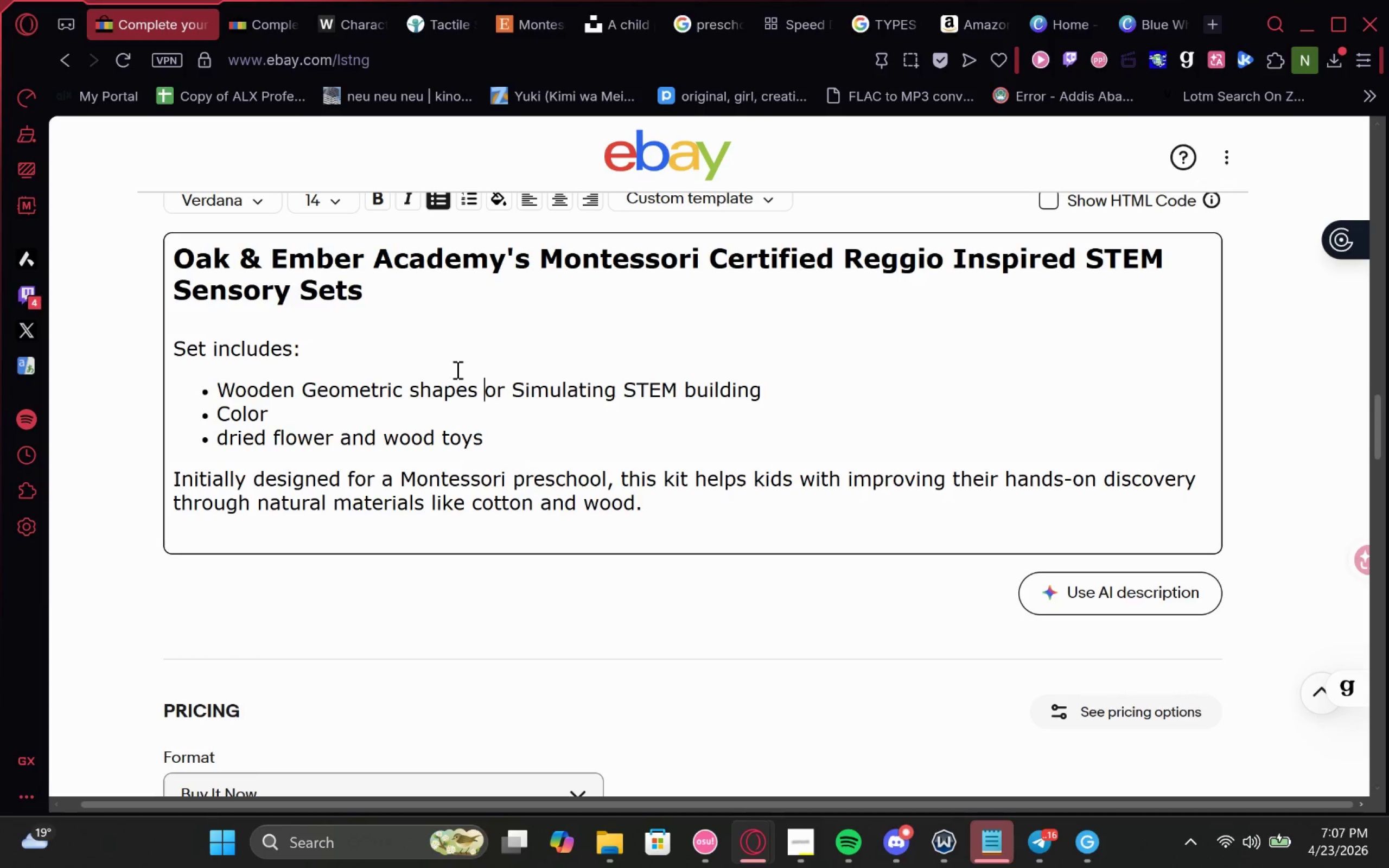 
key(F)
 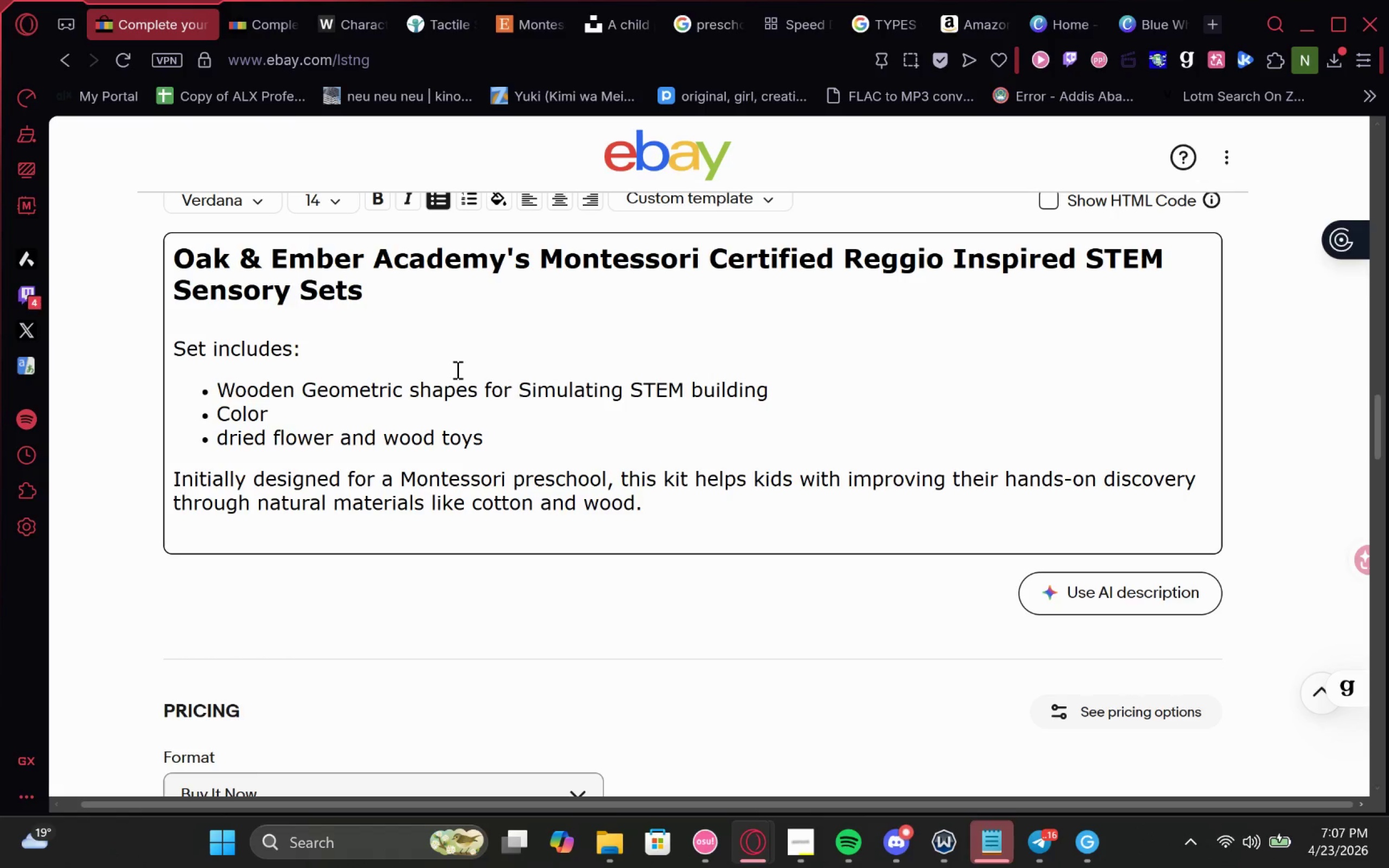 
hold_key(key=ArrowLeft, duration=0.88)
 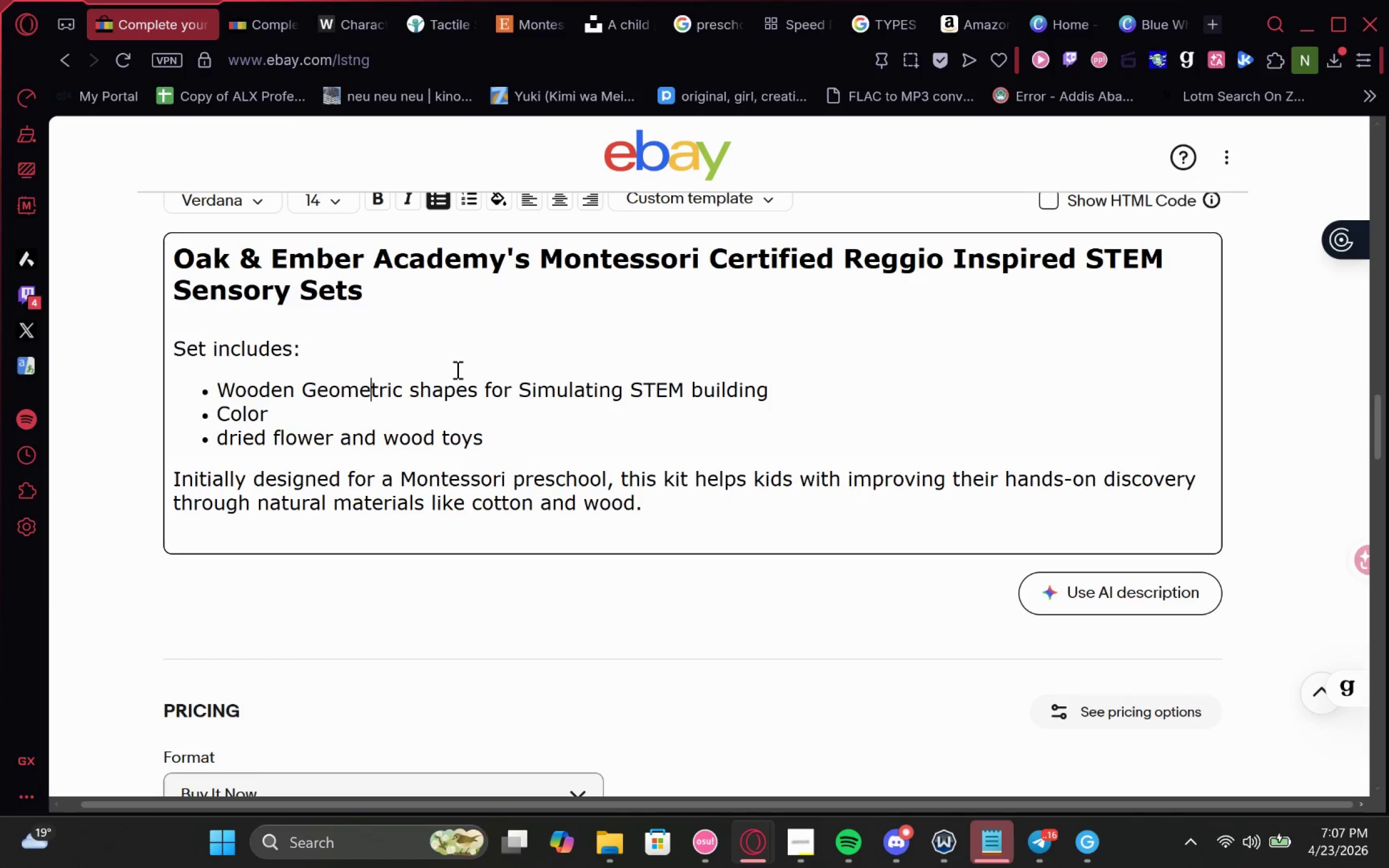 
key(ArrowLeft)
 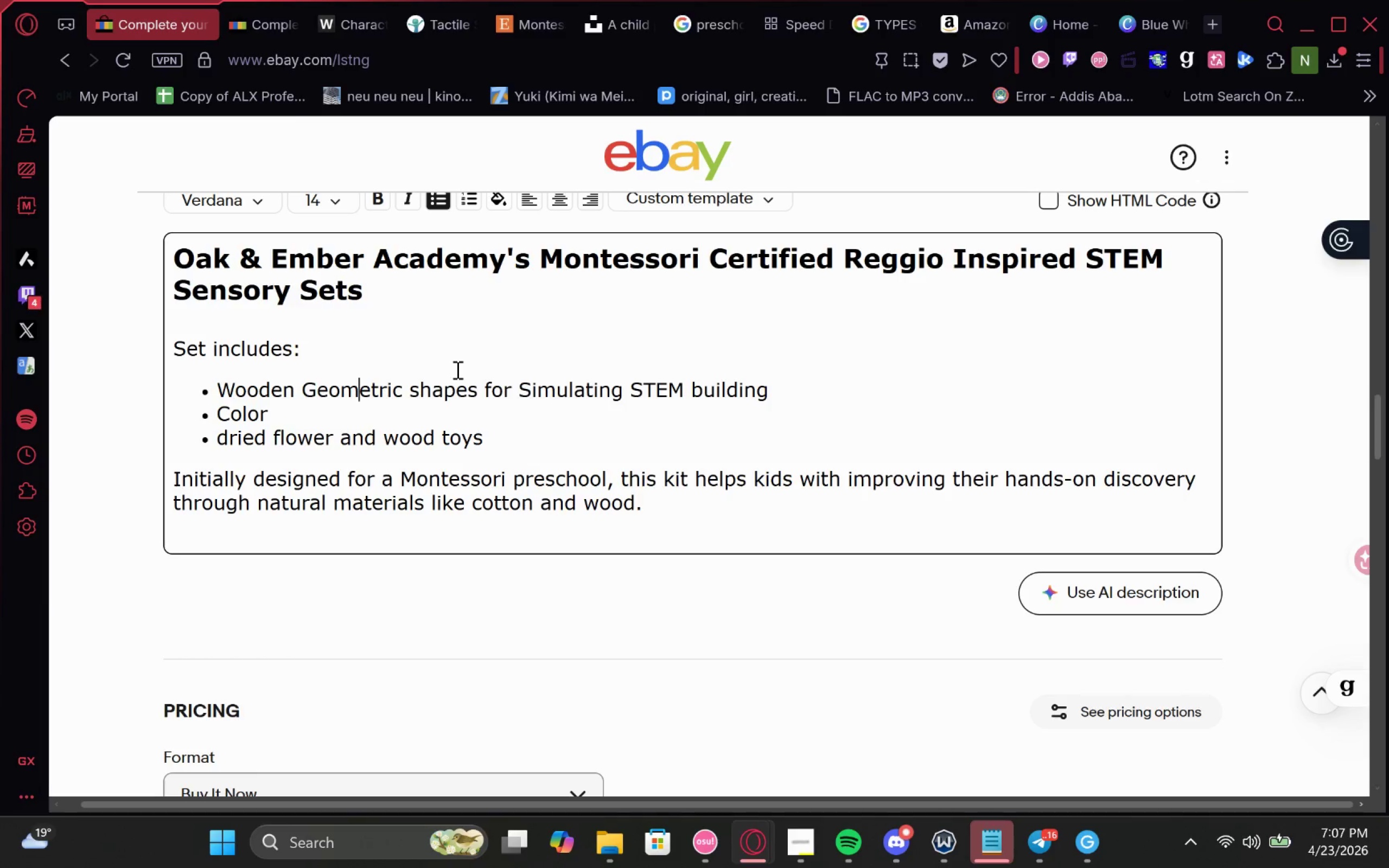 
key(ArrowLeft)
 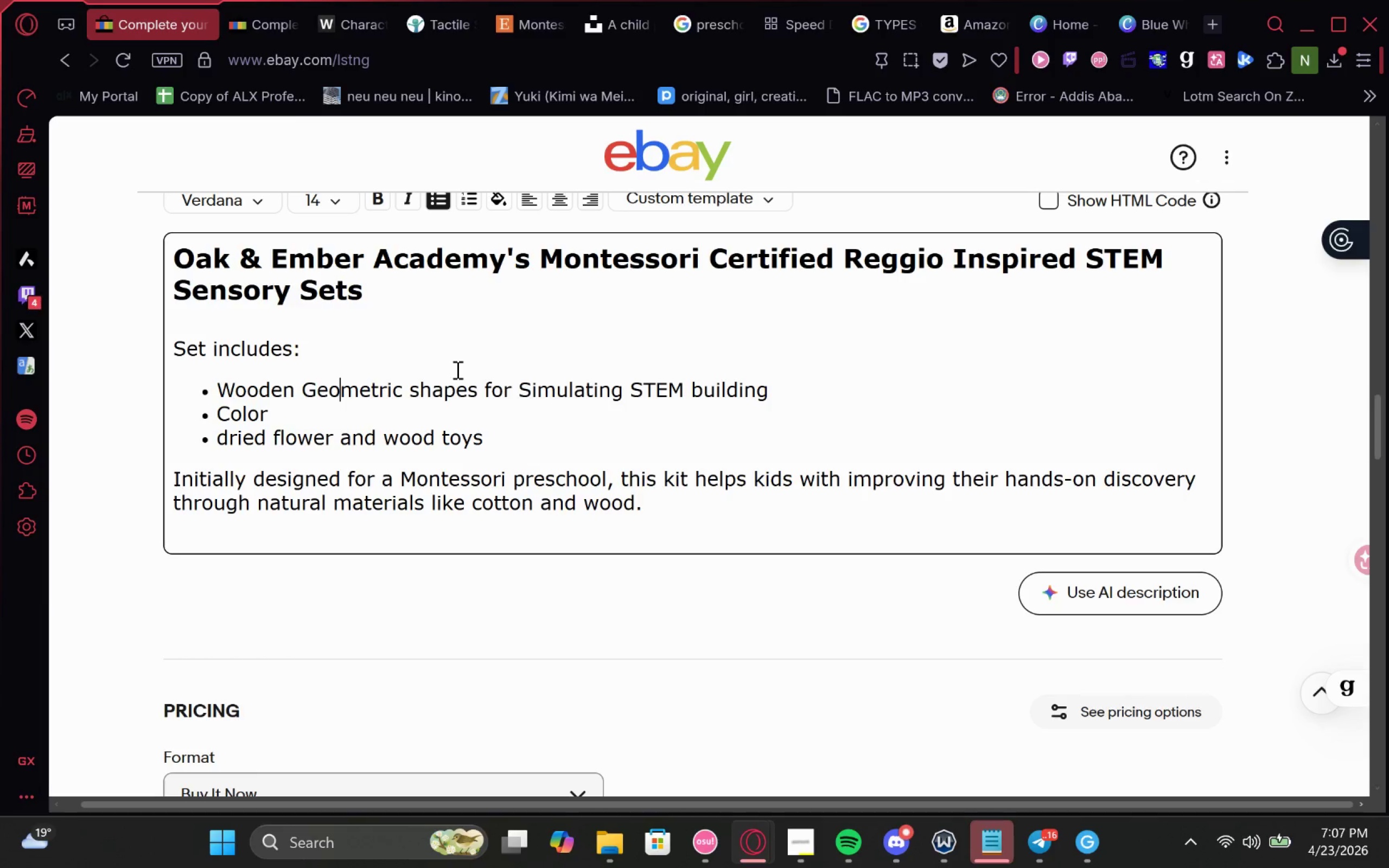 
key(ArrowLeft)
 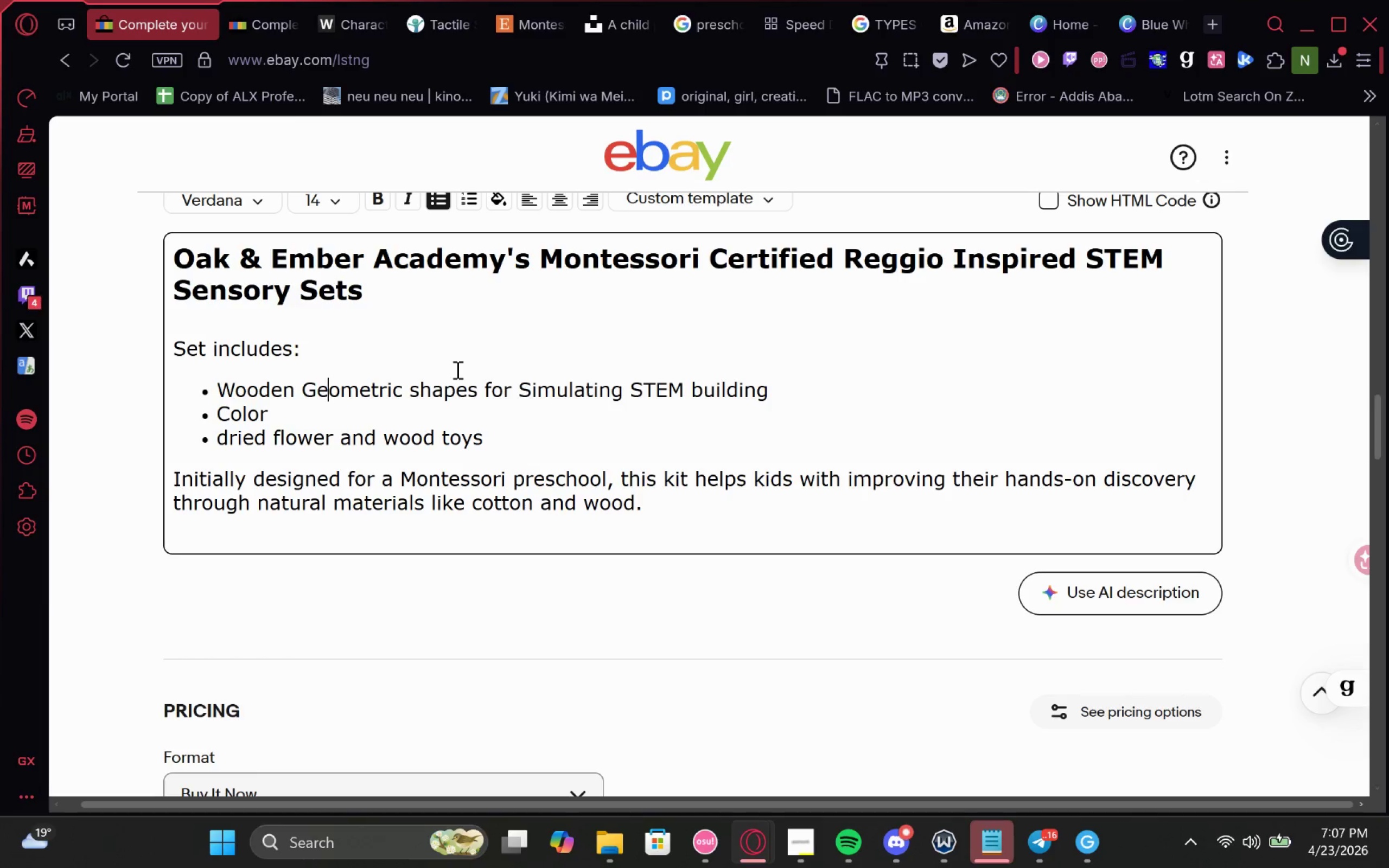 
key(ArrowLeft)
 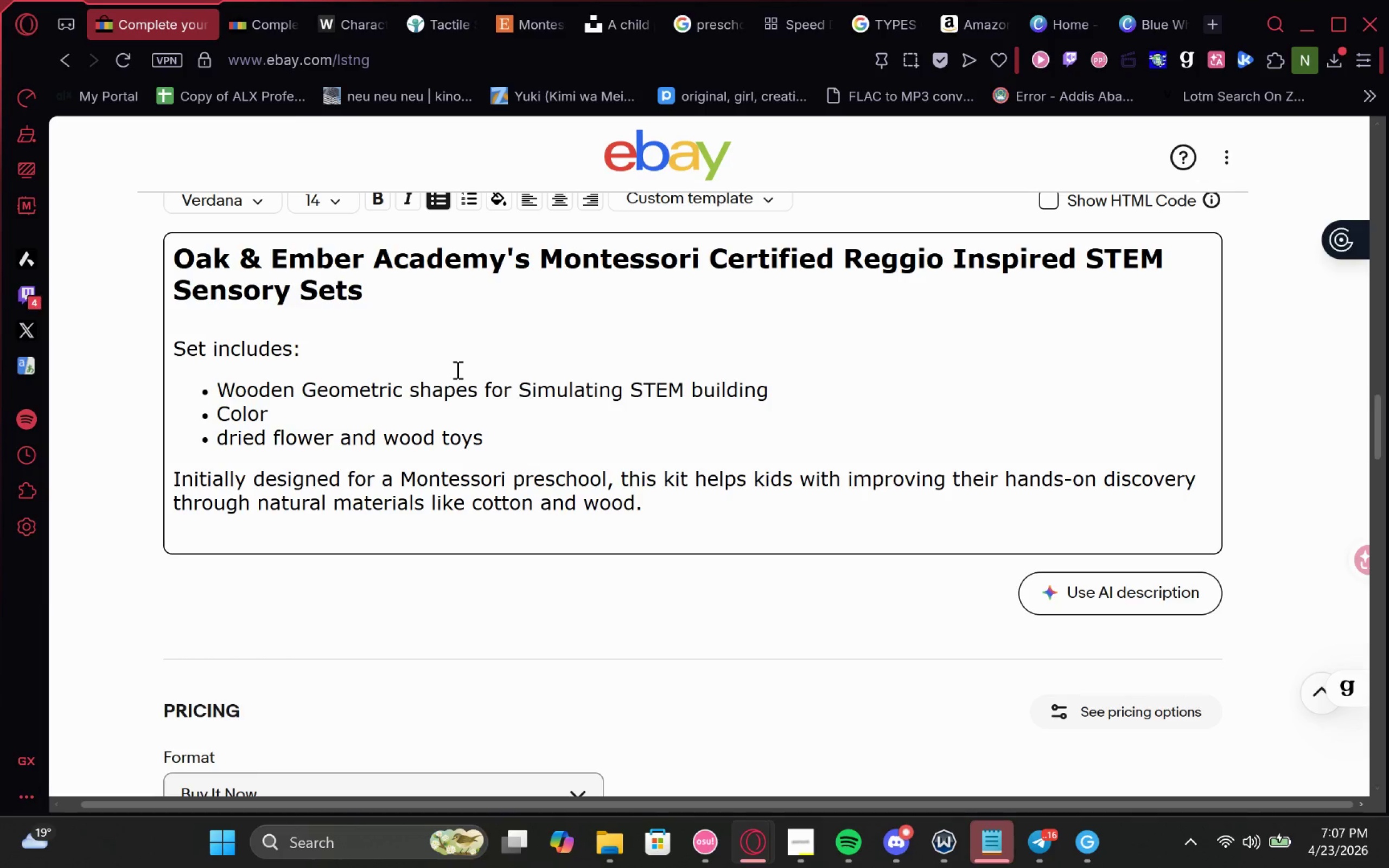 
key(Backspace)
 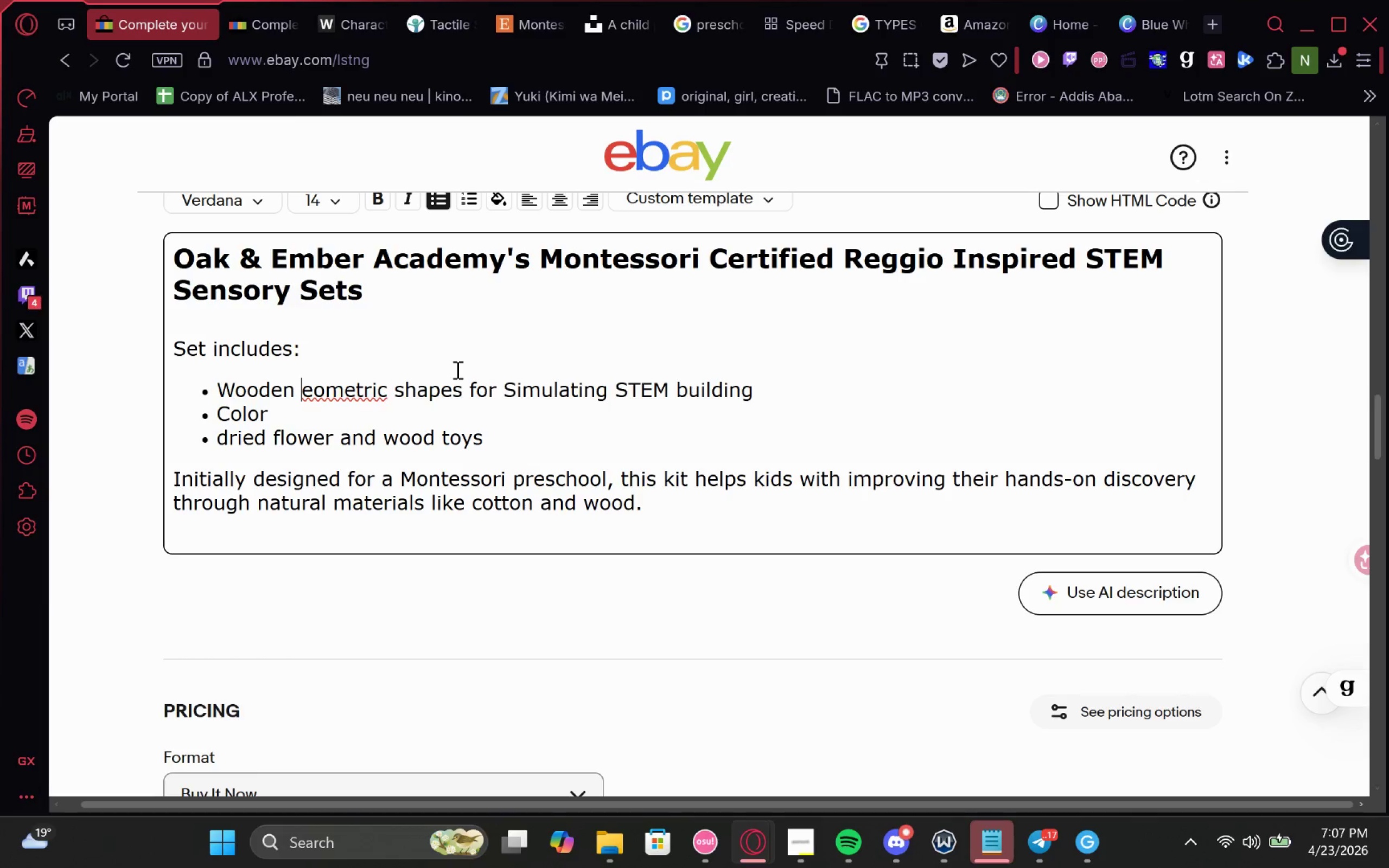 
key(G)
 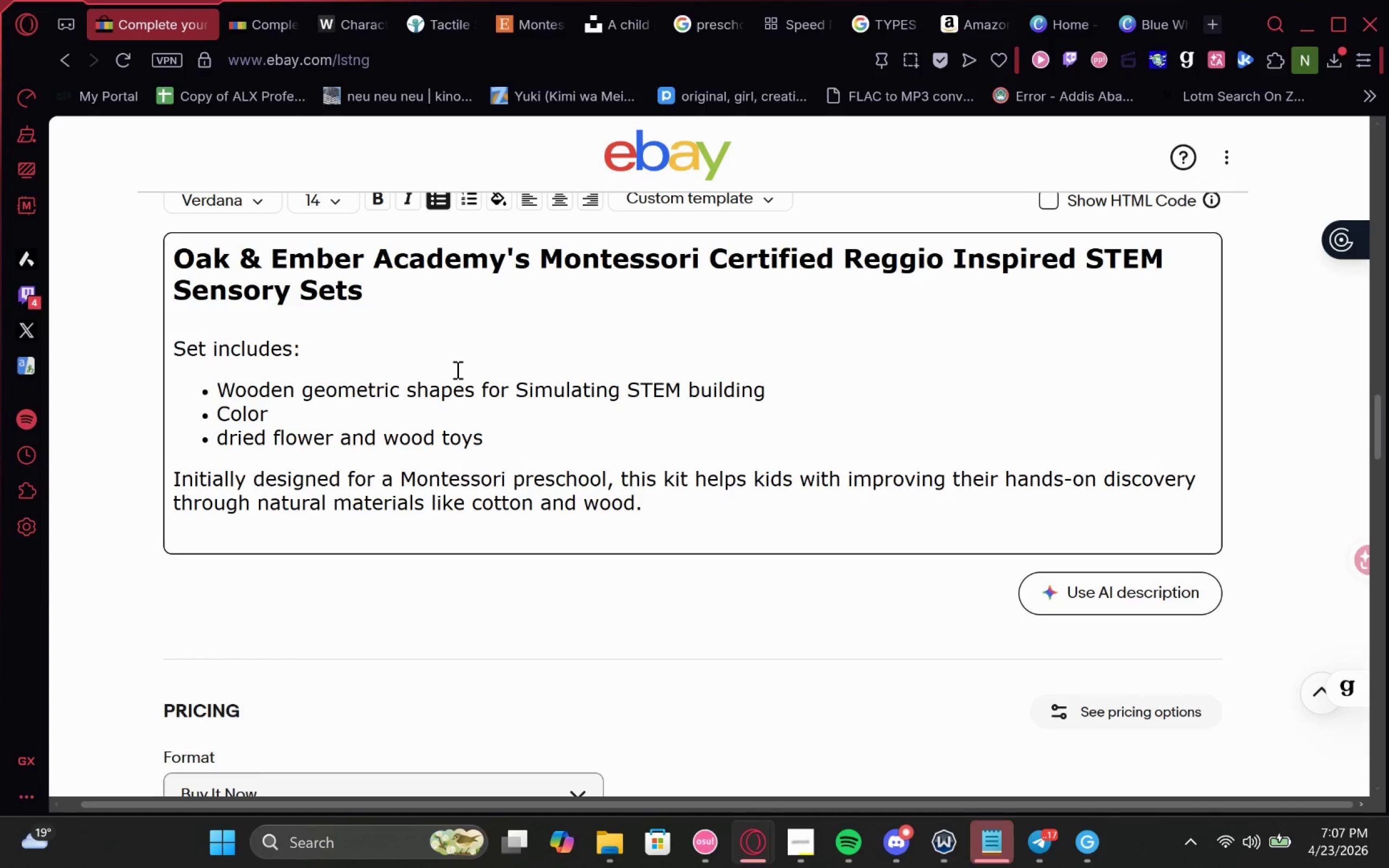 
key(Control+ArrowRight)
 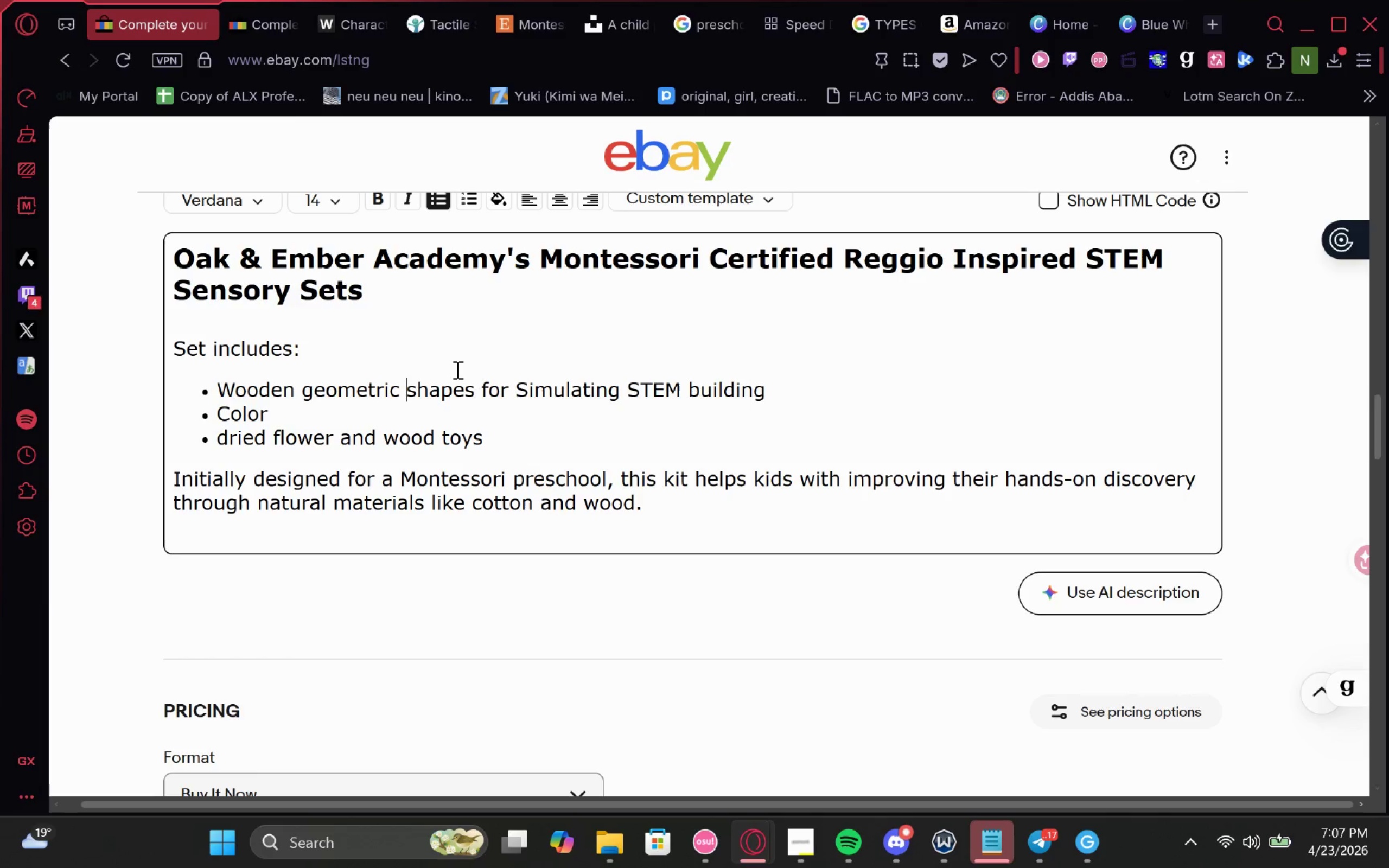 
key(Control+ArrowRight)
 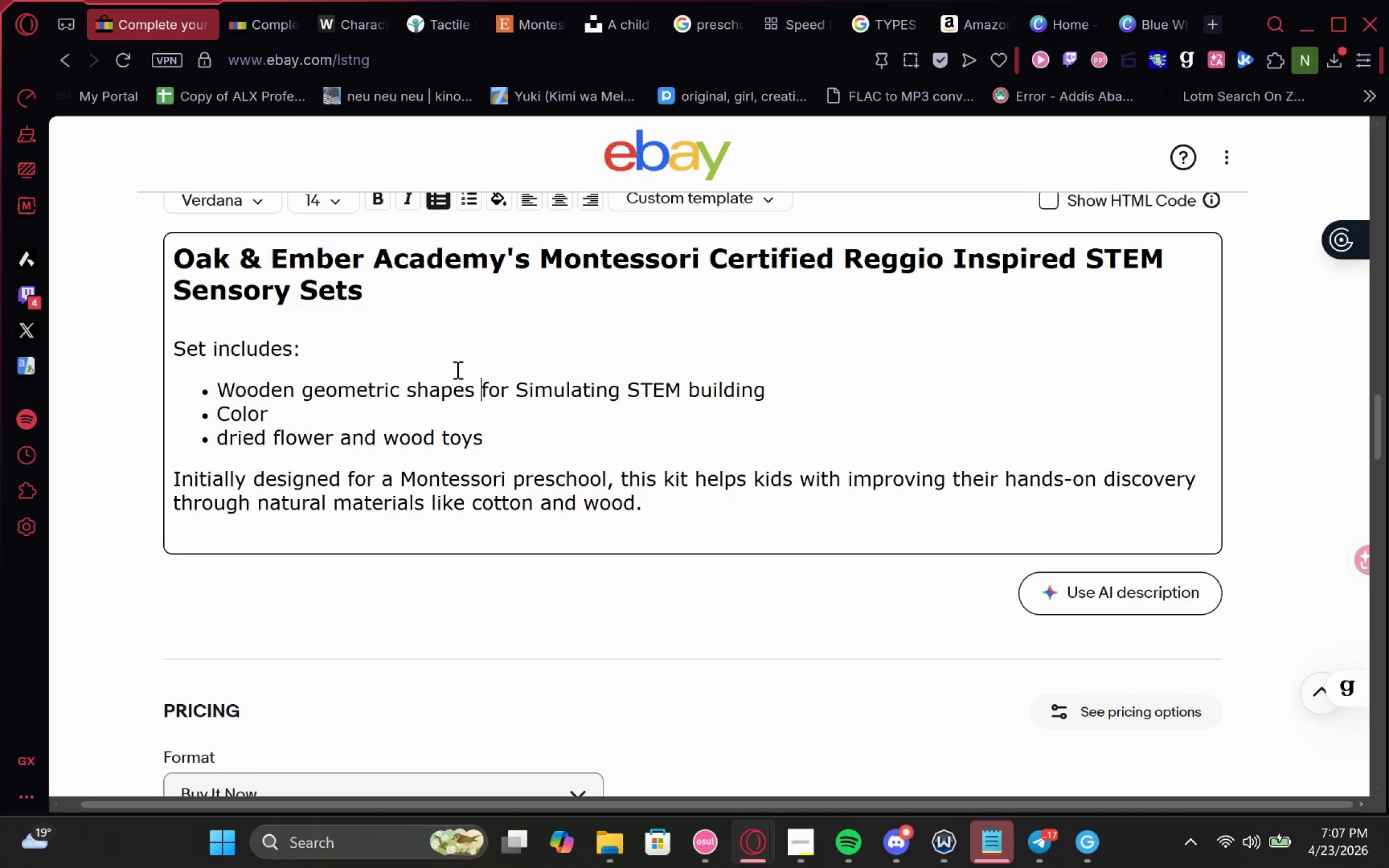 
key(Control+ArrowRight)
 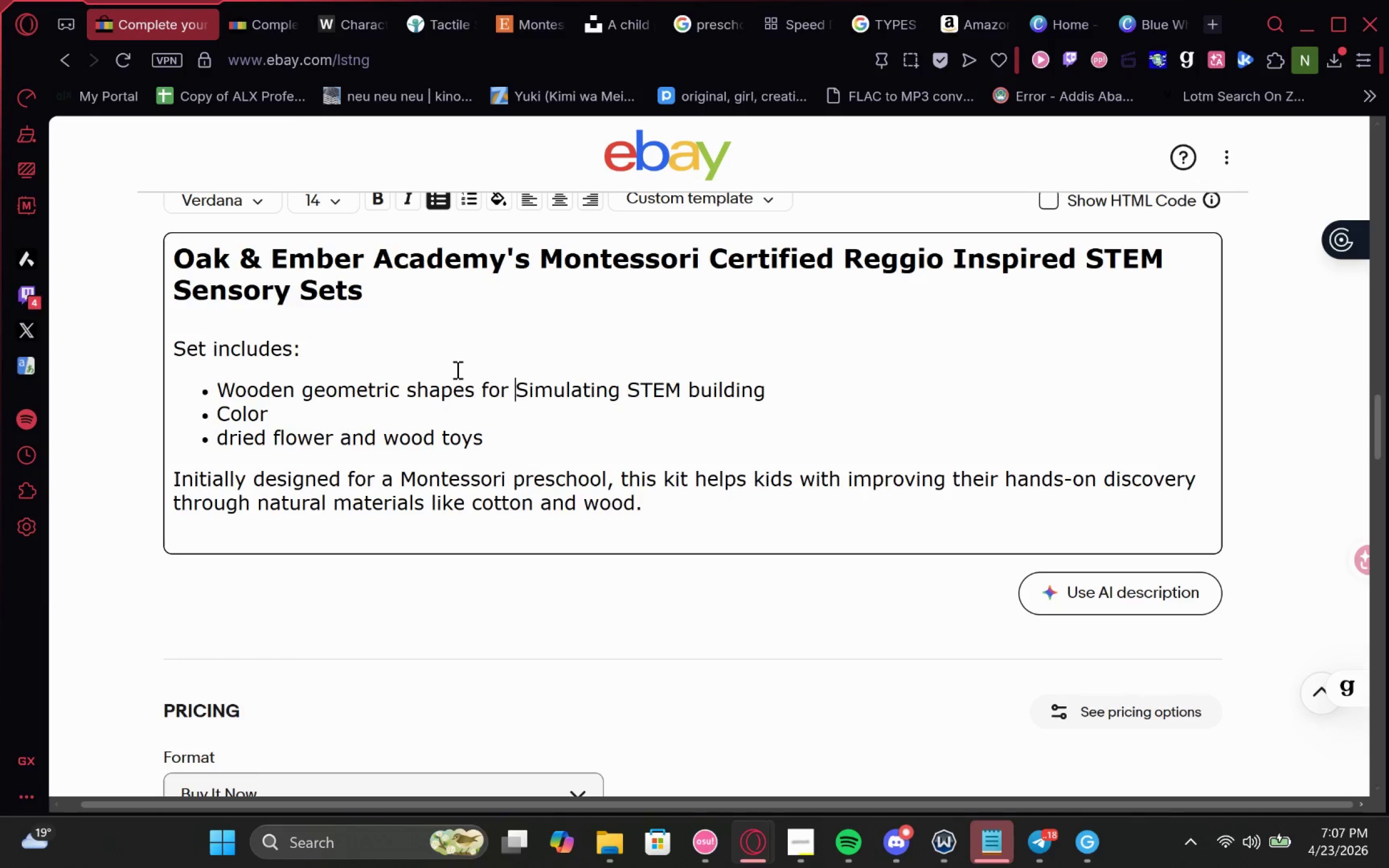 
key(Control+S)
 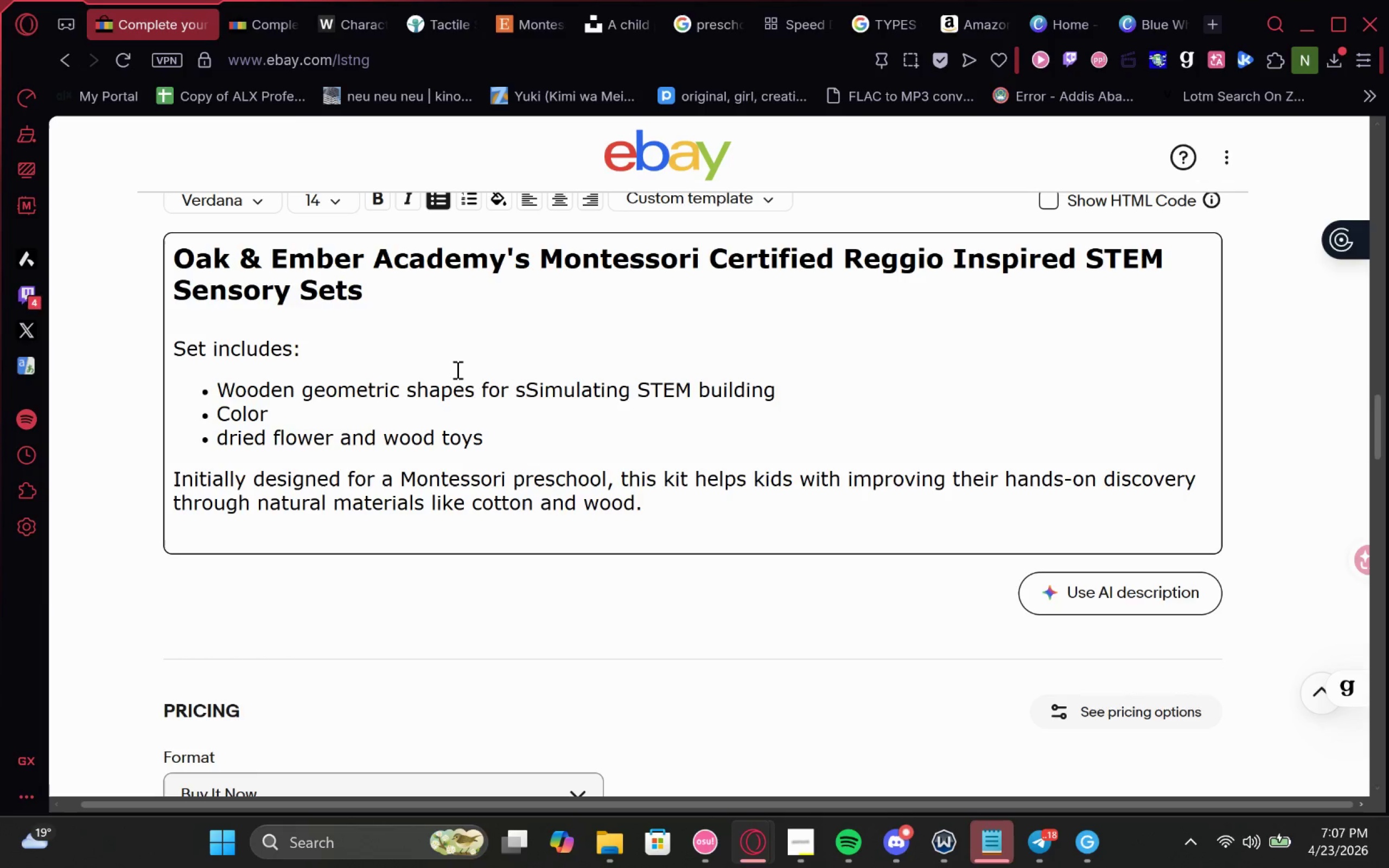 
key(Control+Delete)
 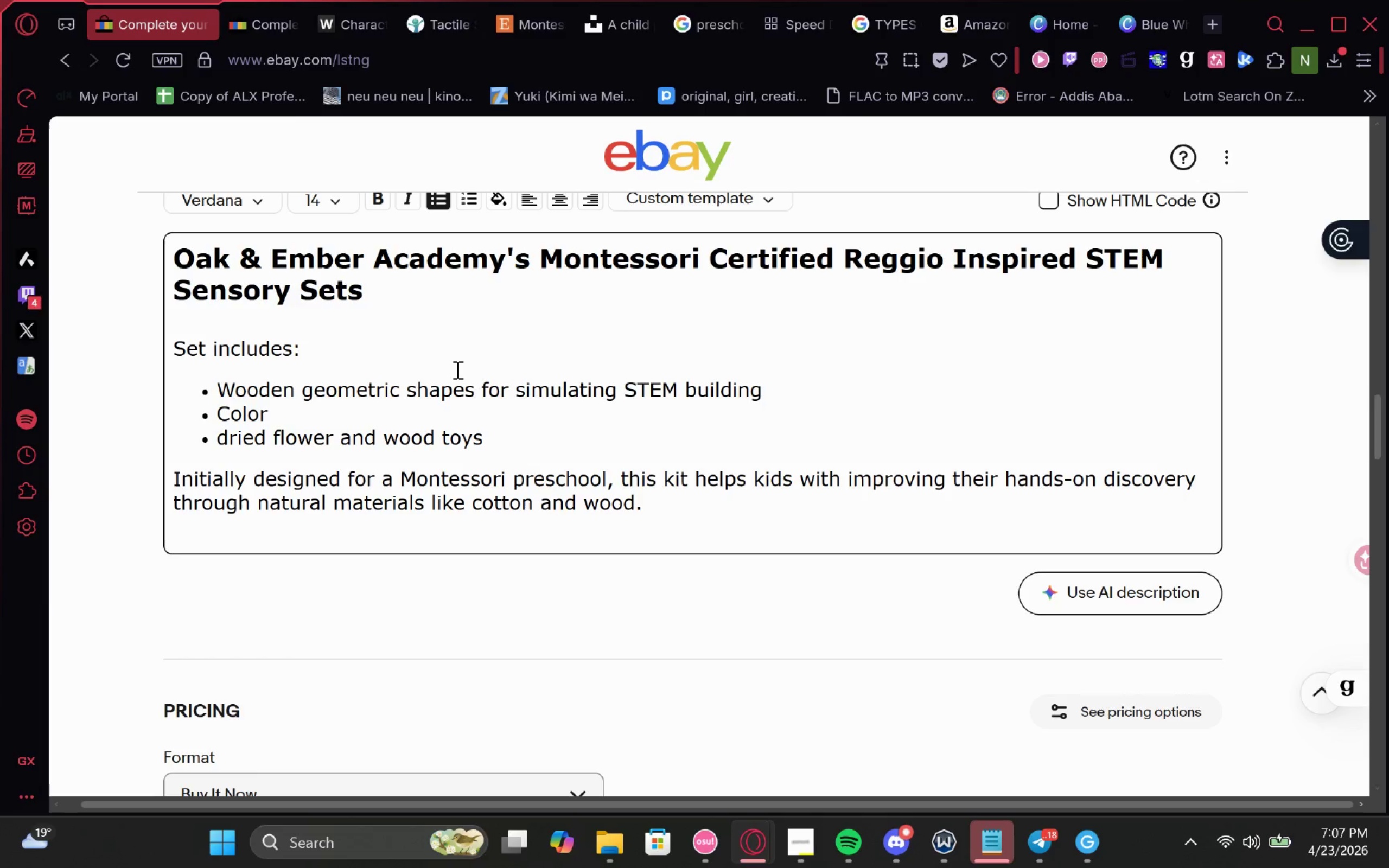 
key(ArrowRight)
 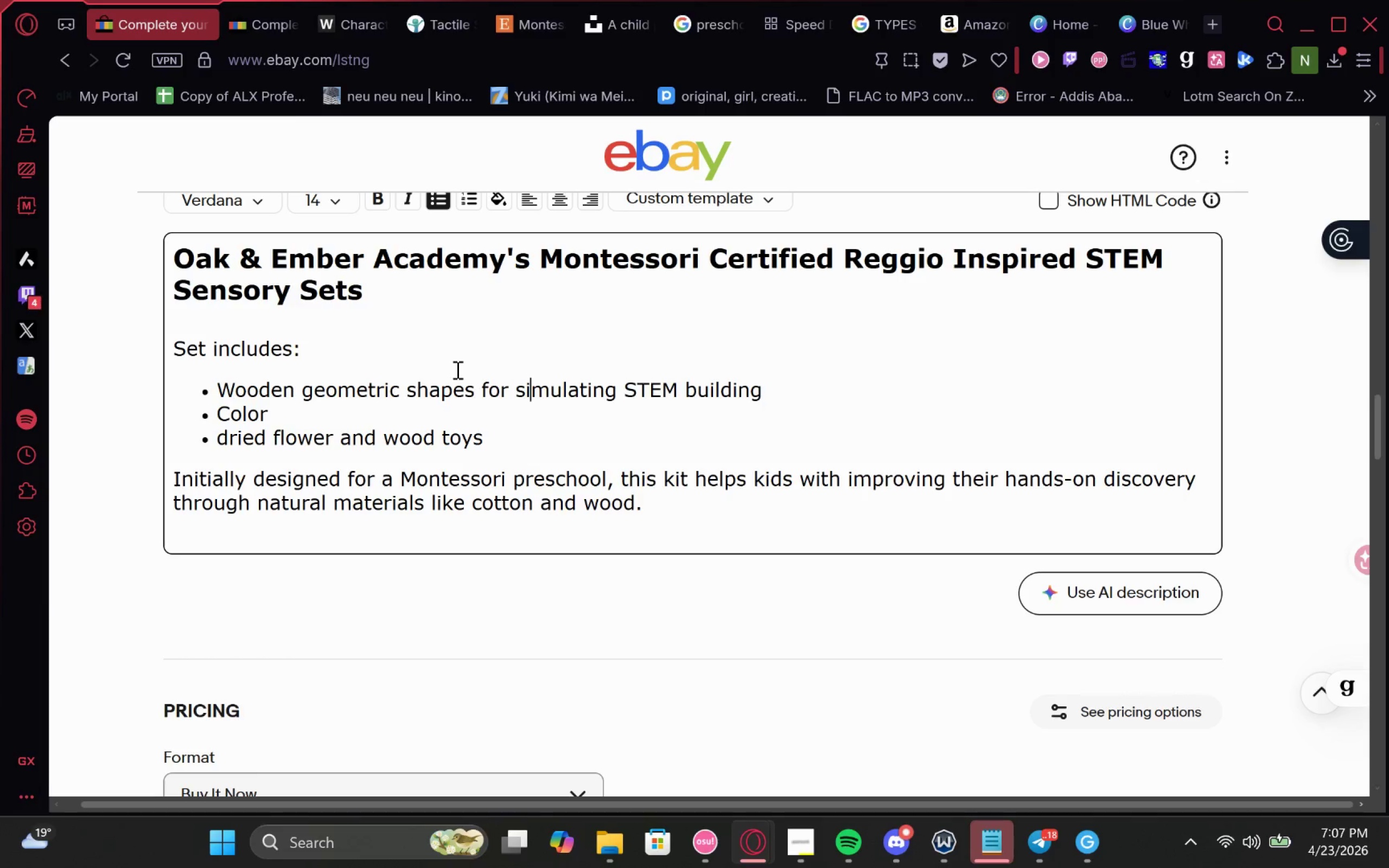 
key(Control+ArrowRight)
 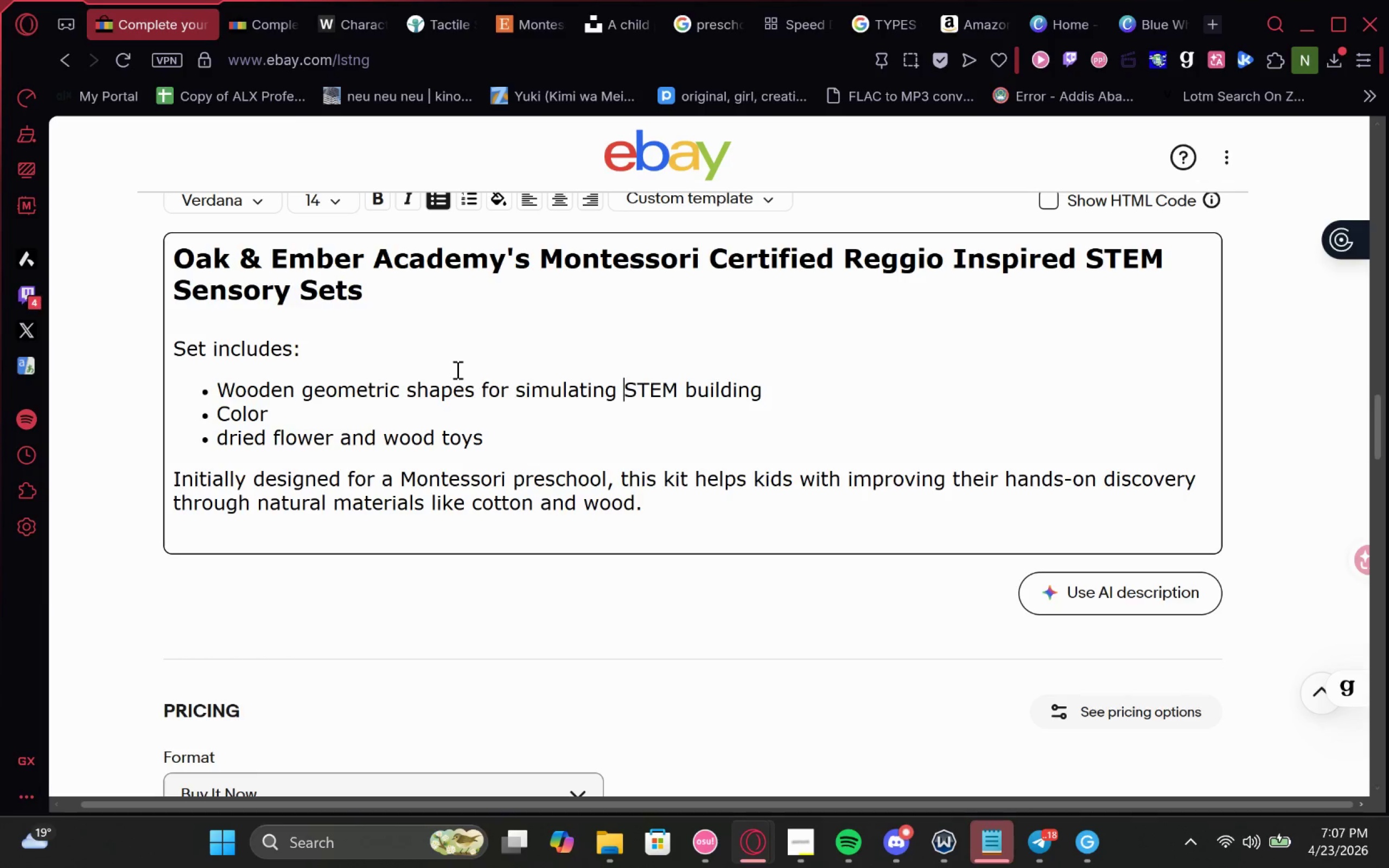 
key(ArrowRight)
 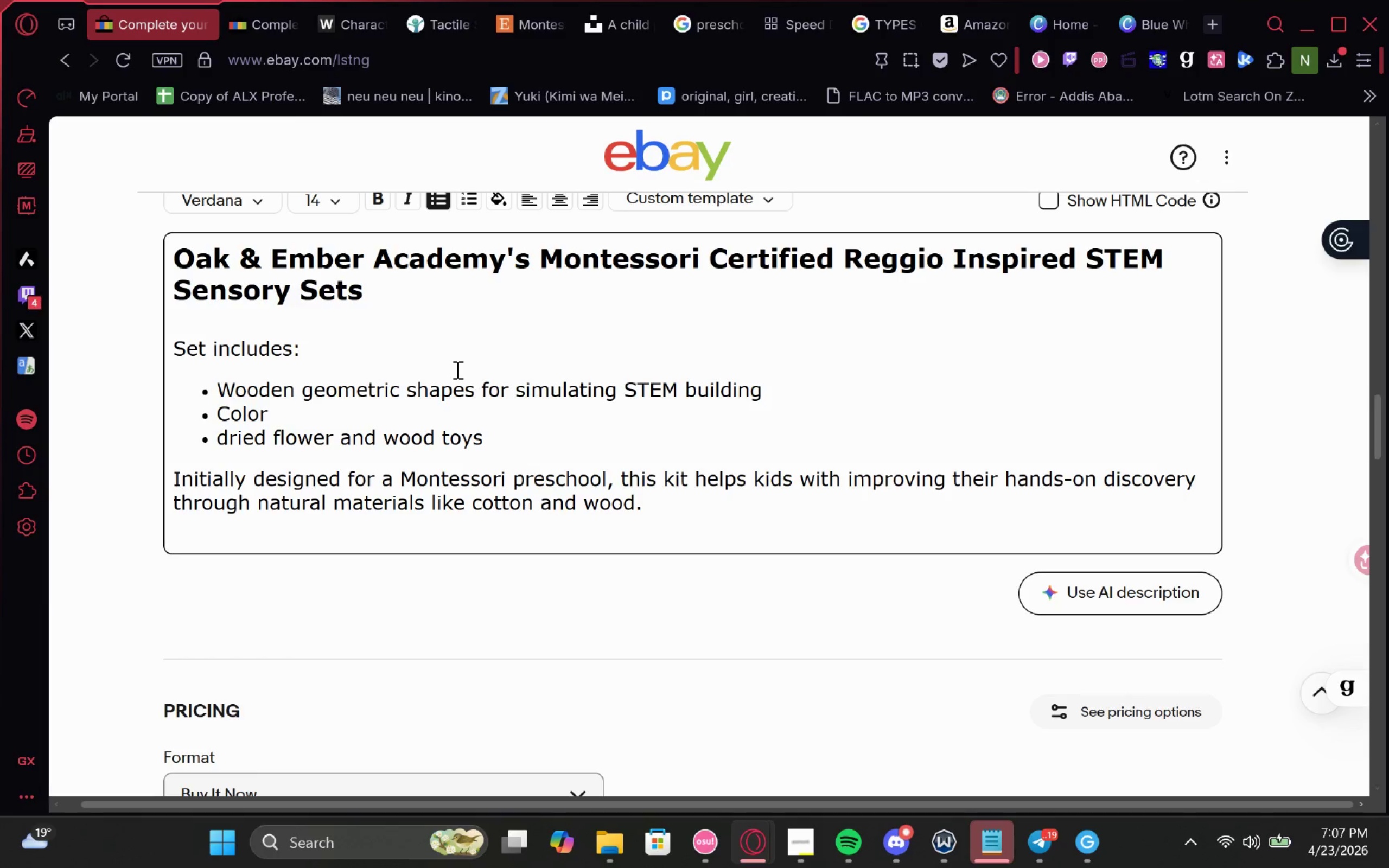 
key(ArrowDown)
 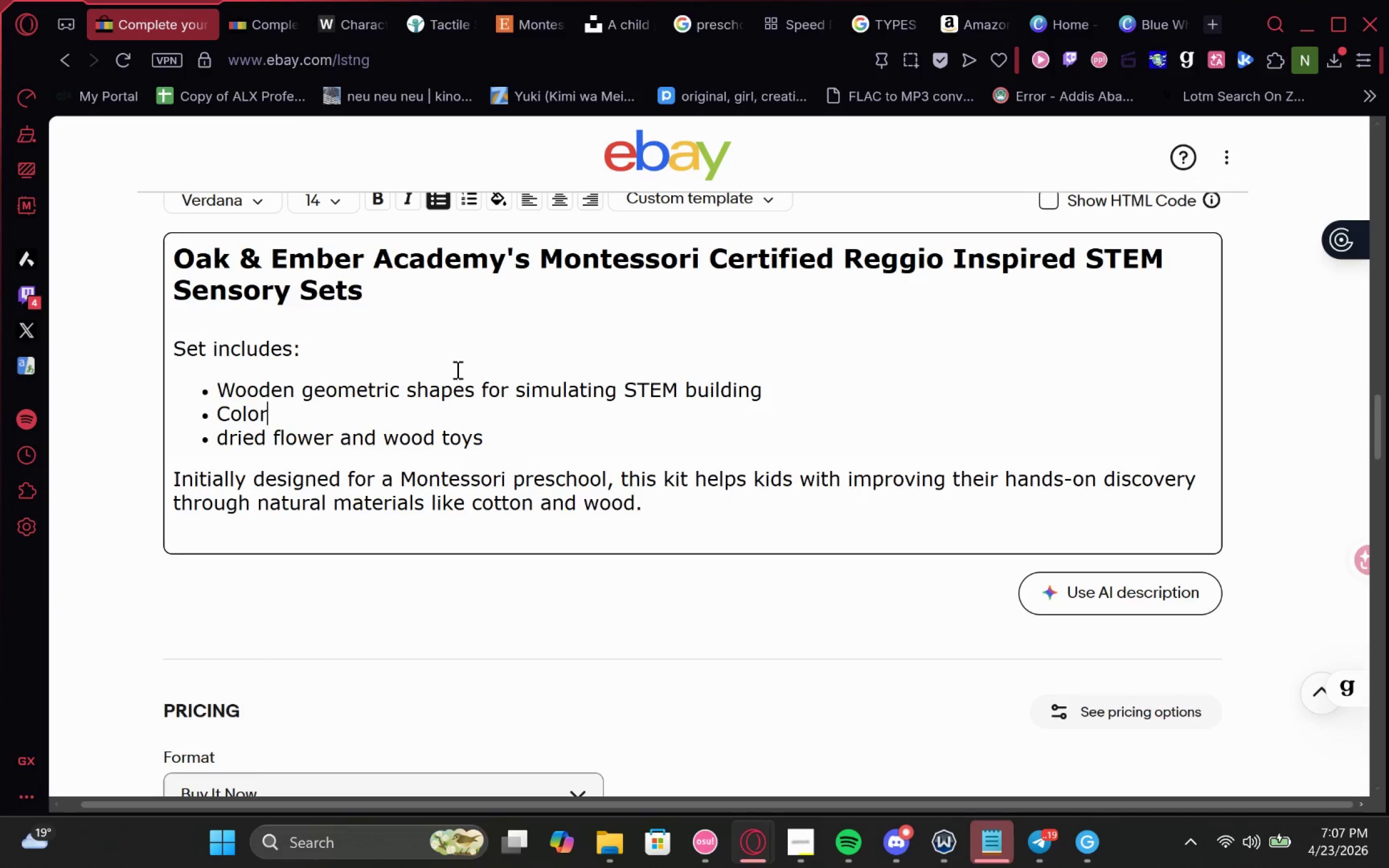 
type(ful Blocks)
 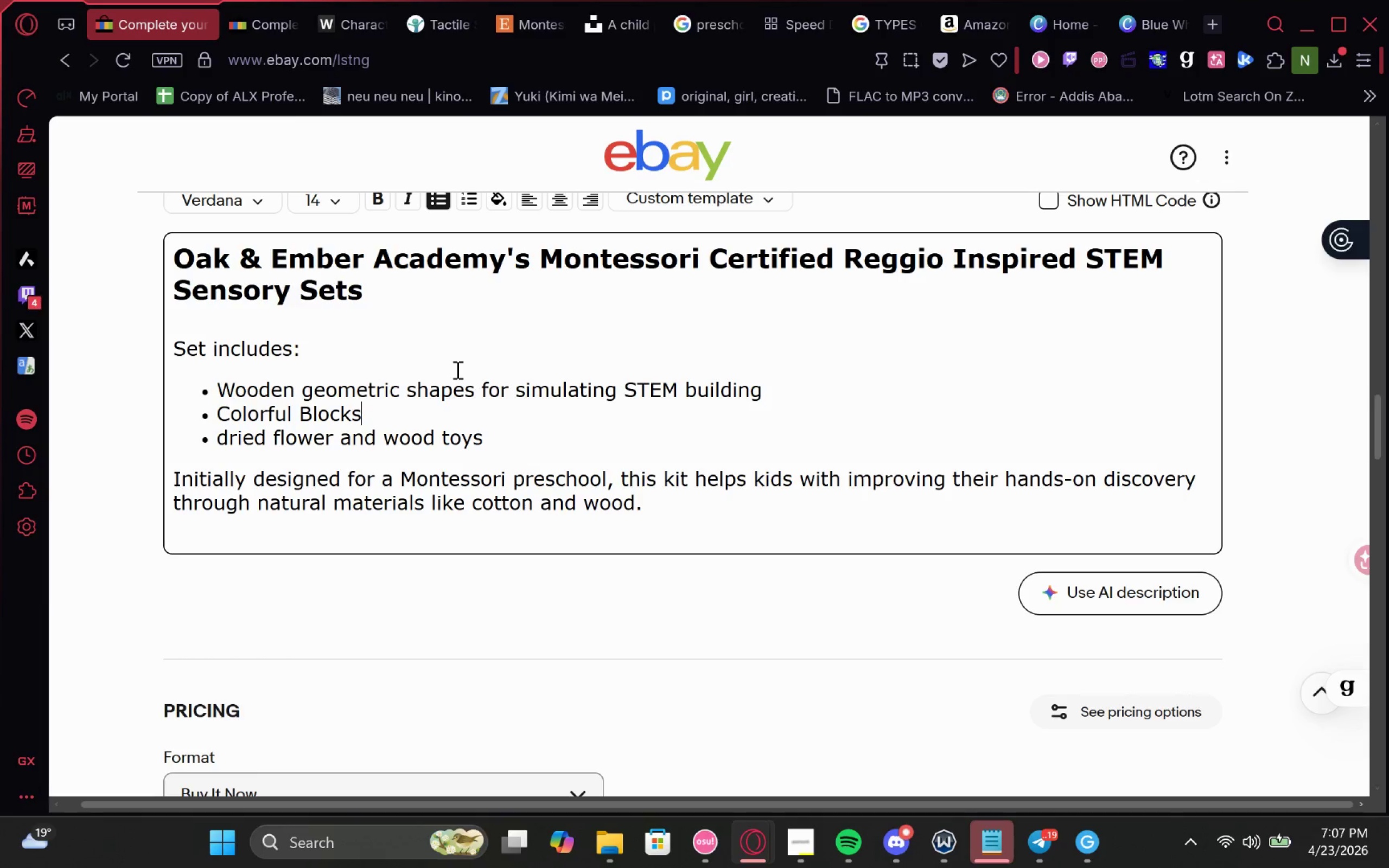 
left_click_drag(start_coordinate=[490, 434], to_coordinate=[186, 442])
 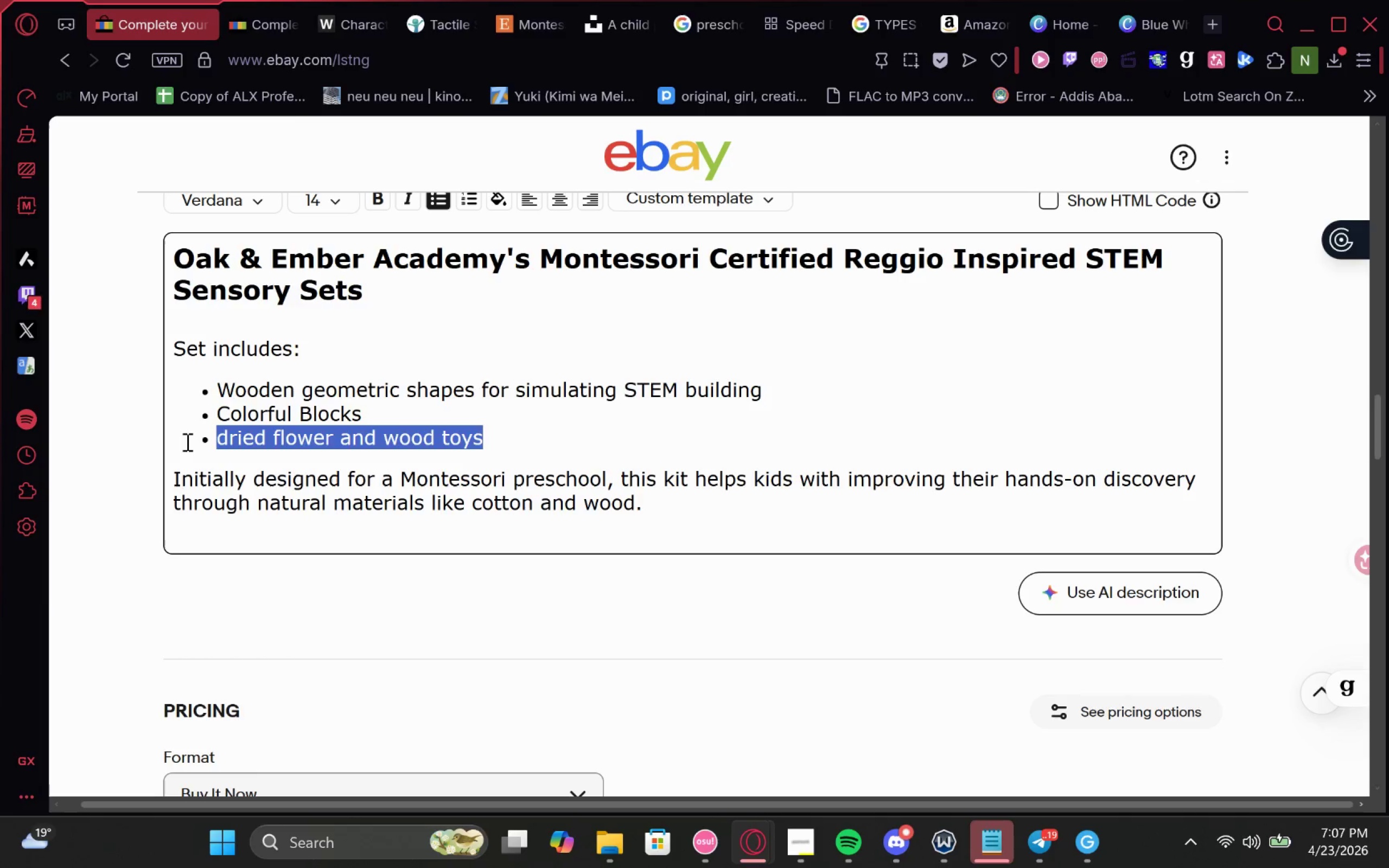 
key(Backspace)
 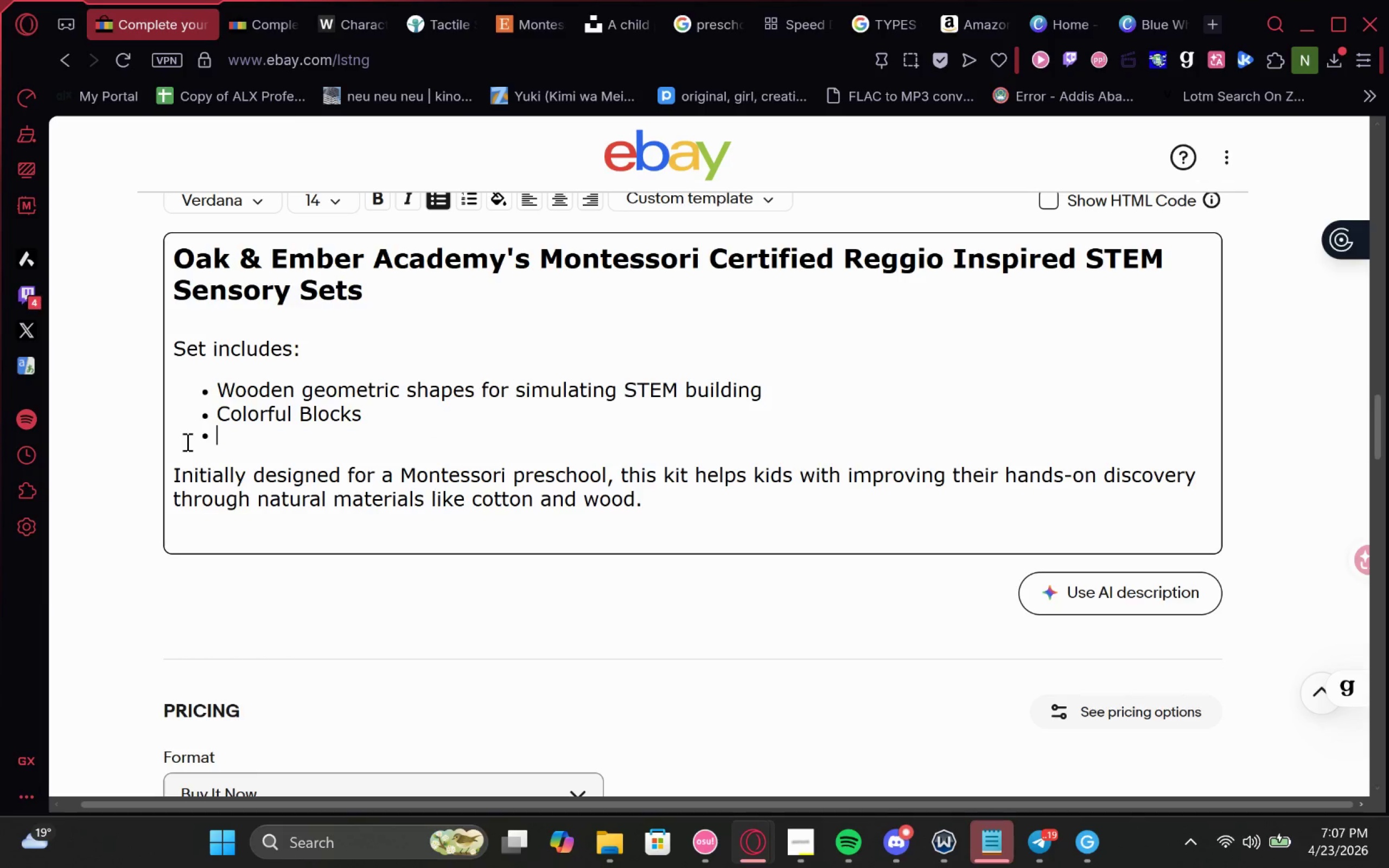 
key(Backspace)
 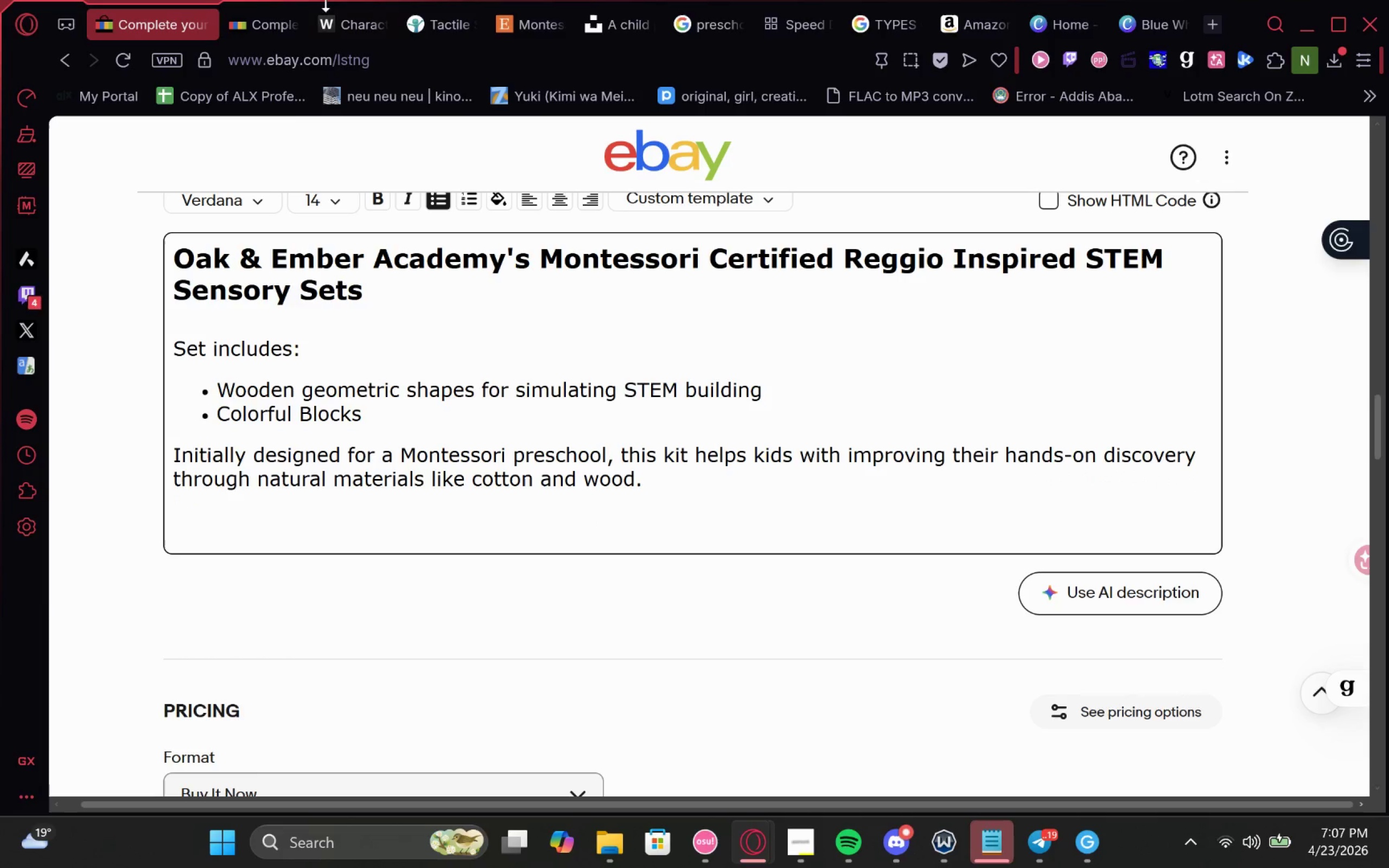 
left_click([274, 14])
 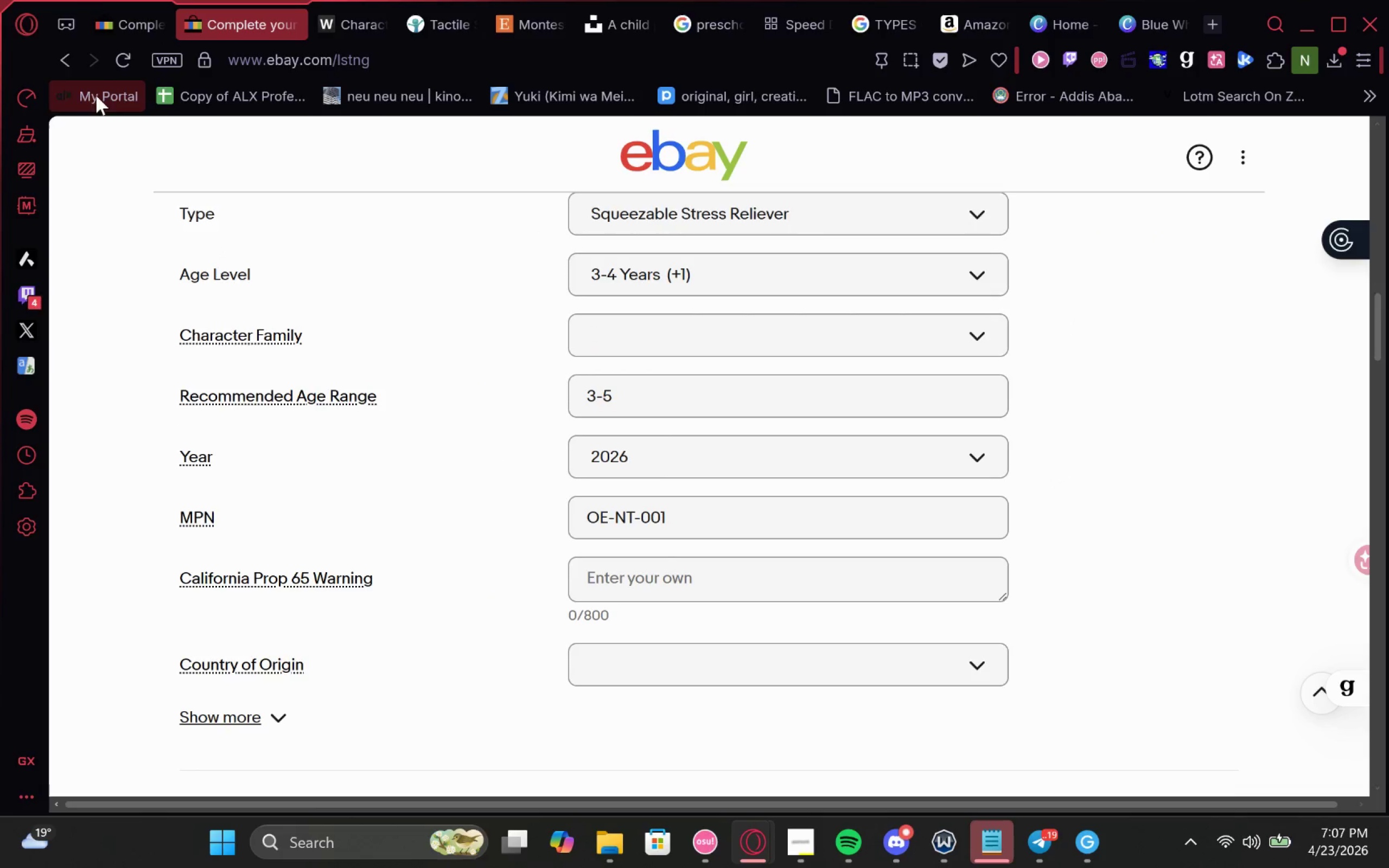 
left_click([135, 9])
 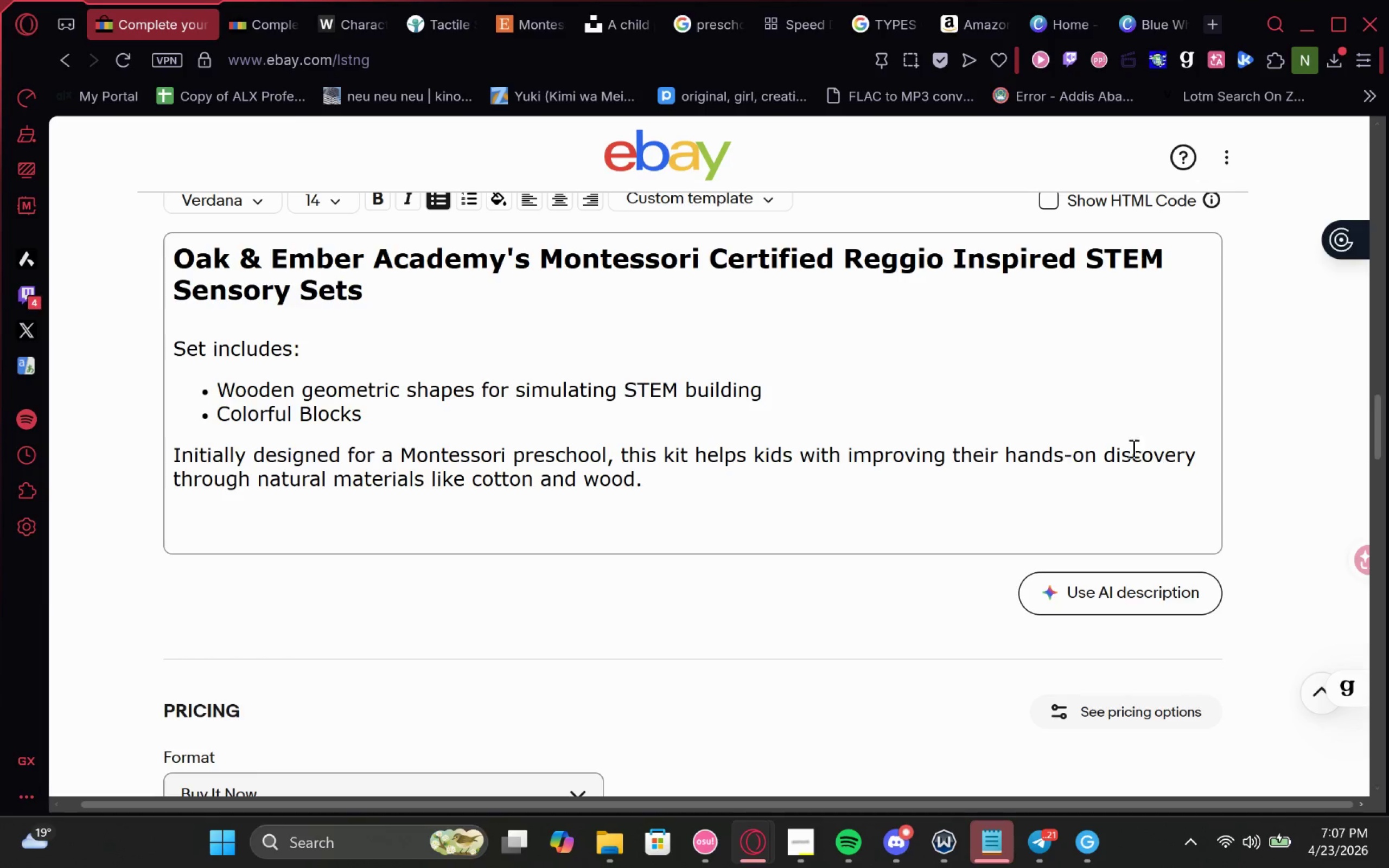 
wait(5.56)
 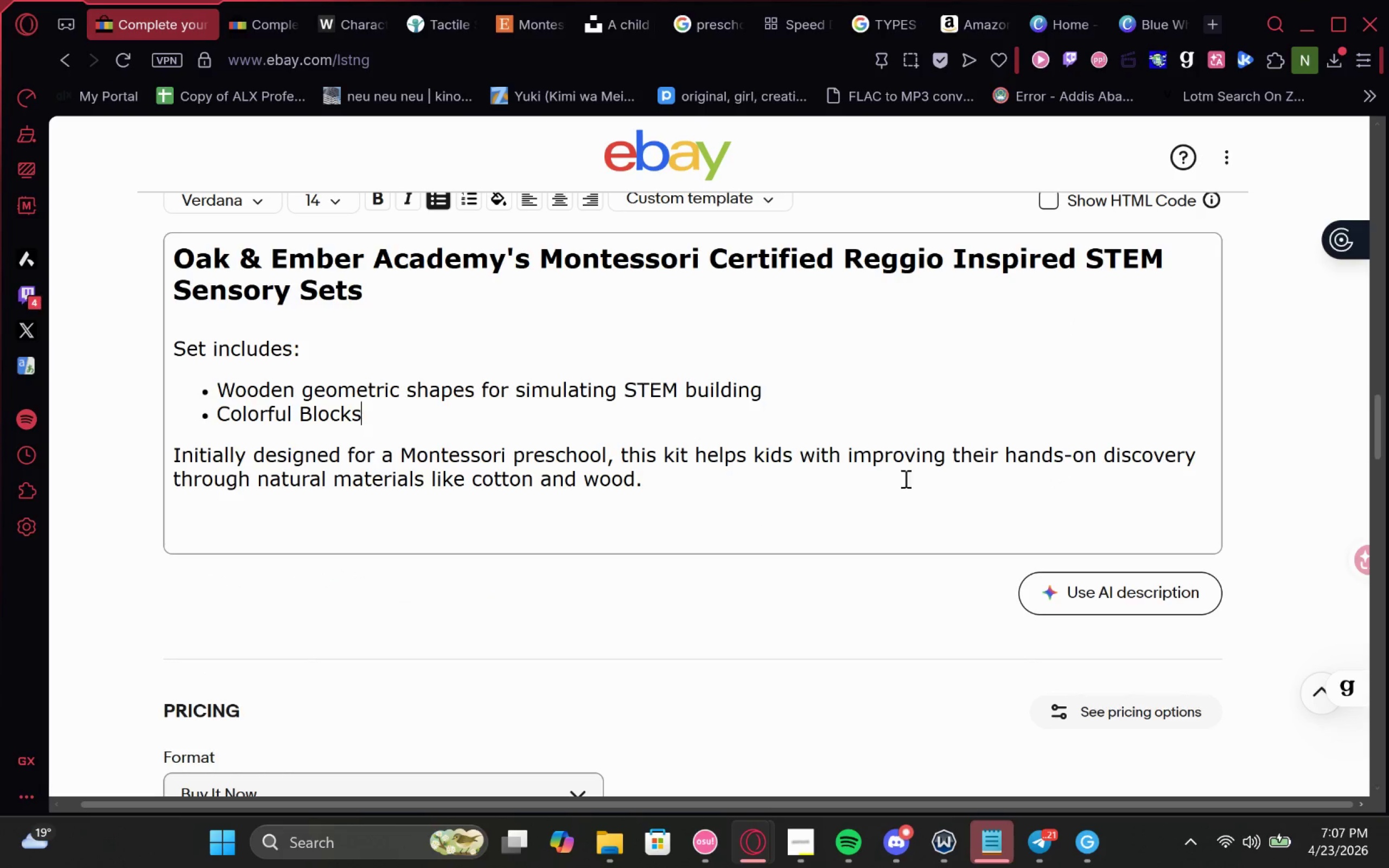 
left_click([1106, 456])
 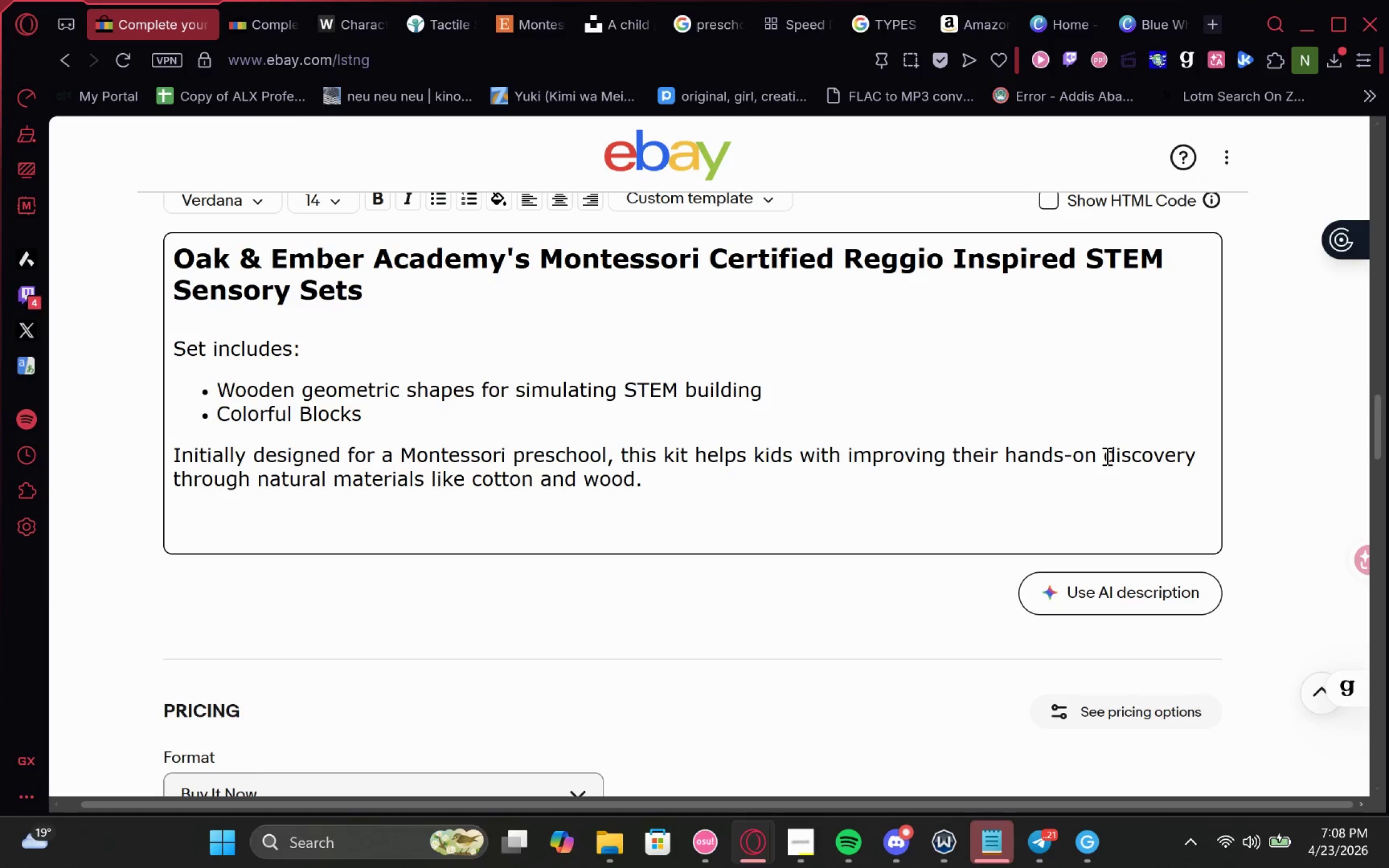 
left_click_drag(start_coordinate=[1106, 456], to_coordinate=[1101, 458])
 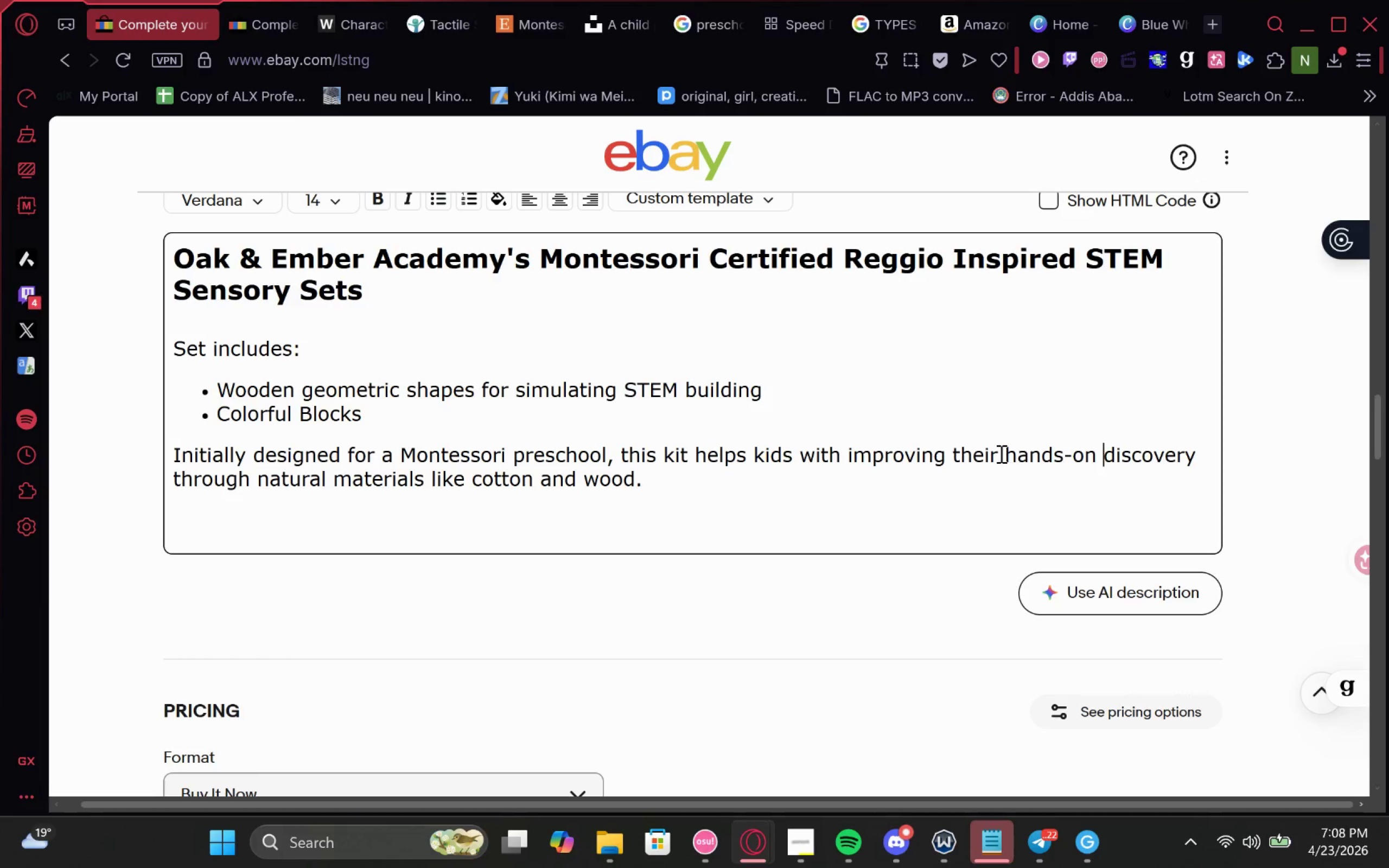 
left_click_drag(start_coordinate=[1000, 454], to_coordinate=[715, 509])
 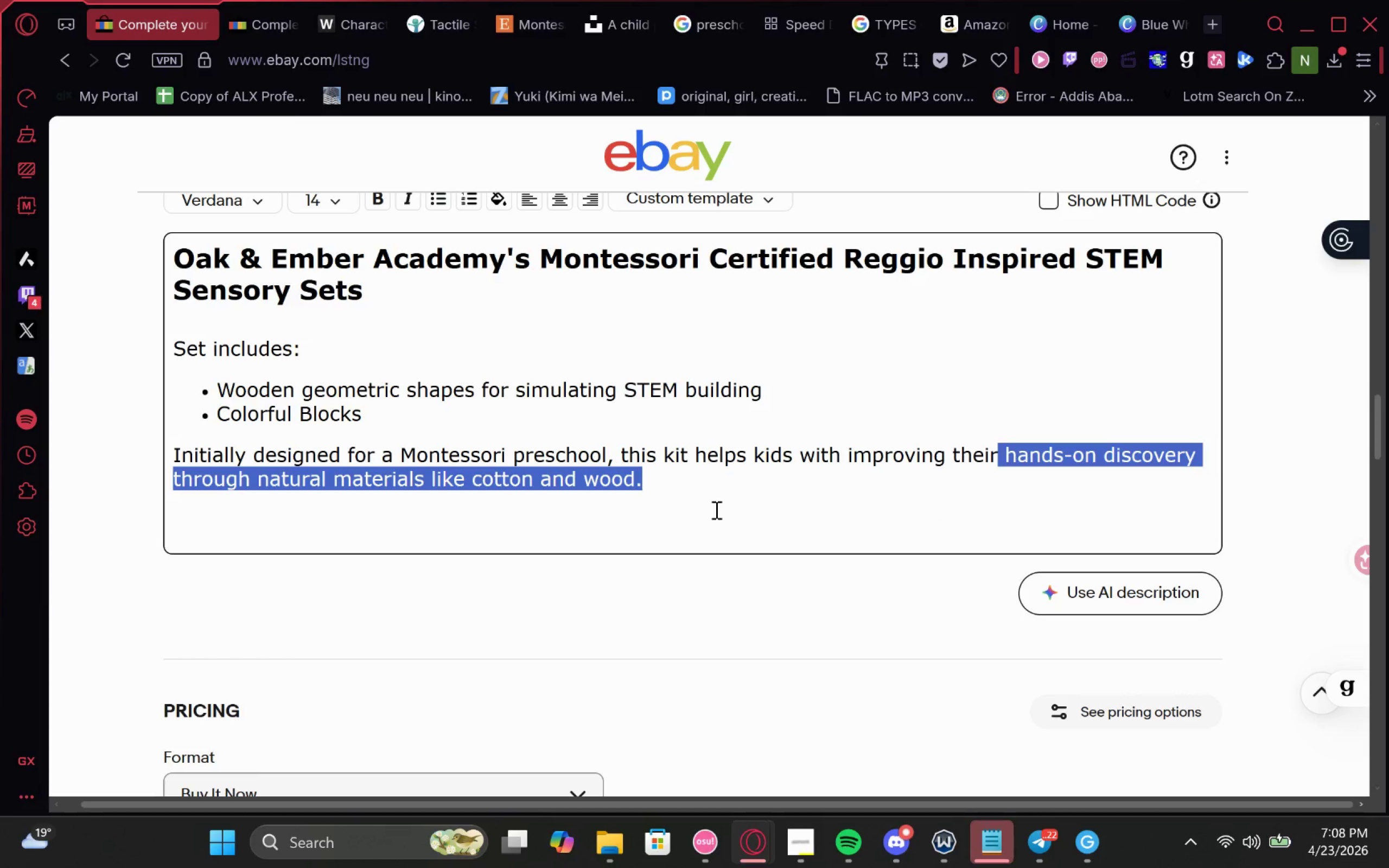 
type(Re)
key(Backspace)
key(Backspace)
type( reasoning and hands on )
 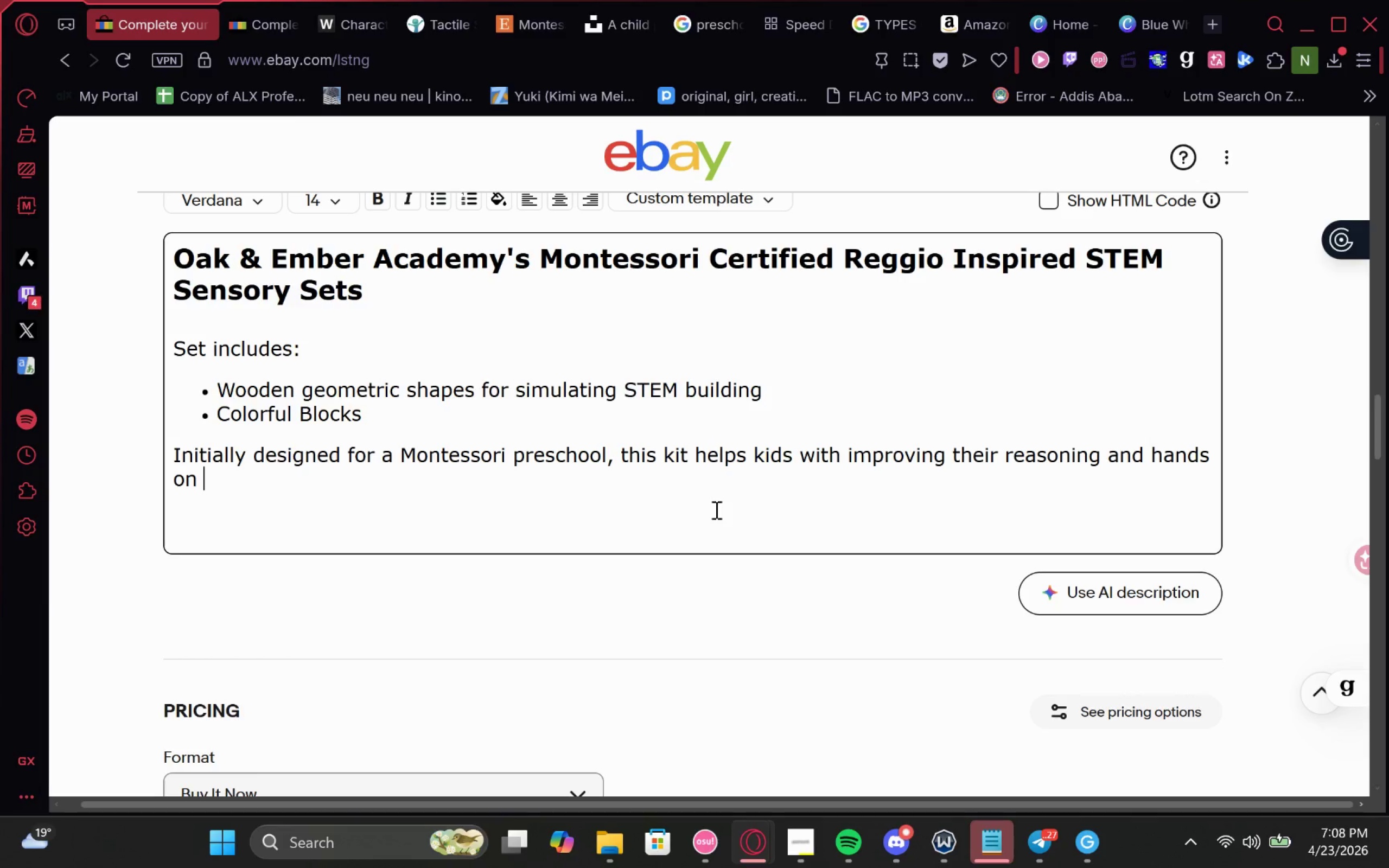 
type(building experience using stimulating colors and )
 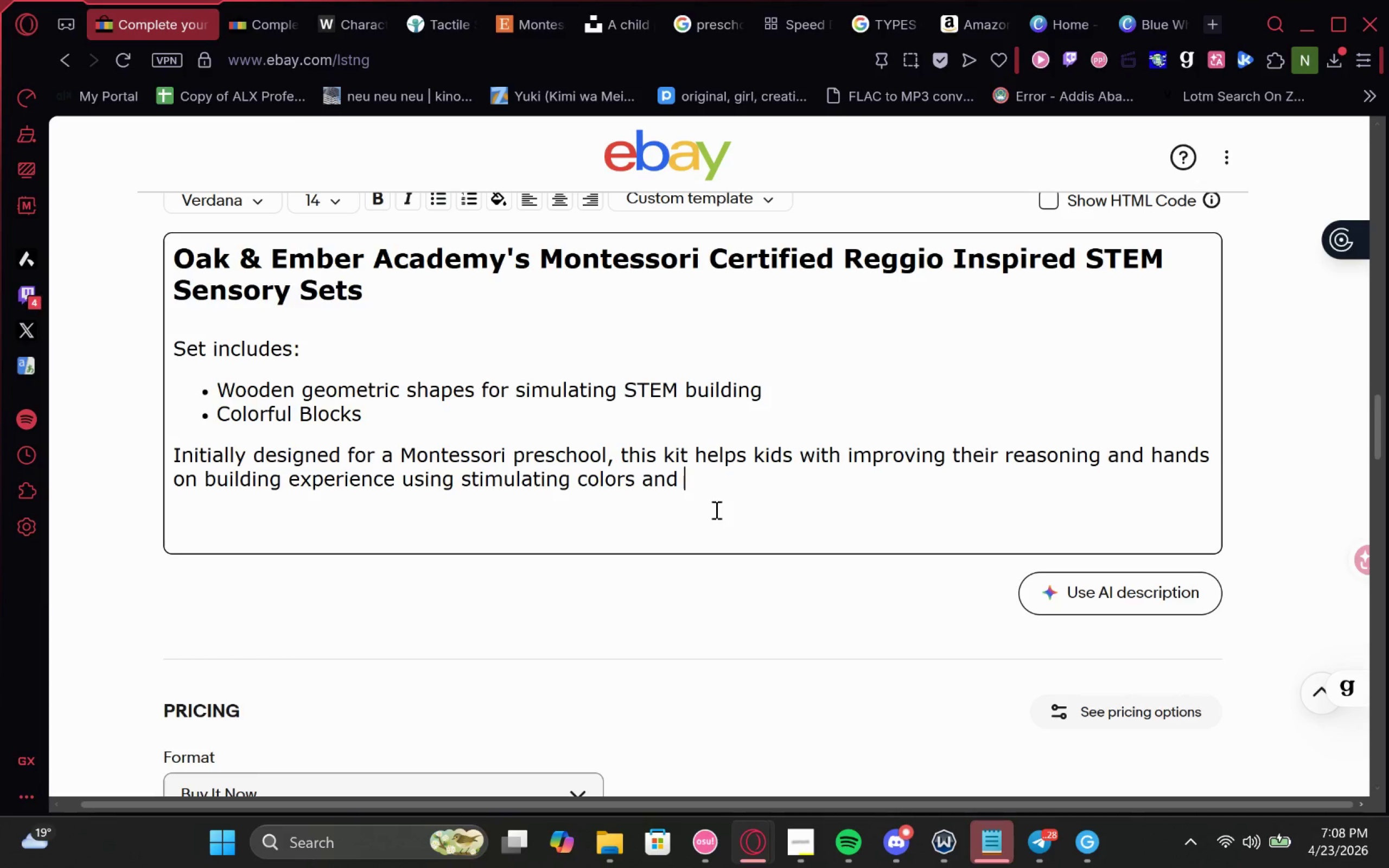 
type(blosk)
key(Backspace)
key(Backspace)
type(cks. )
 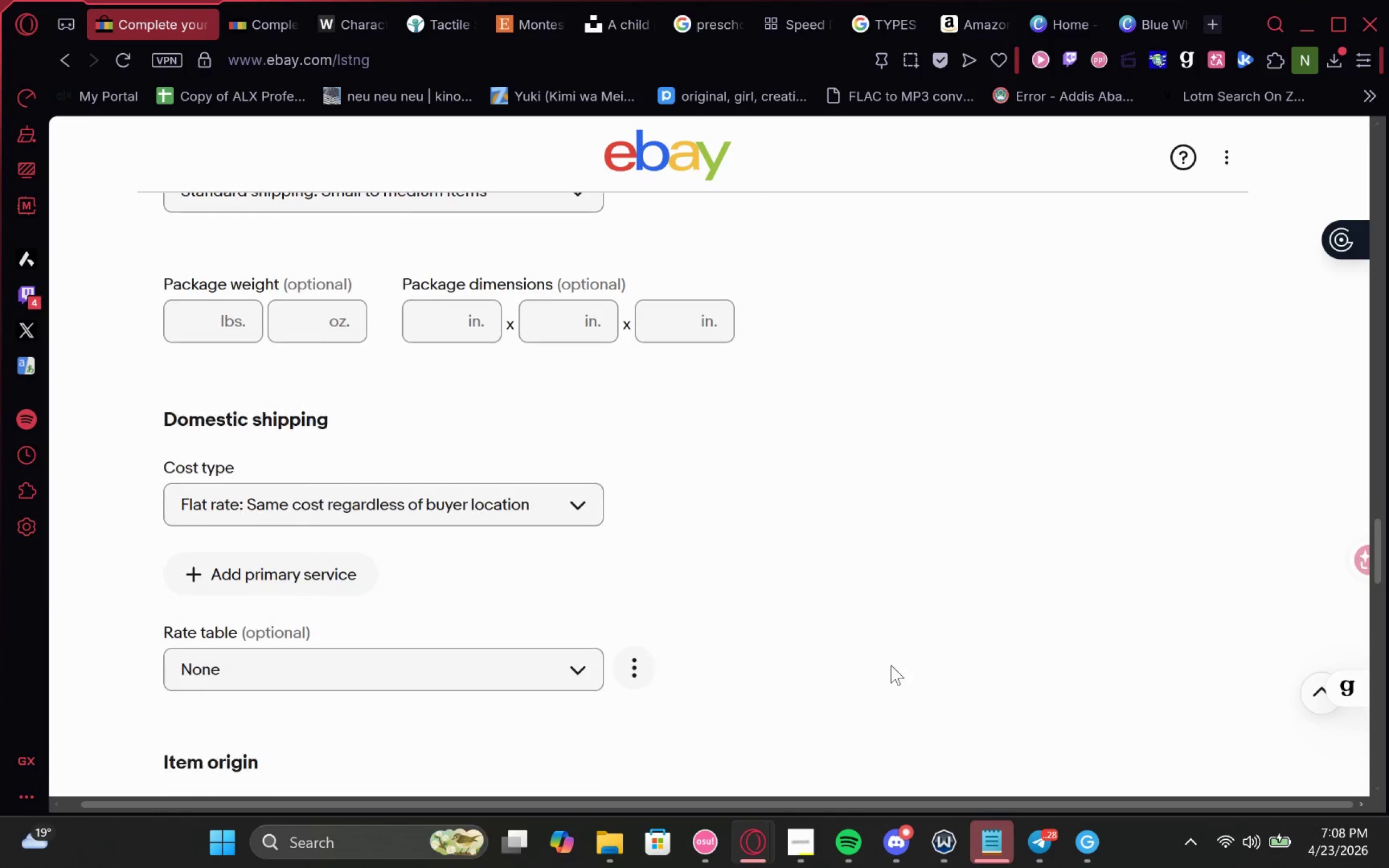 
scroll: coordinate [728, 514], scroll_direction: down, amount: 4.0
 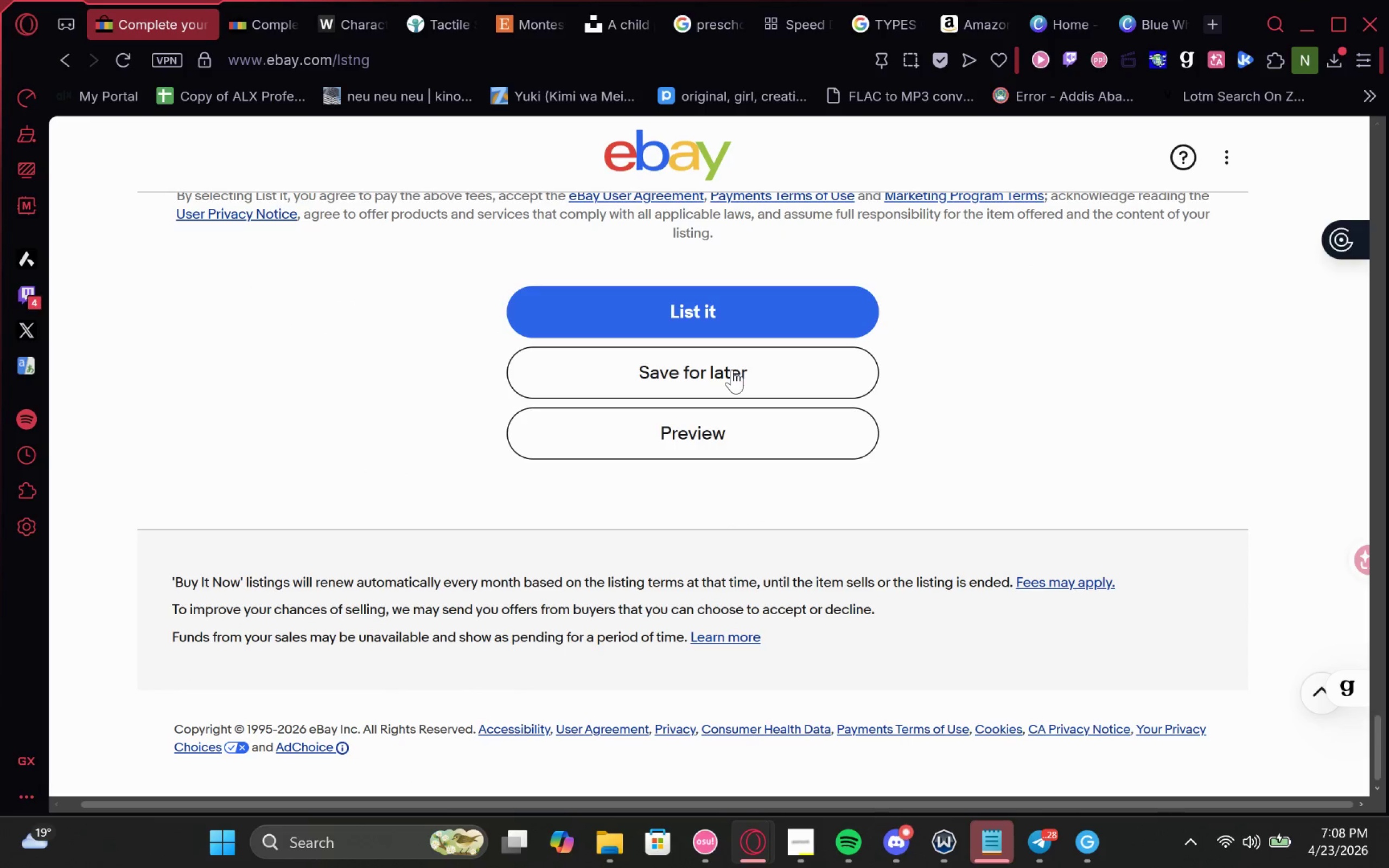 
left_click([730, 371])
 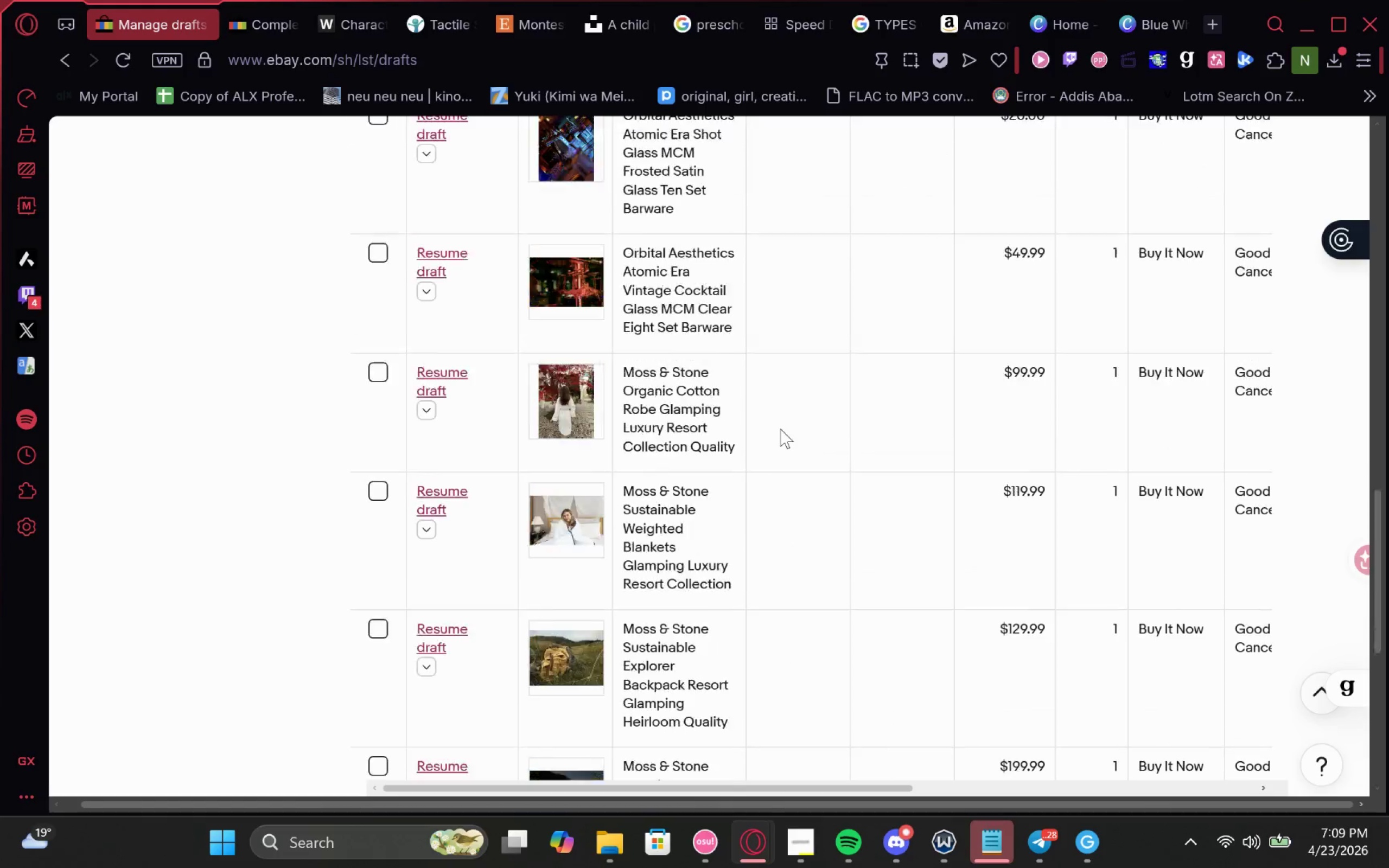 
wait(21.55)
 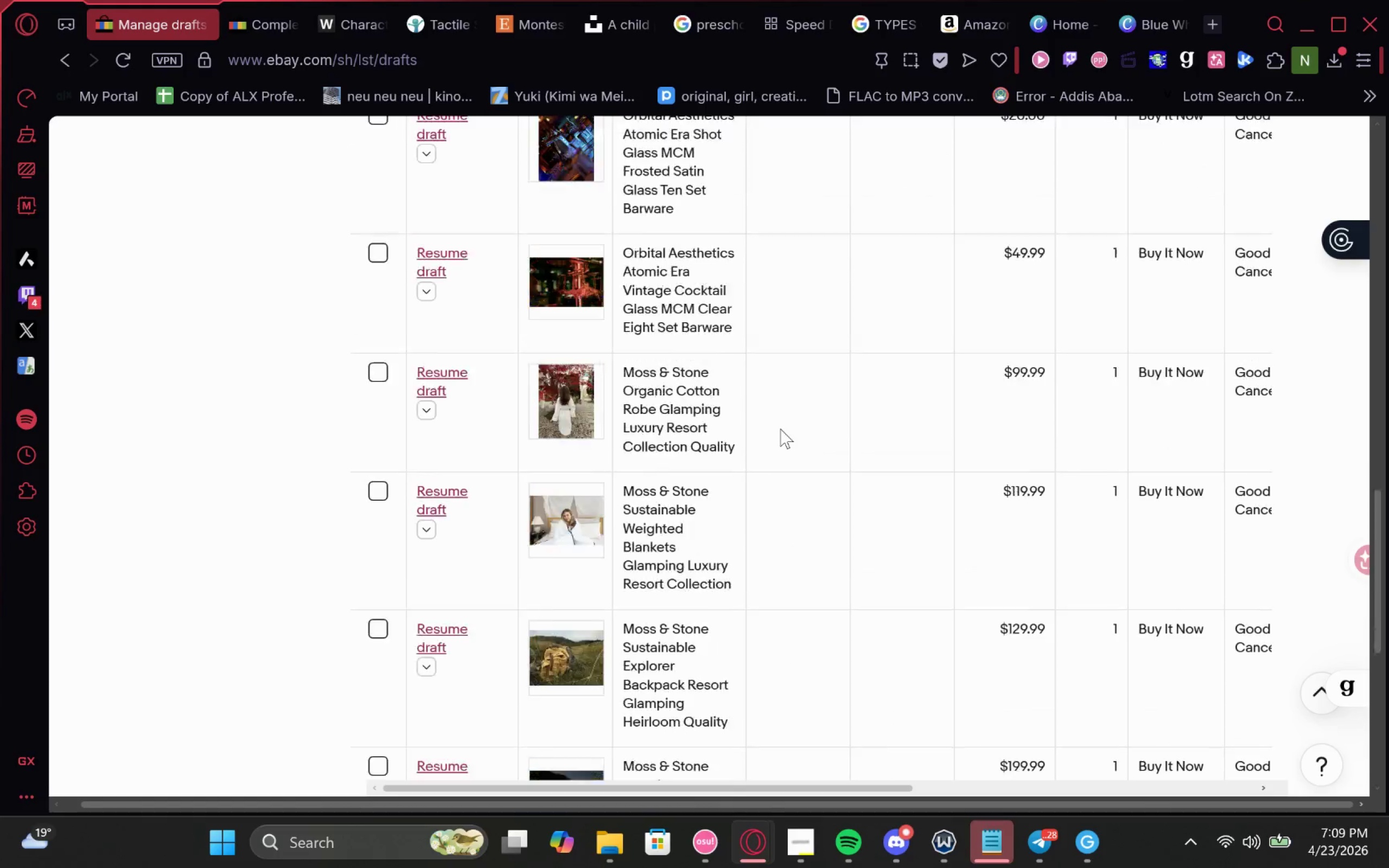 
left_click([1140, 12])
 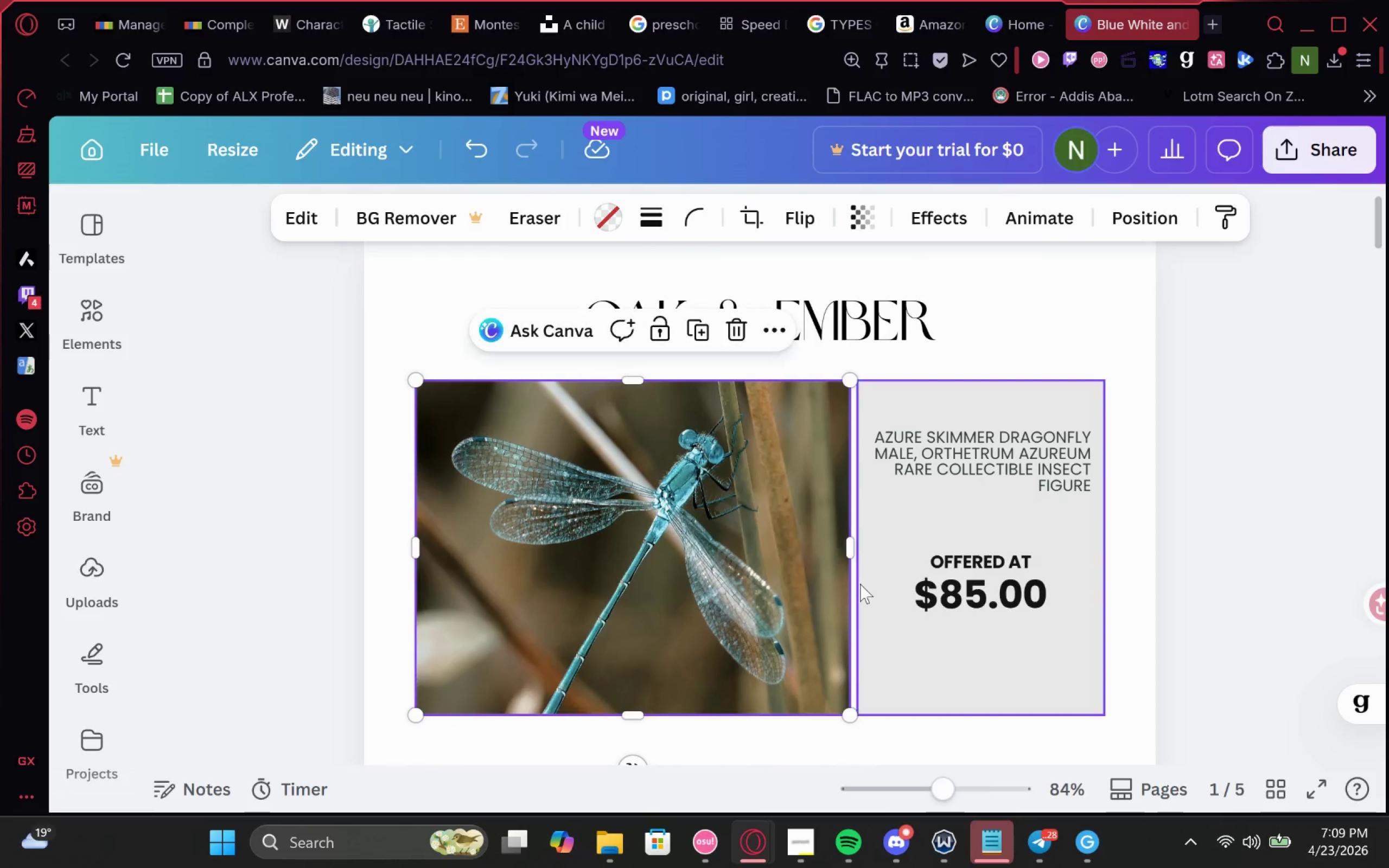 
right_click([751, 579])
 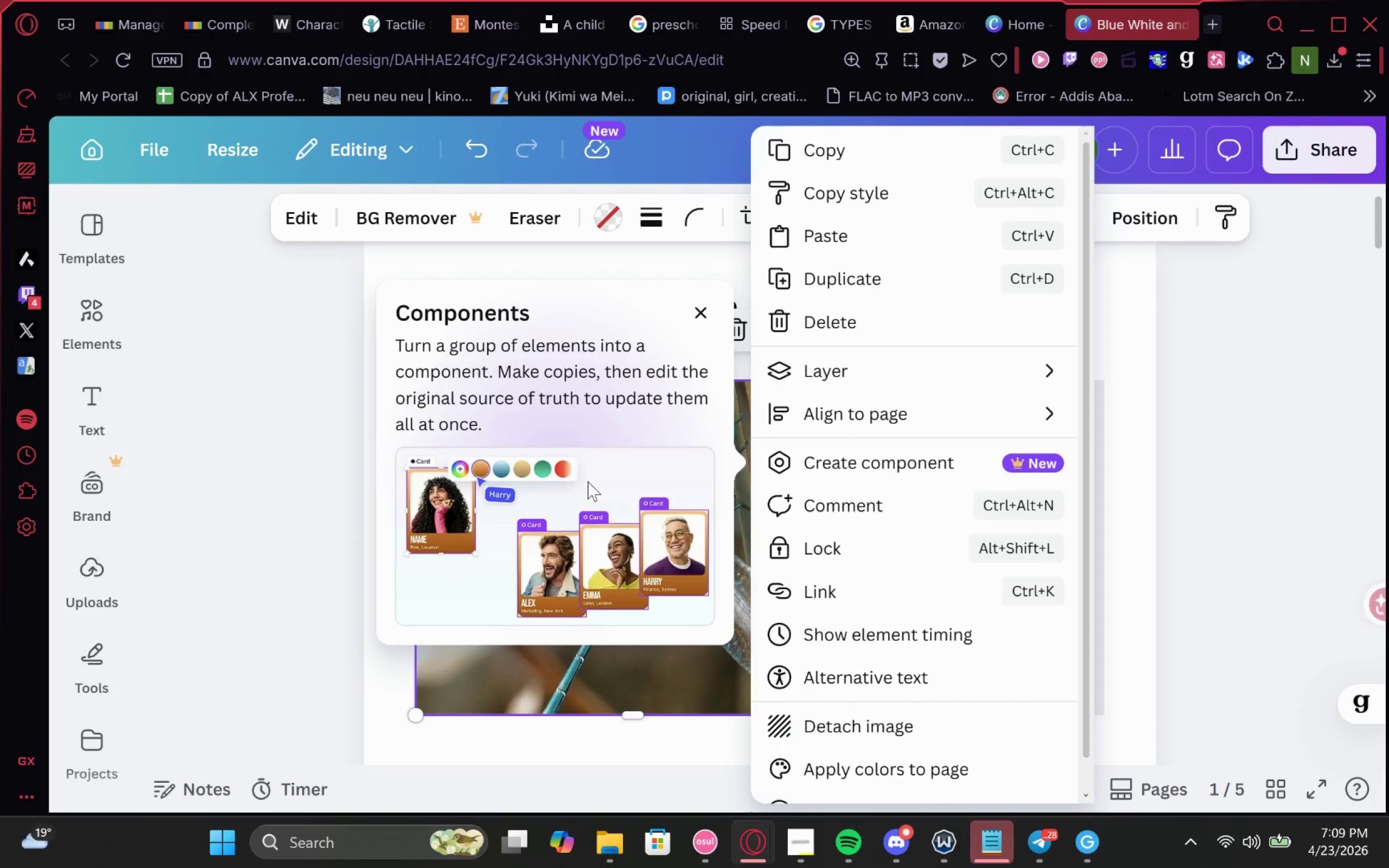 
left_click([307, 416])
 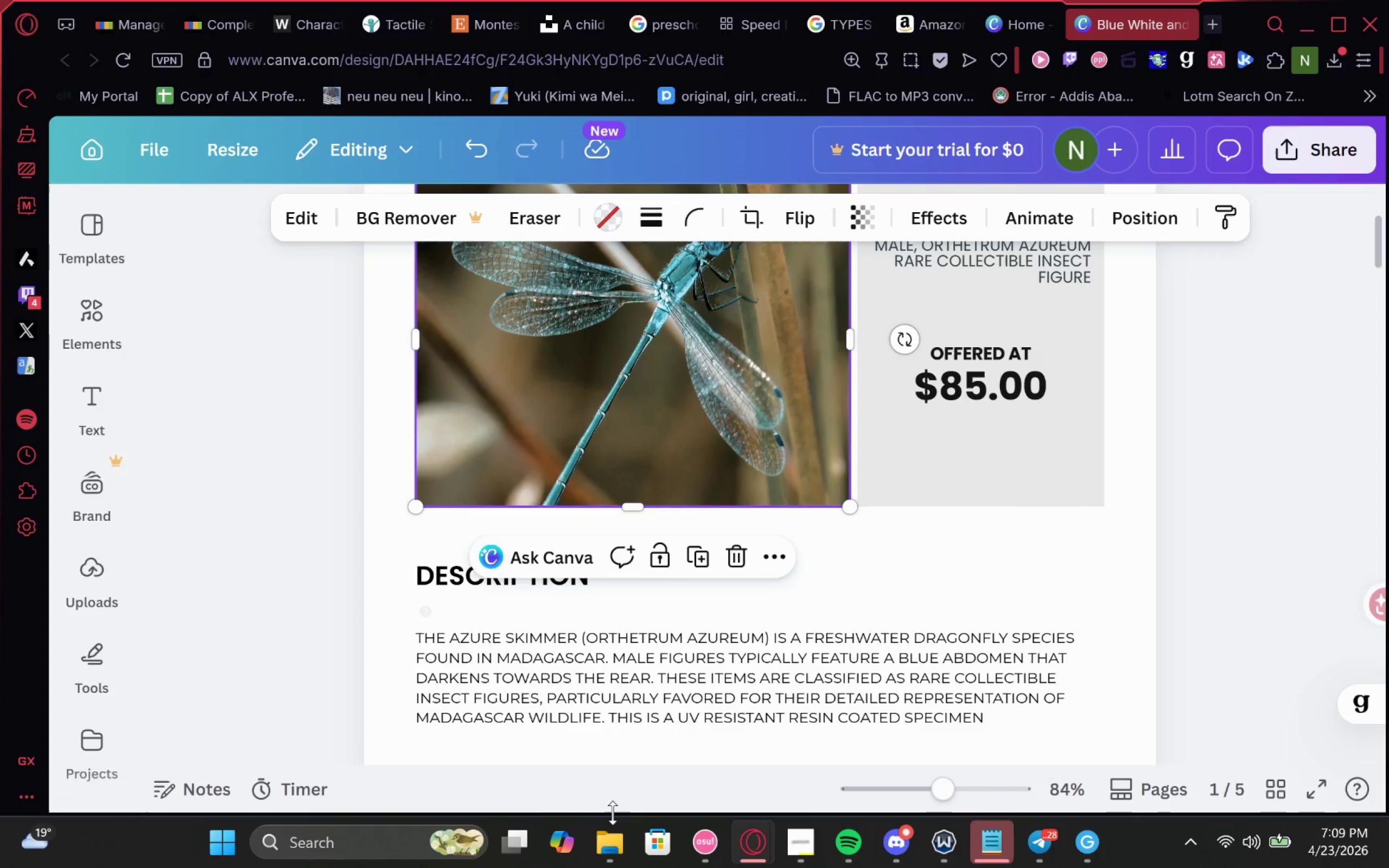 
left_click([616, 744])
 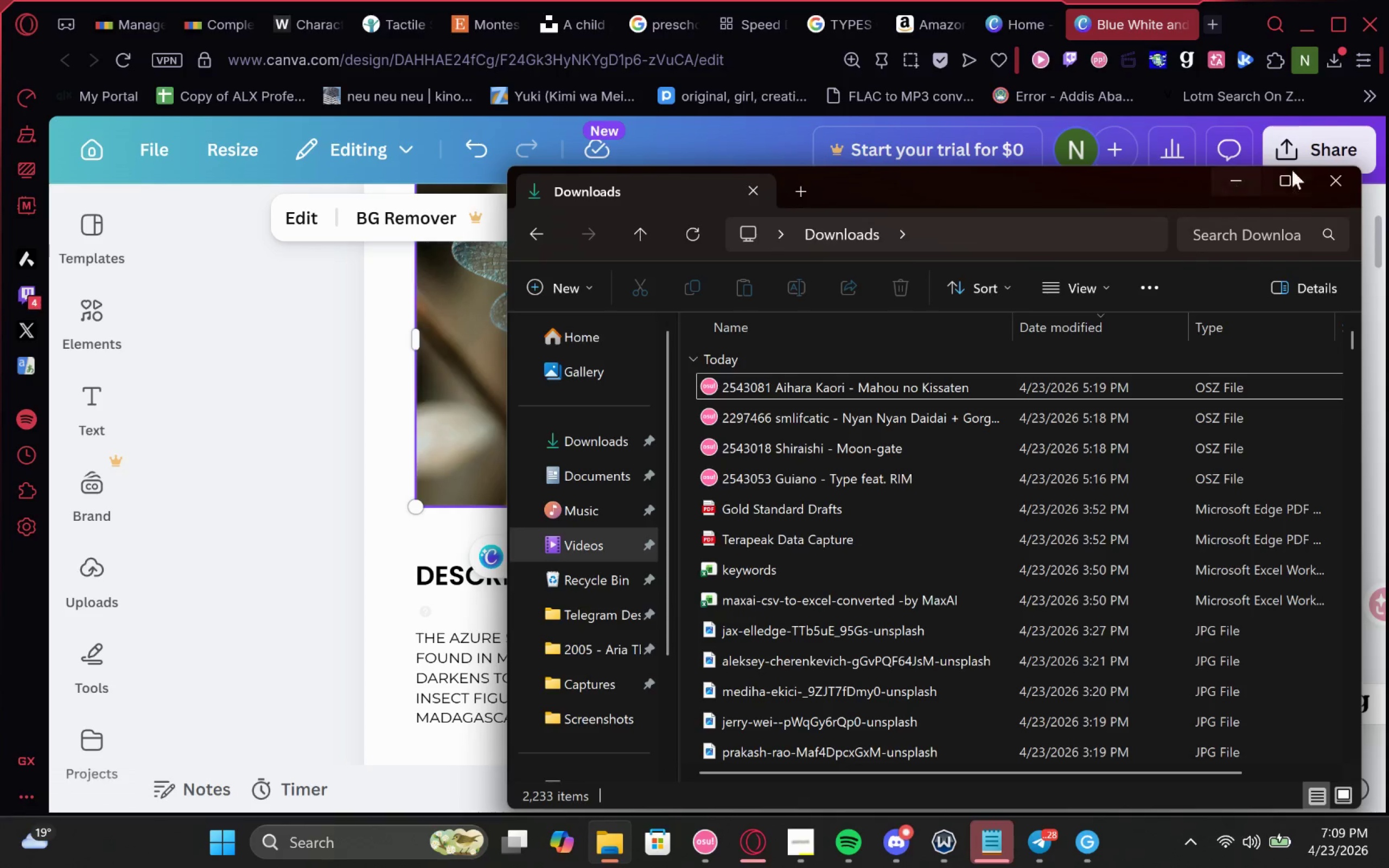 
left_click([1282, 172])
 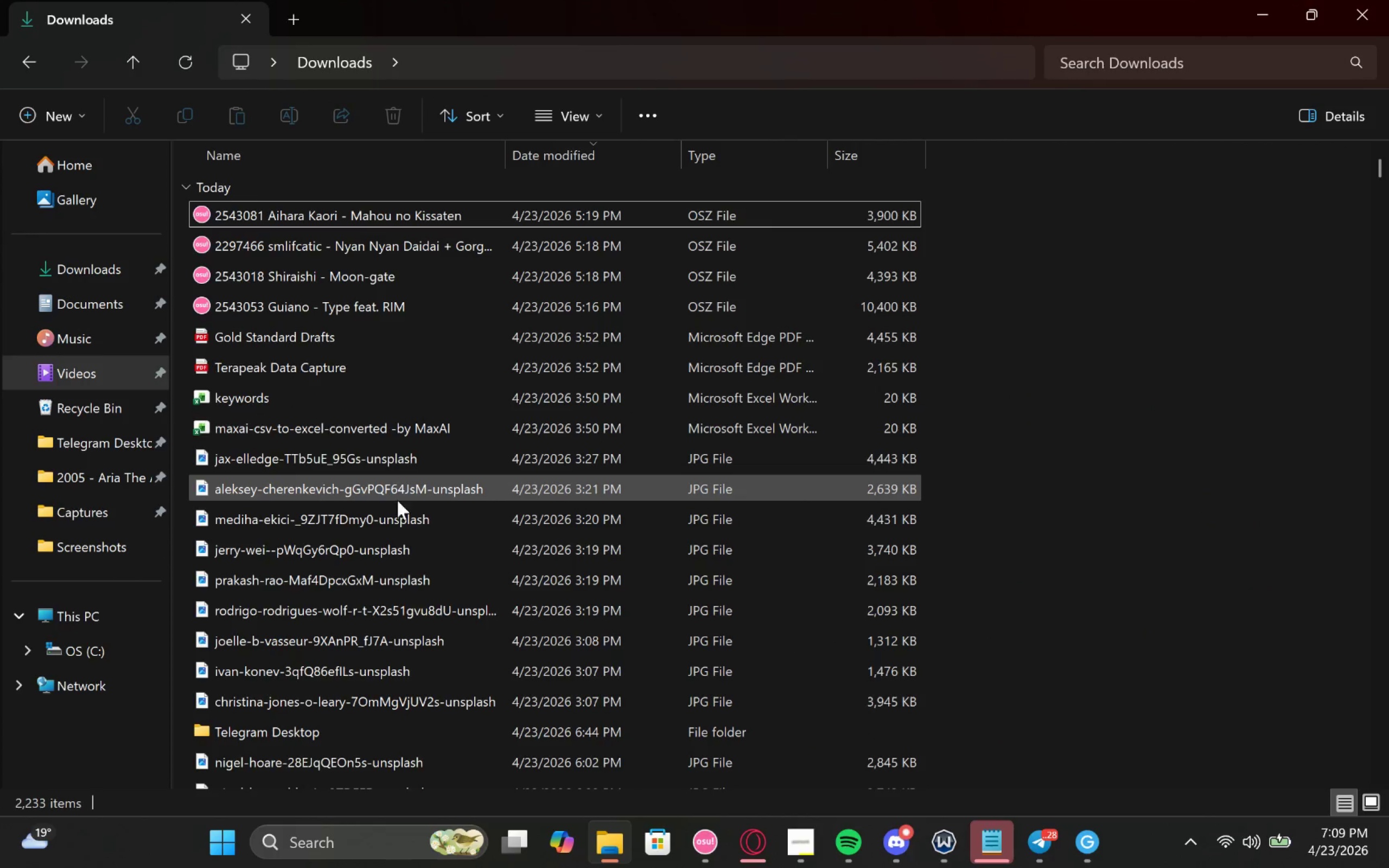 
hold_key(key=ControlLeft, duration=0.33)
scroll: coordinate [800, 475], scroll_direction: up, amount: 8.0
 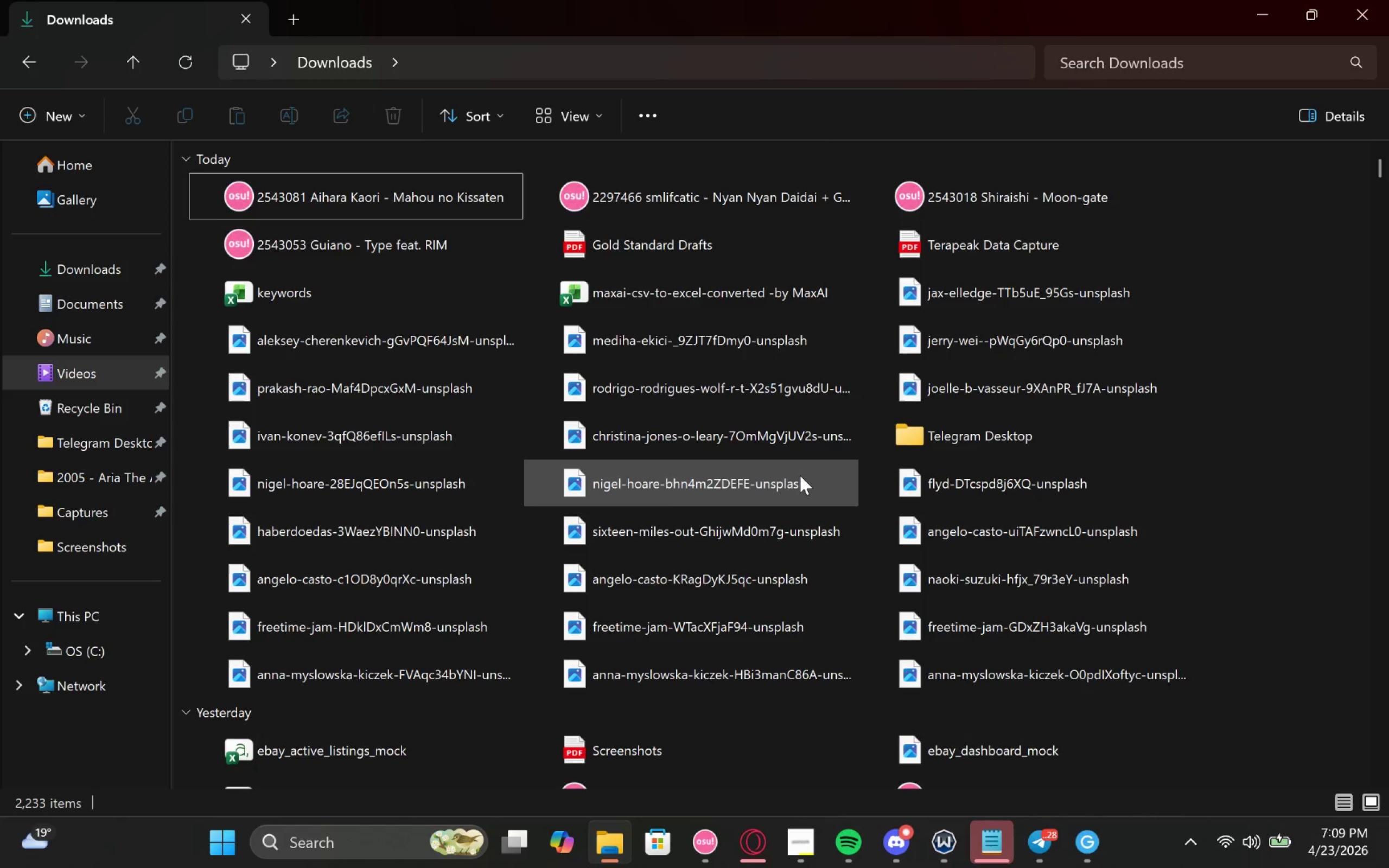 
hold_key(key=ControlLeft, duration=0.38)
 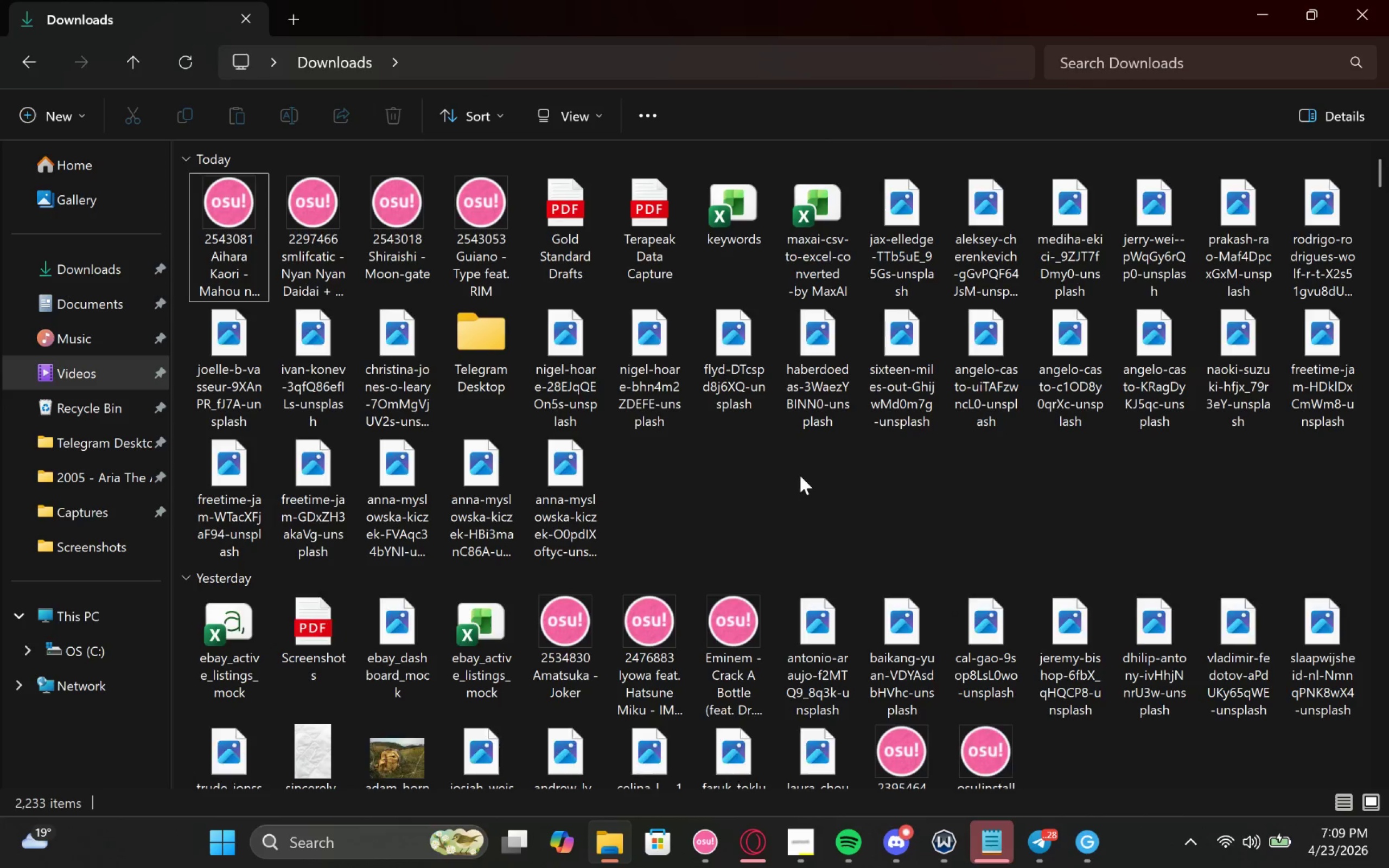 
key(Control+ControlLeft)
 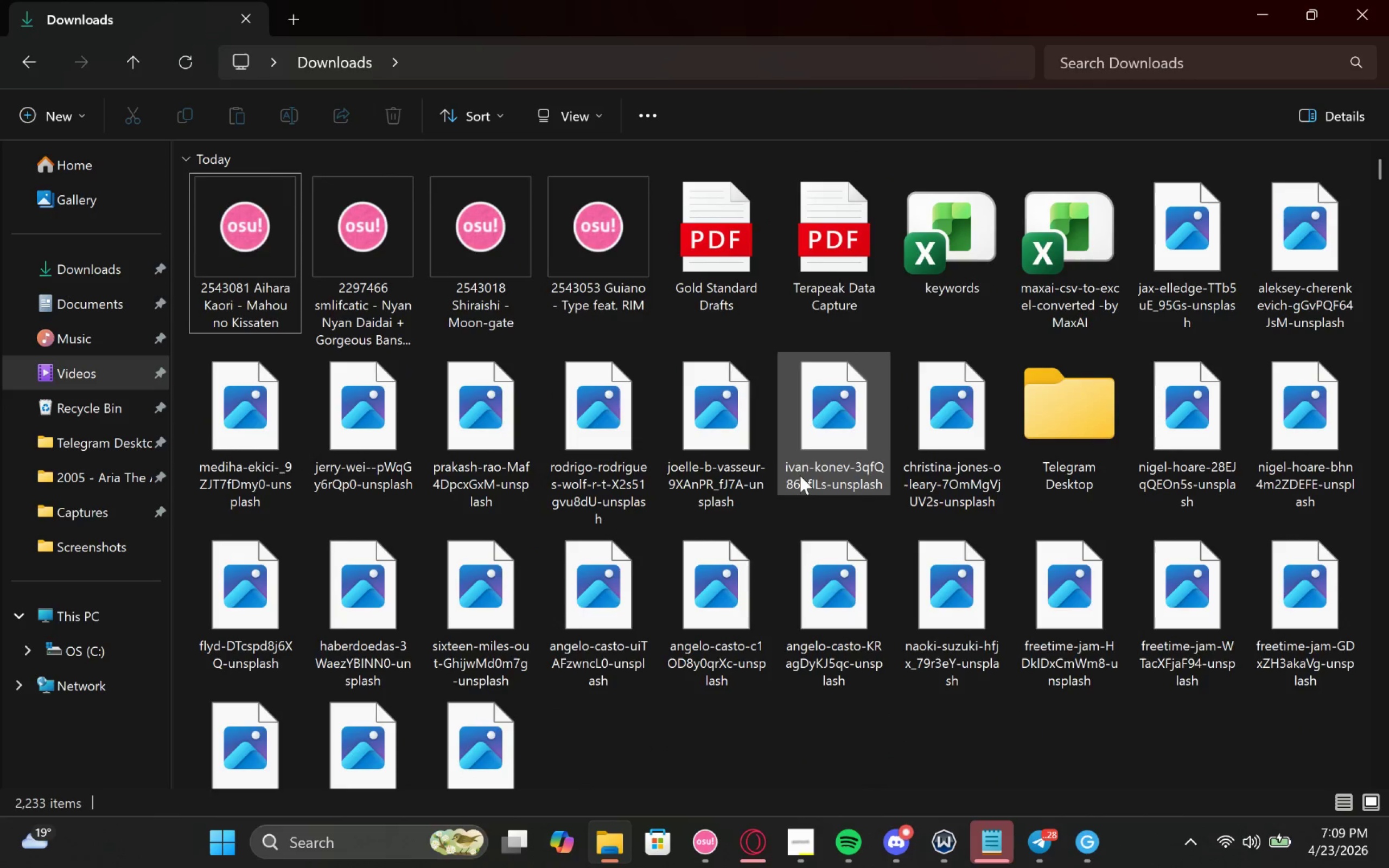 
key(Control+ControlLeft)
 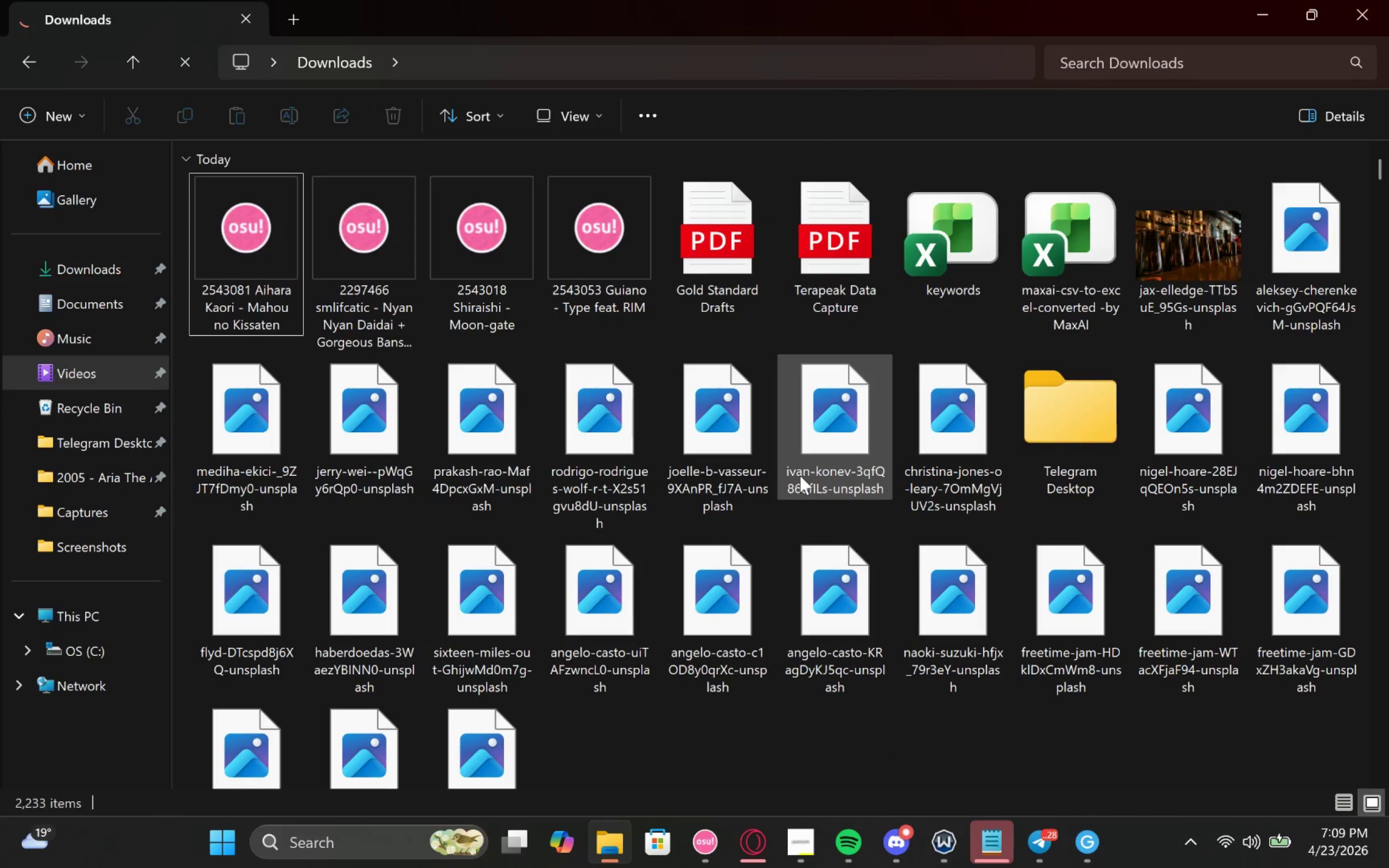 
key(Control+ControlLeft)
 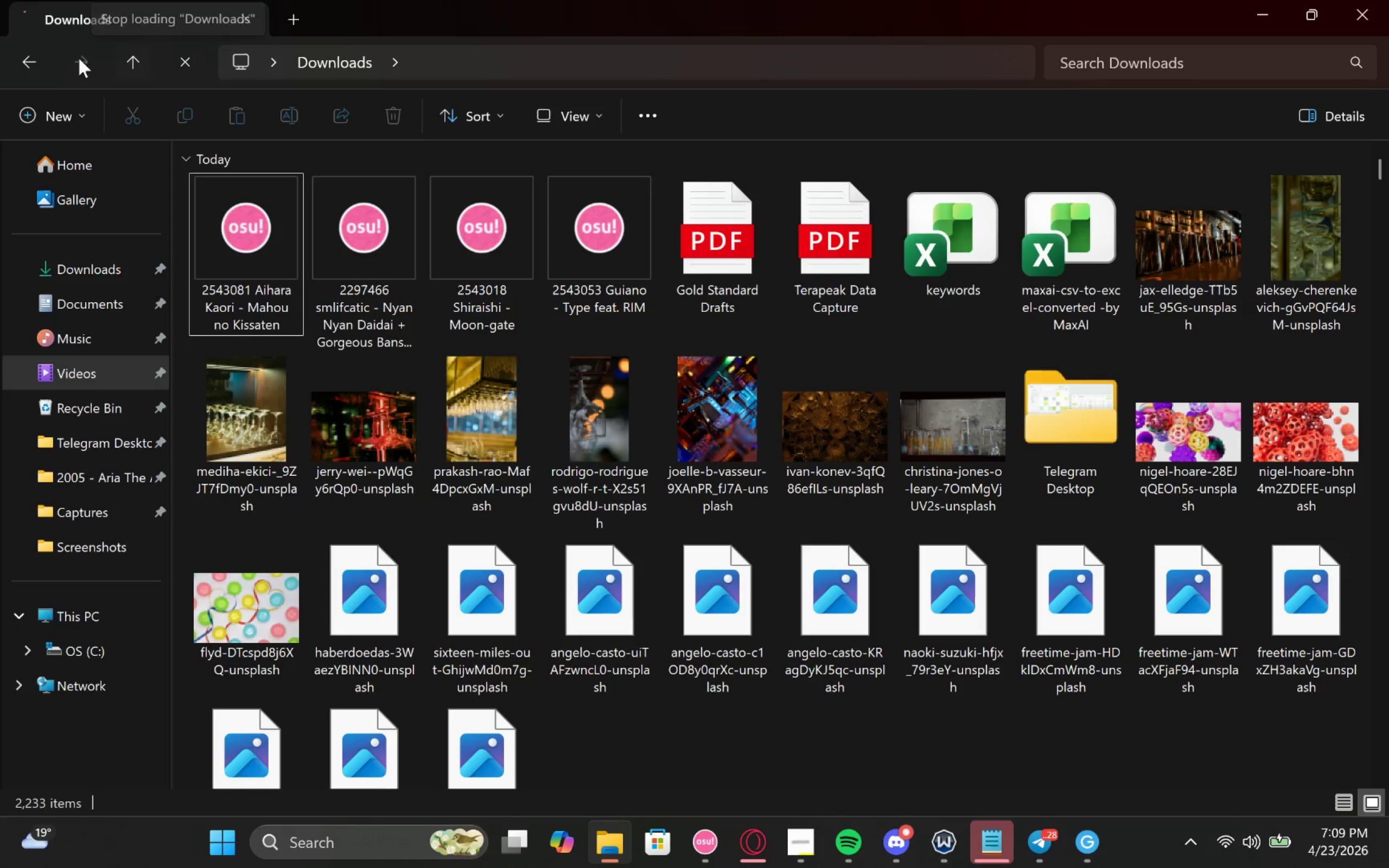 
left_click([86, 276])
 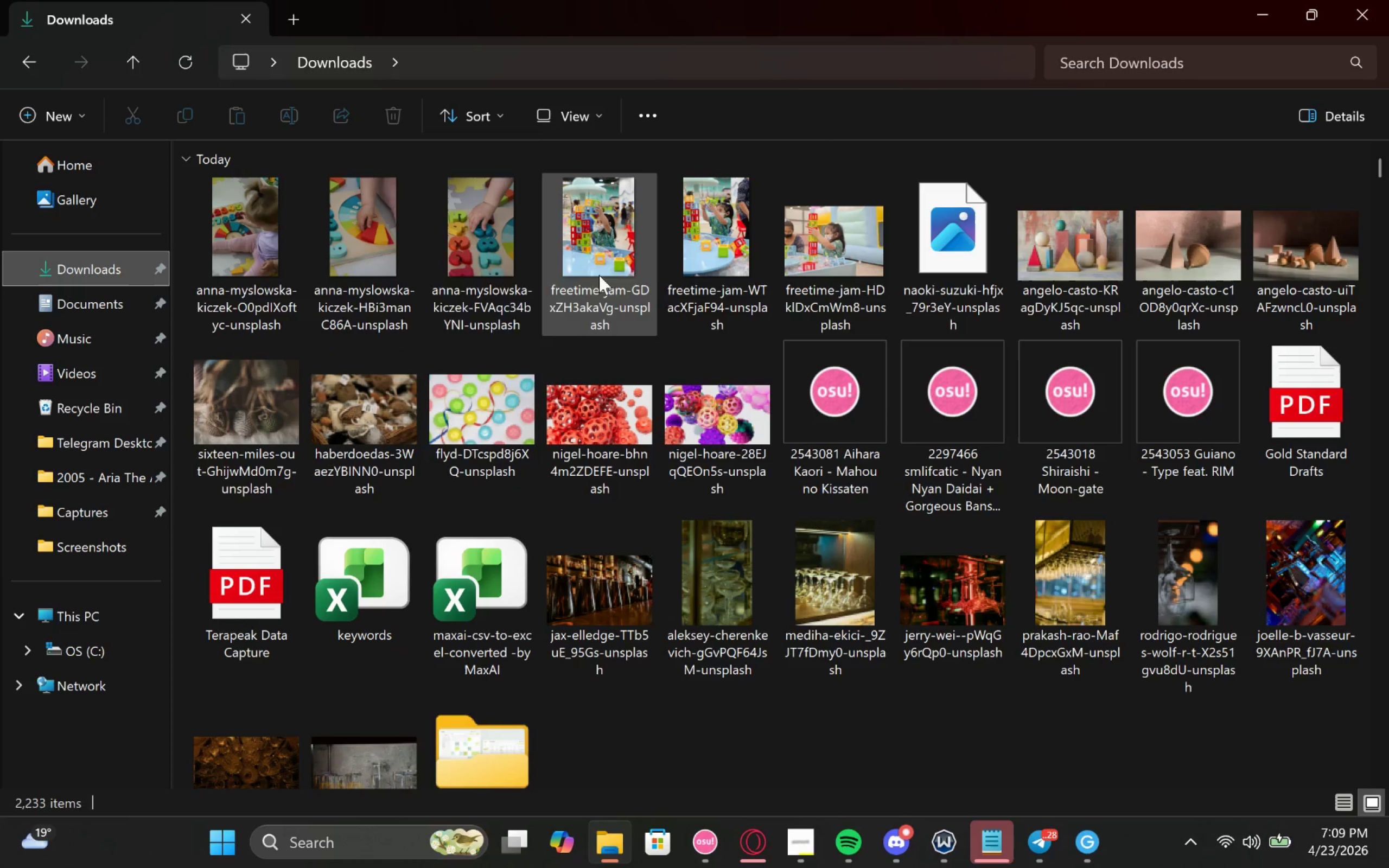 
mouse_move([267, 242])
 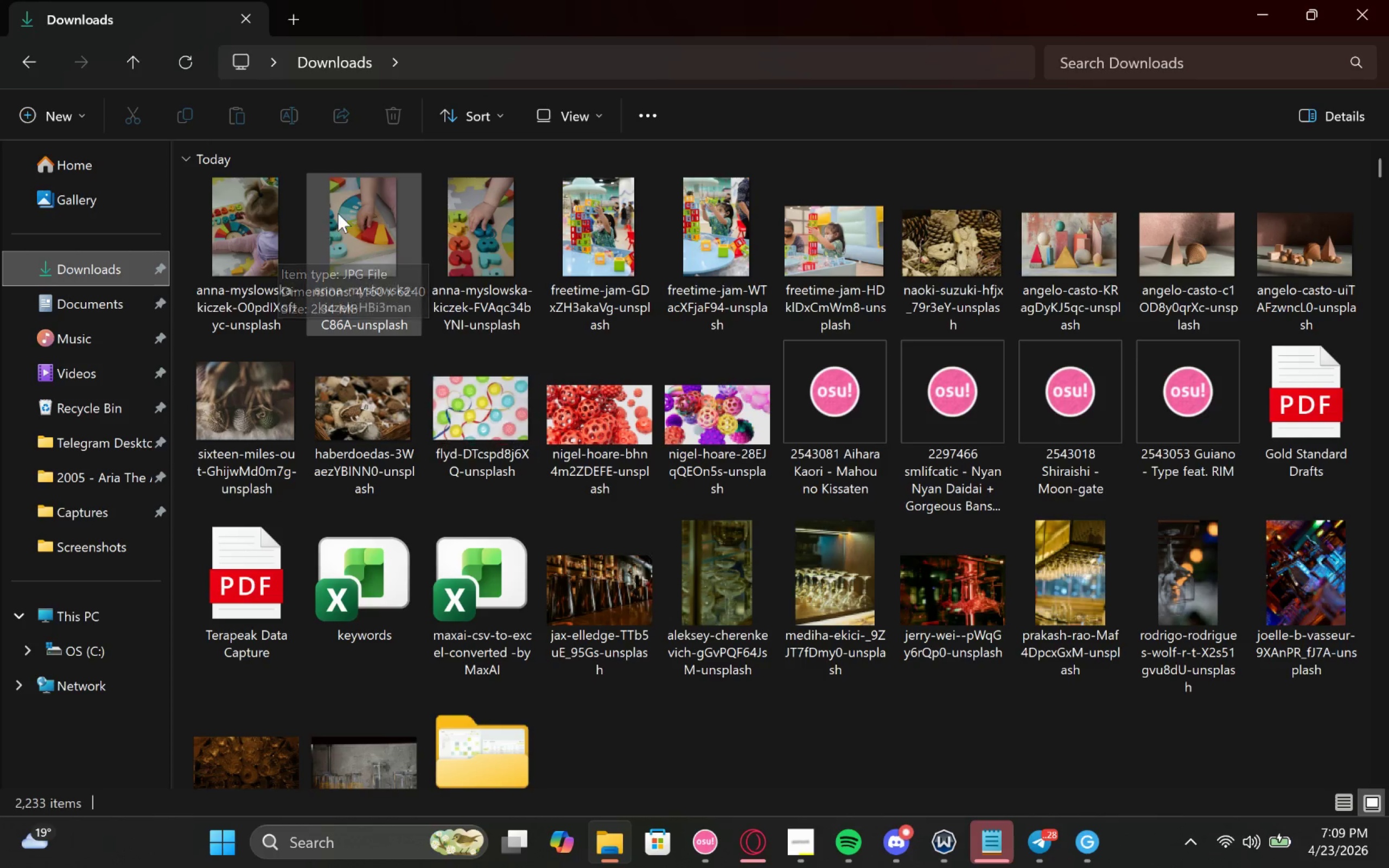 
left_click([339, 213])
 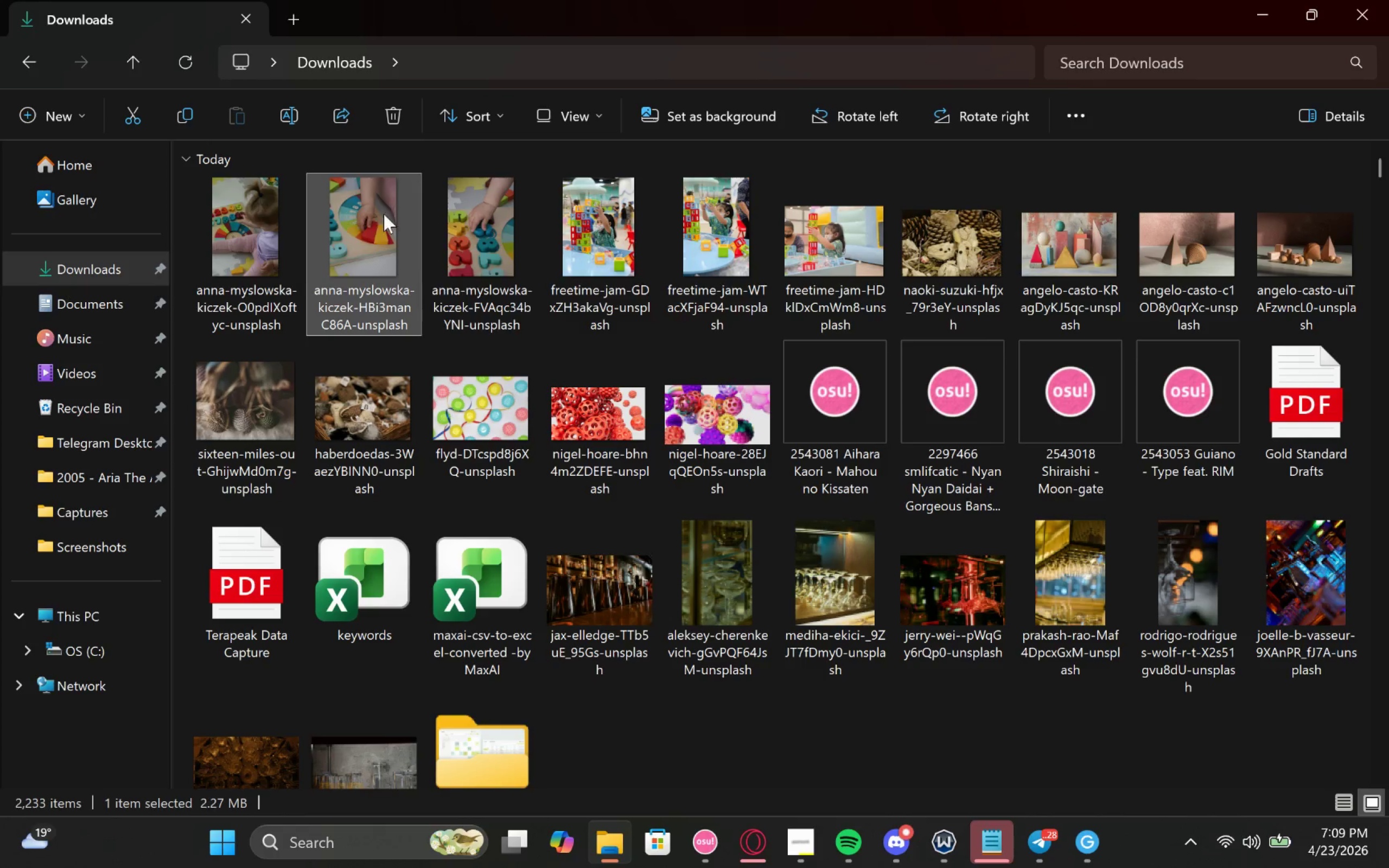 
hold_key(key=ControlLeft, duration=9.11)
left_click([834, 207])
 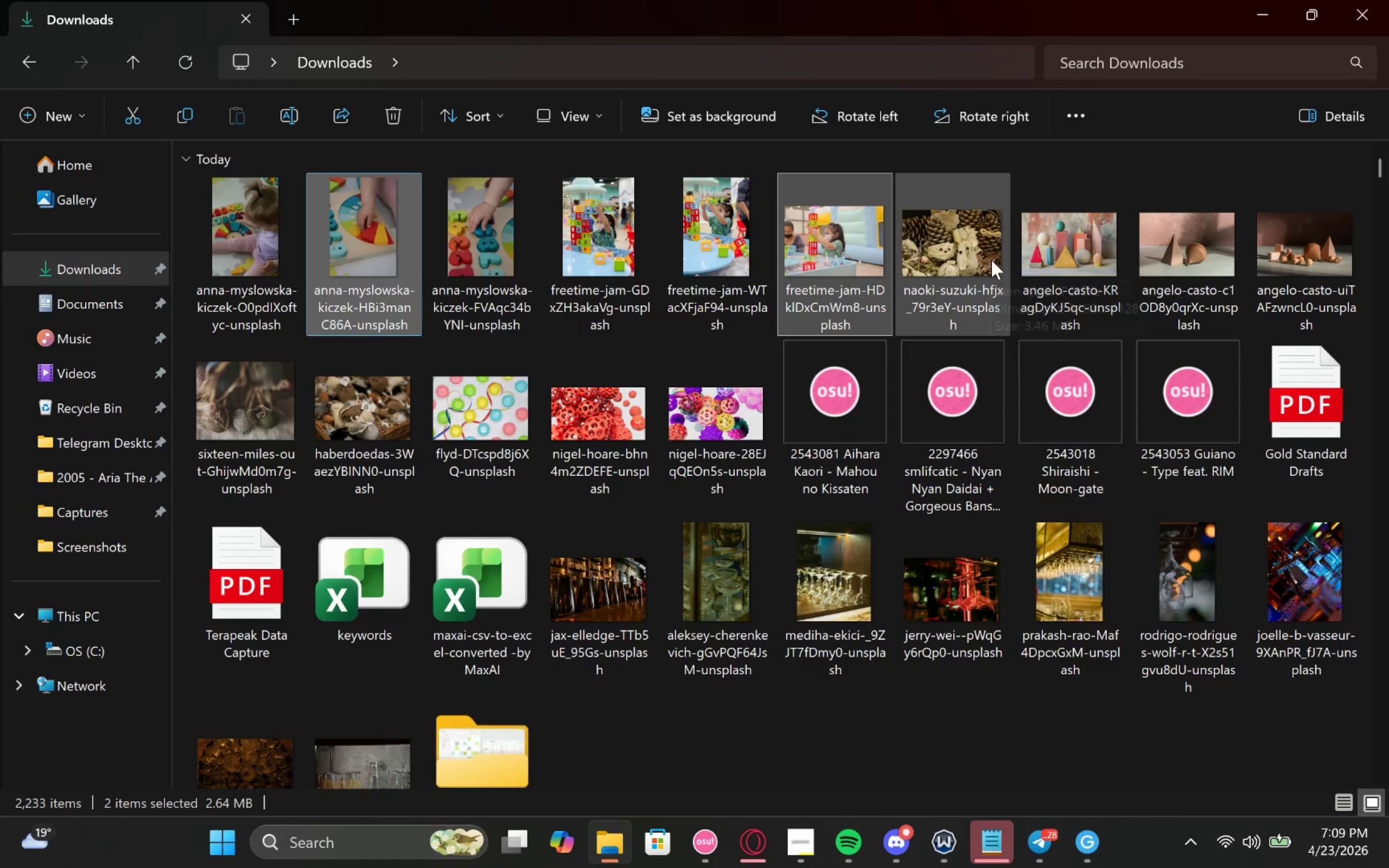 
left_click([991, 260])
 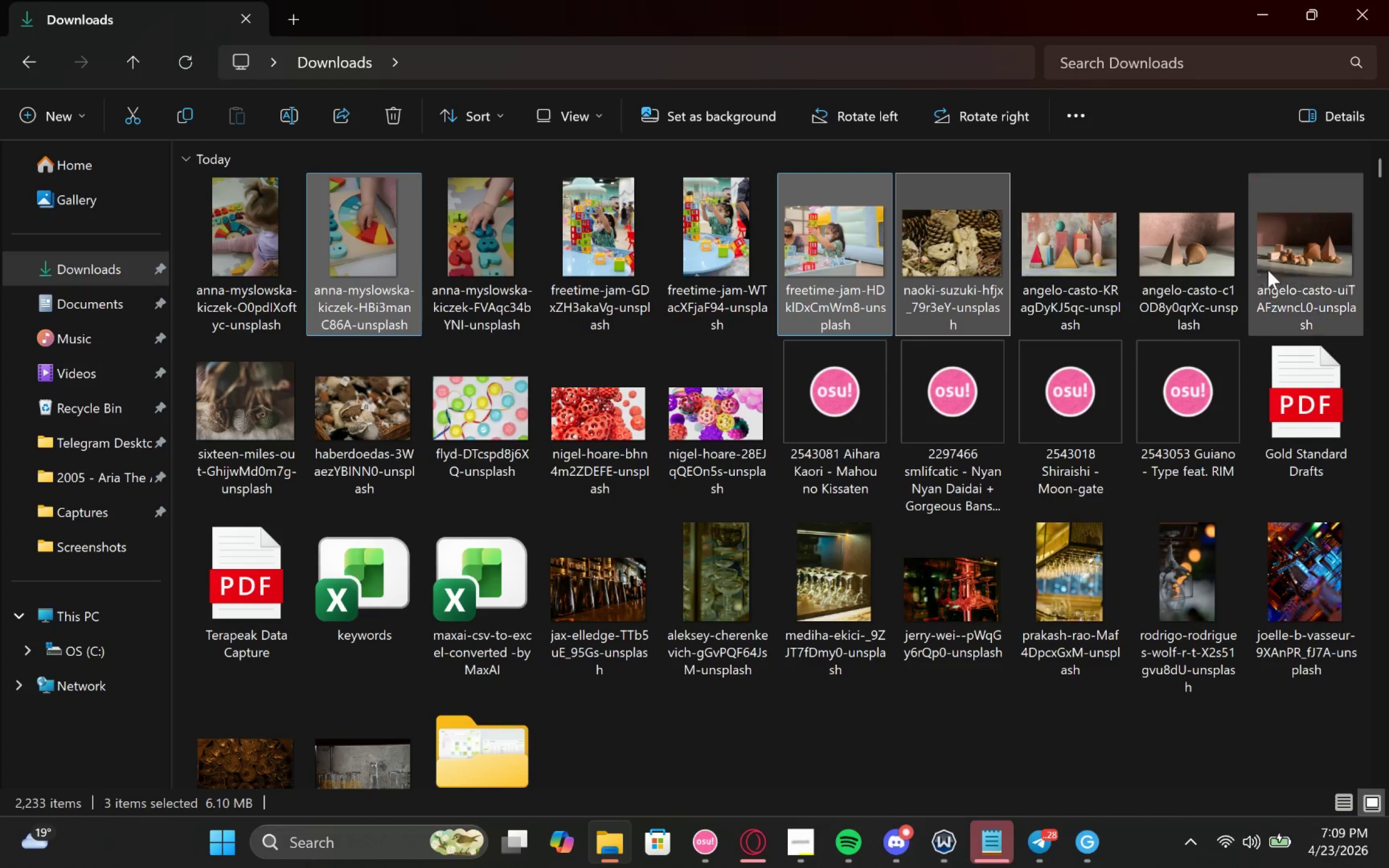 
left_click([1291, 270])
 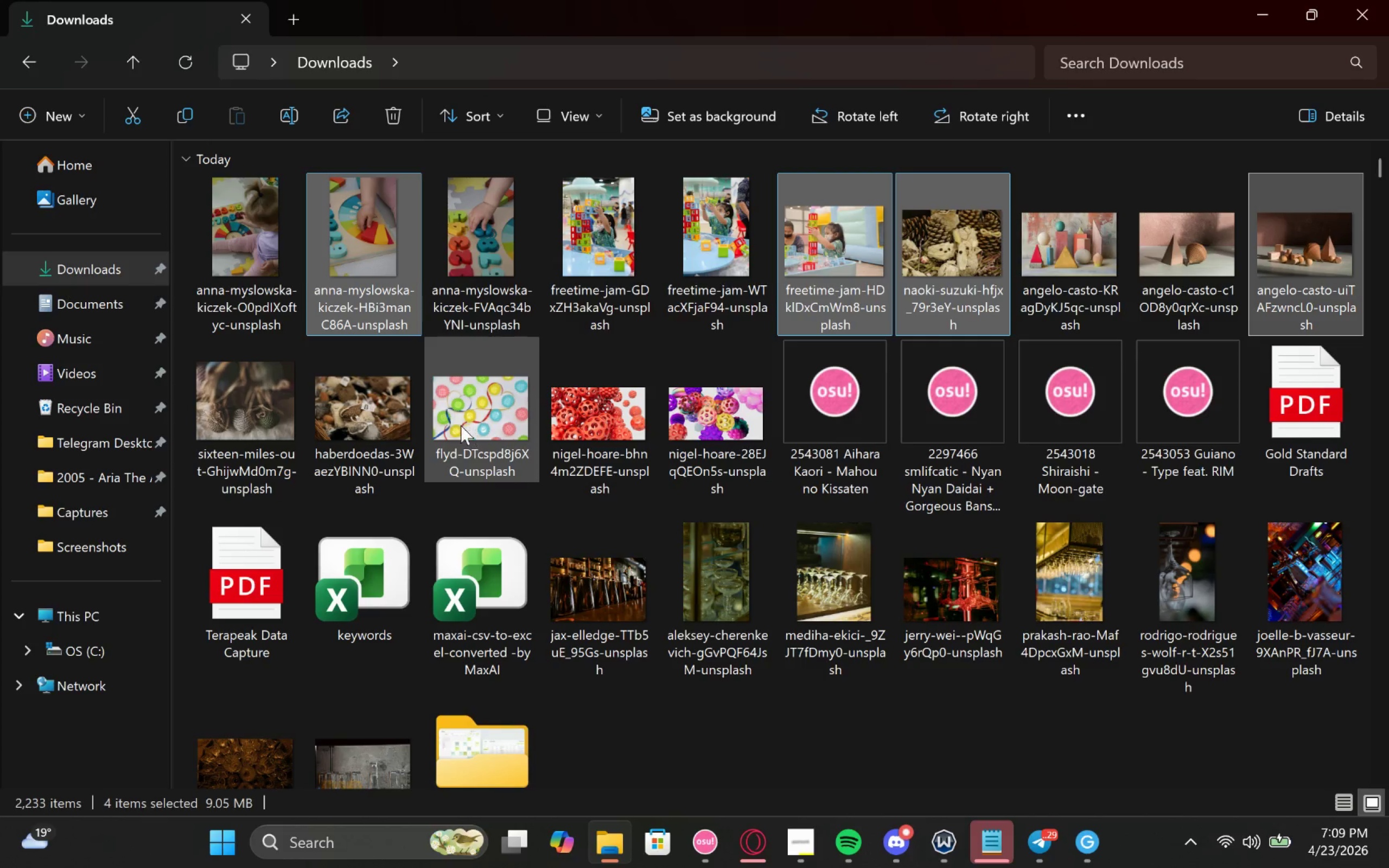 
left_click([705, 423])
 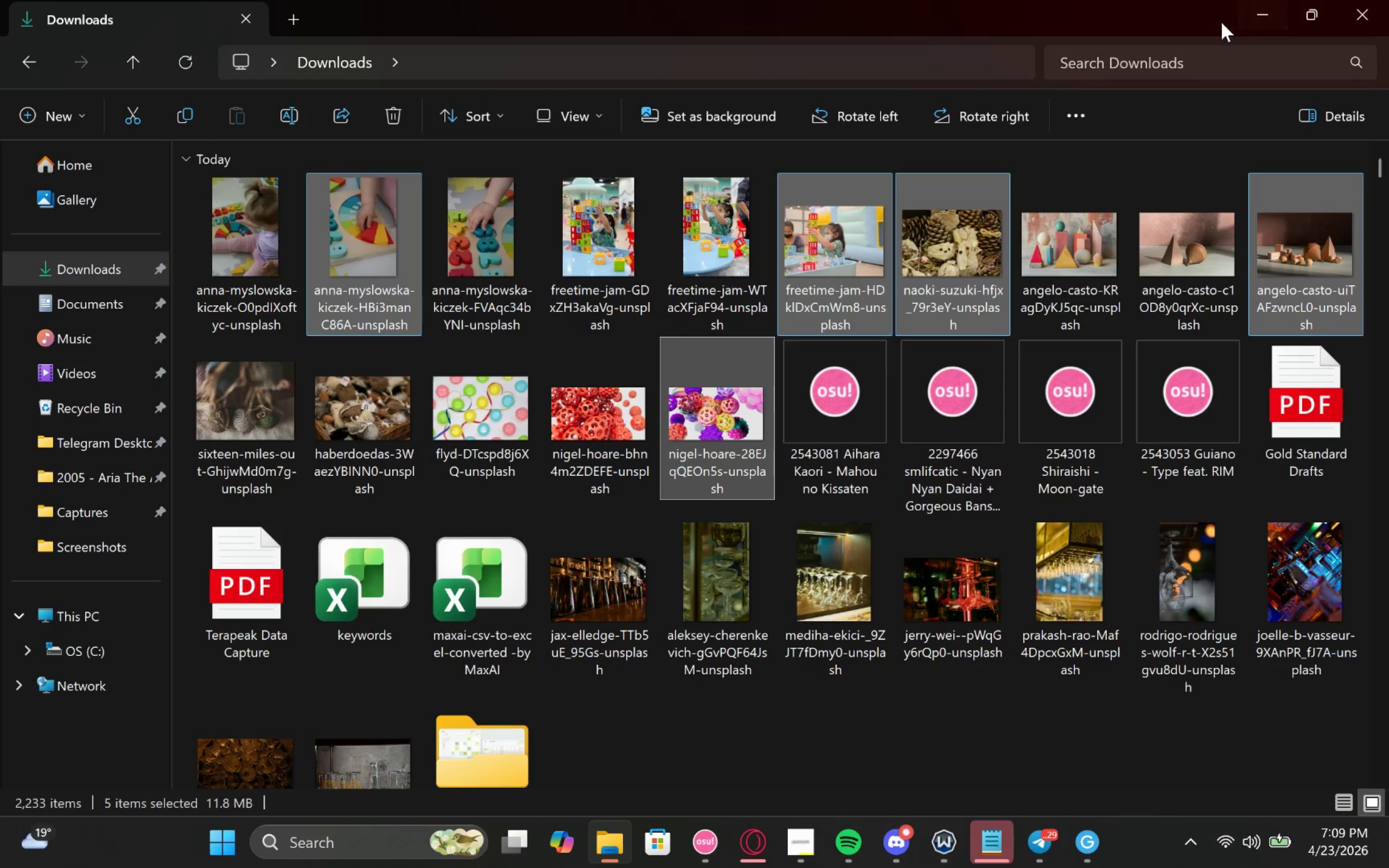 
left_click_drag(start_coordinate=[1188, 18], to_coordinate=[642, 113])
 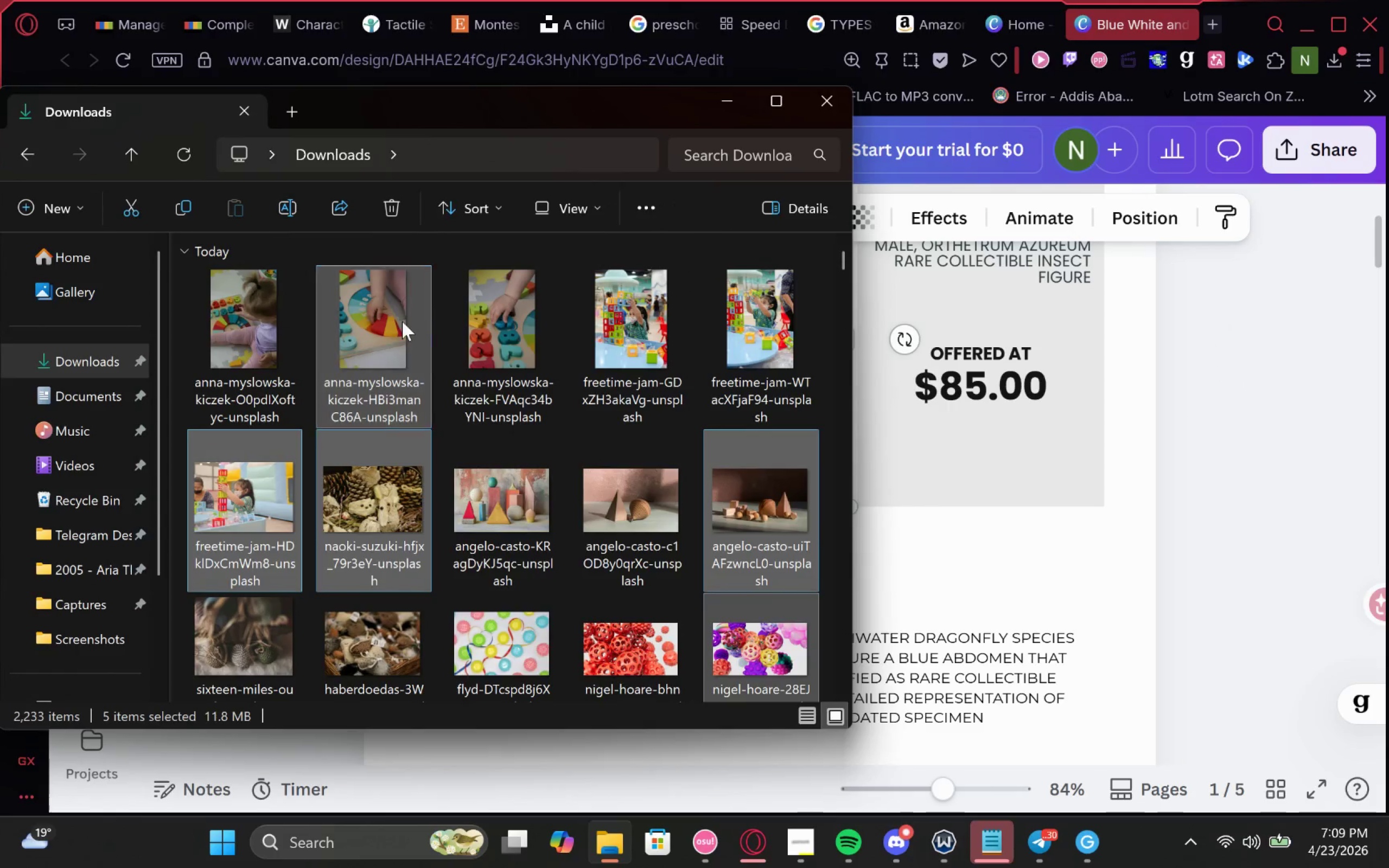 
left_click_drag(start_coordinate=[397, 327], to_coordinate=[1002, 483])
 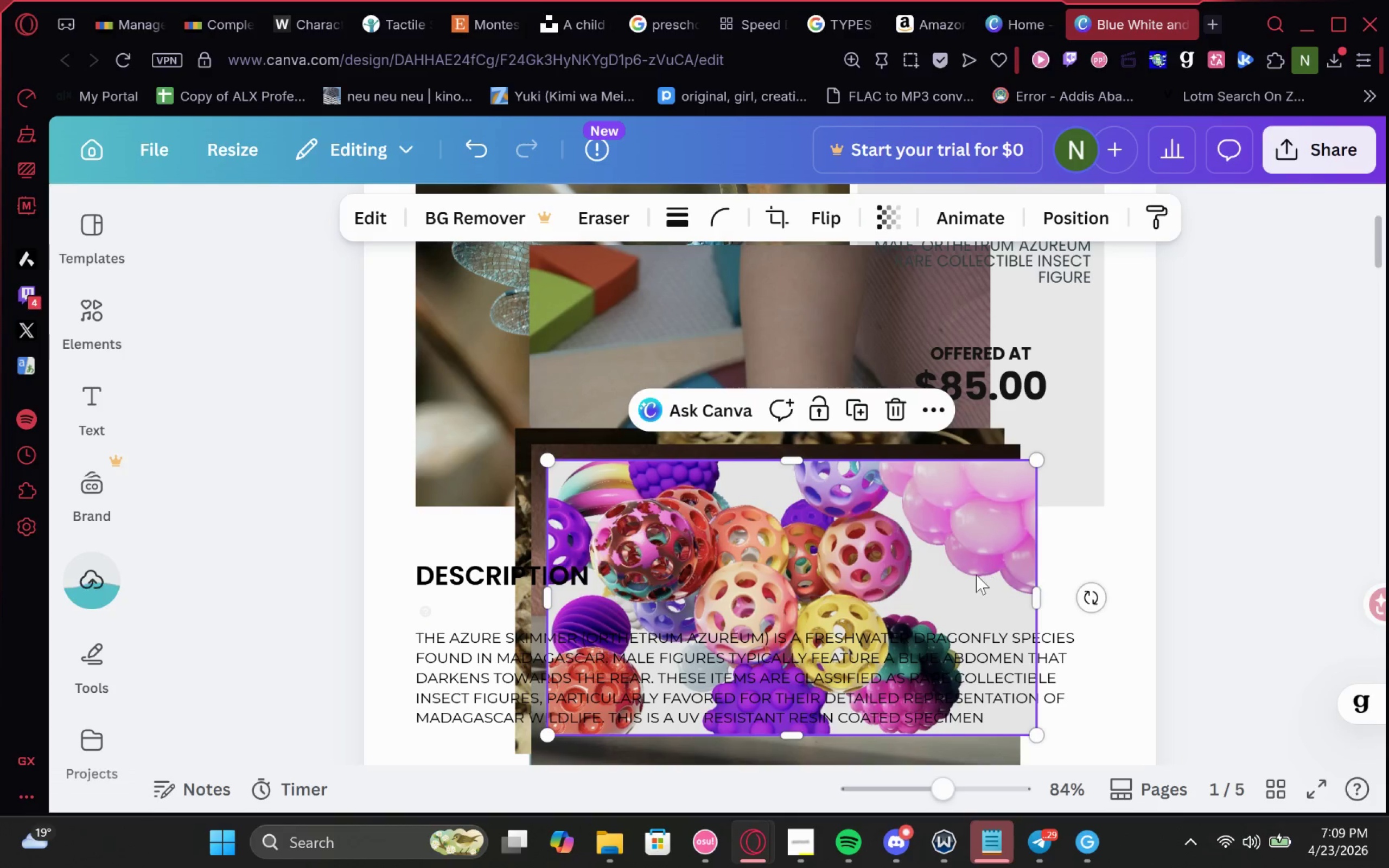 
left_click_drag(start_coordinate=[970, 548], to_coordinate=[1124, 610])
 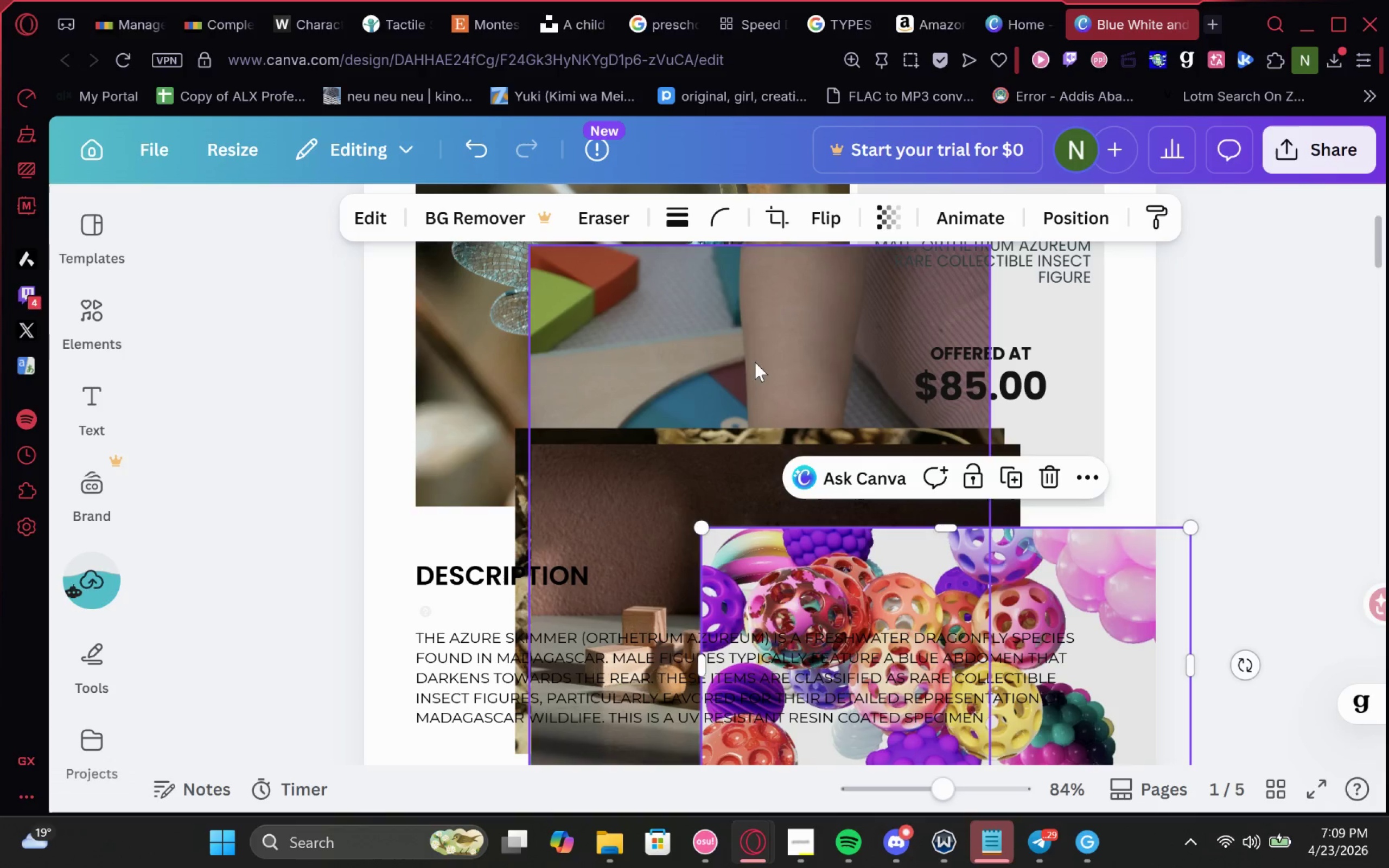 
left_click_drag(start_coordinate=[754, 362], to_coordinate=[1068, 505])
 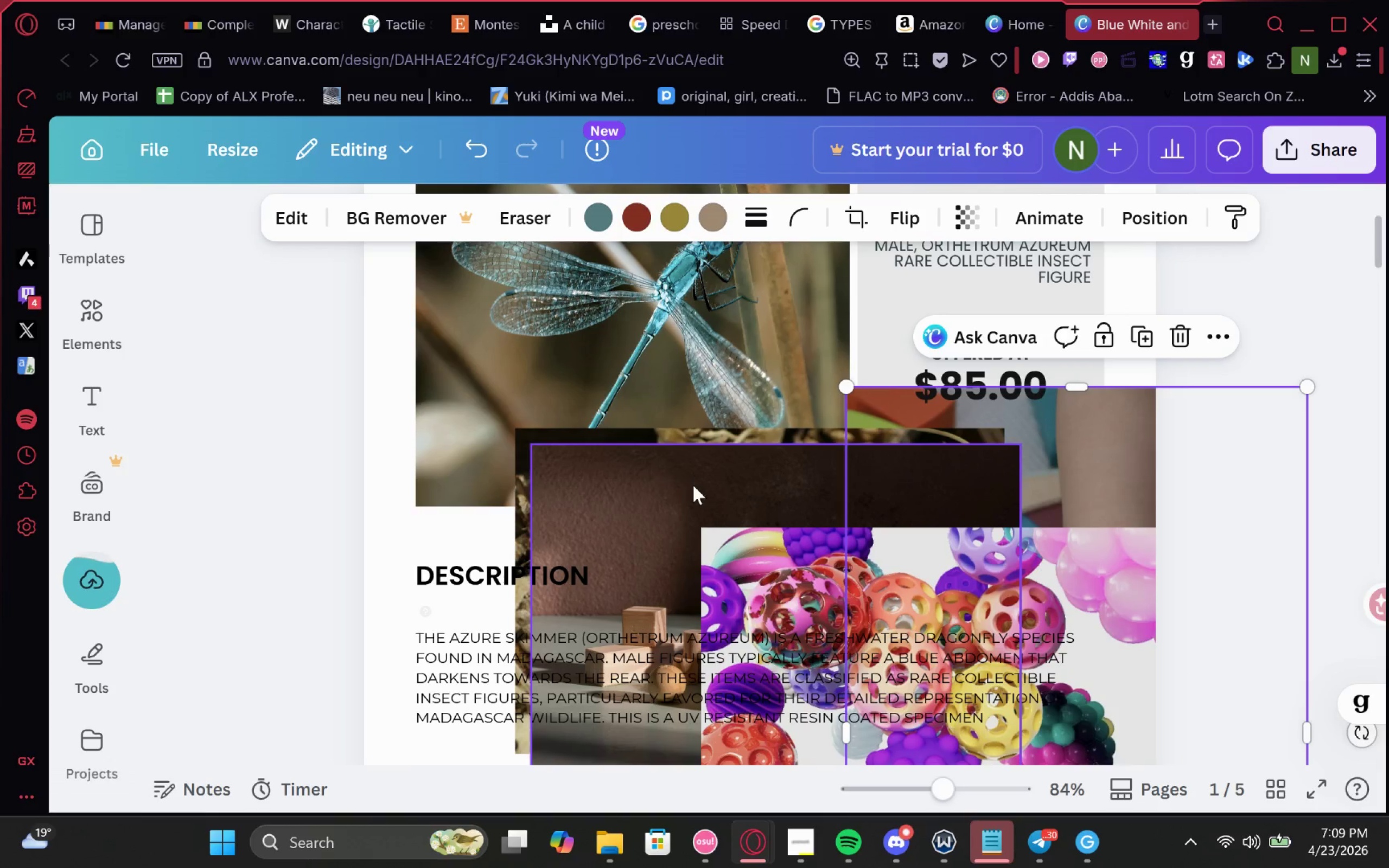 
left_click_drag(start_coordinate=[693, 489], to_coordinate=[837, 490])
 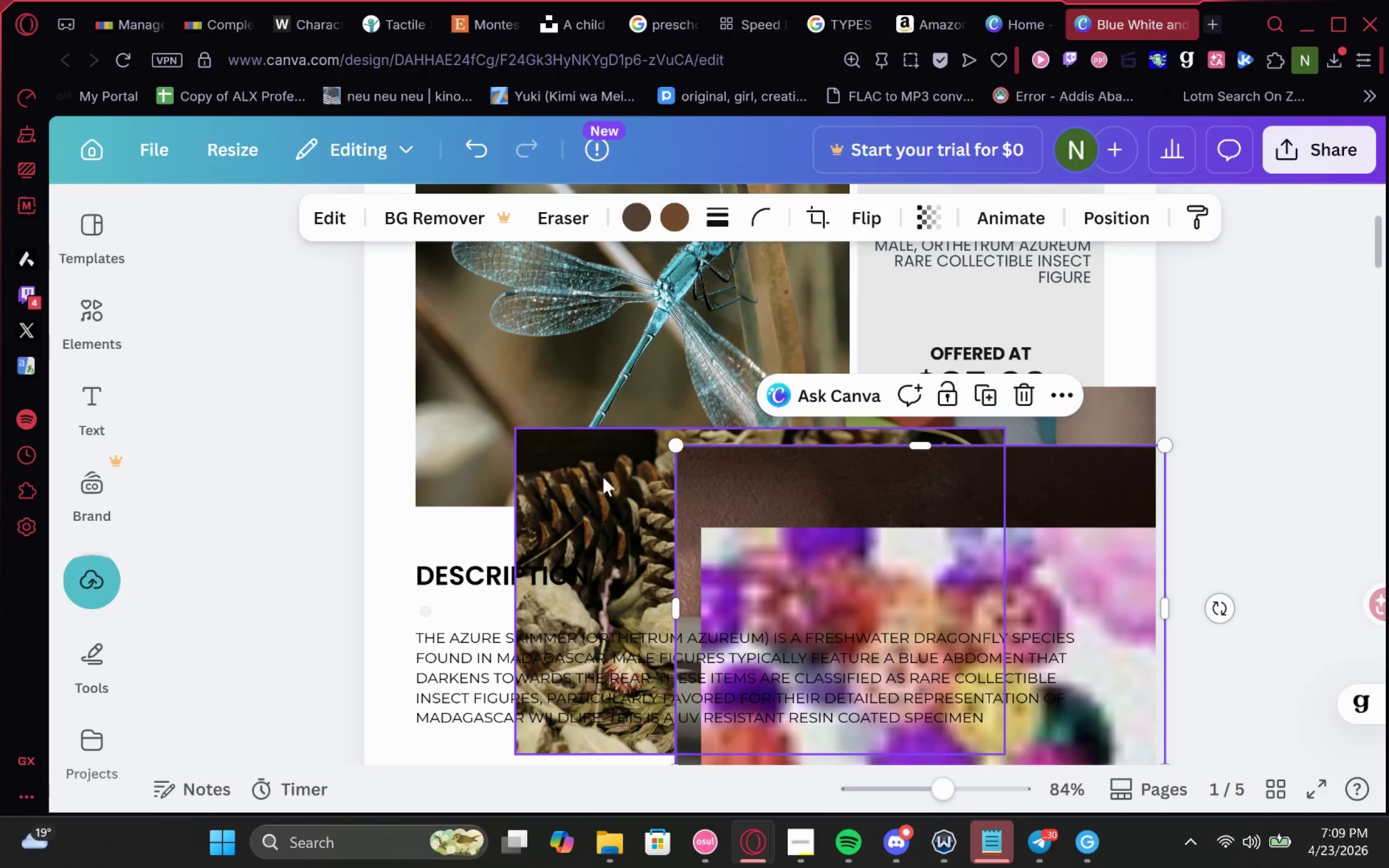 
left_click_drag(start_coordinate=[619, 487], to_coordinate=[542, 368])
 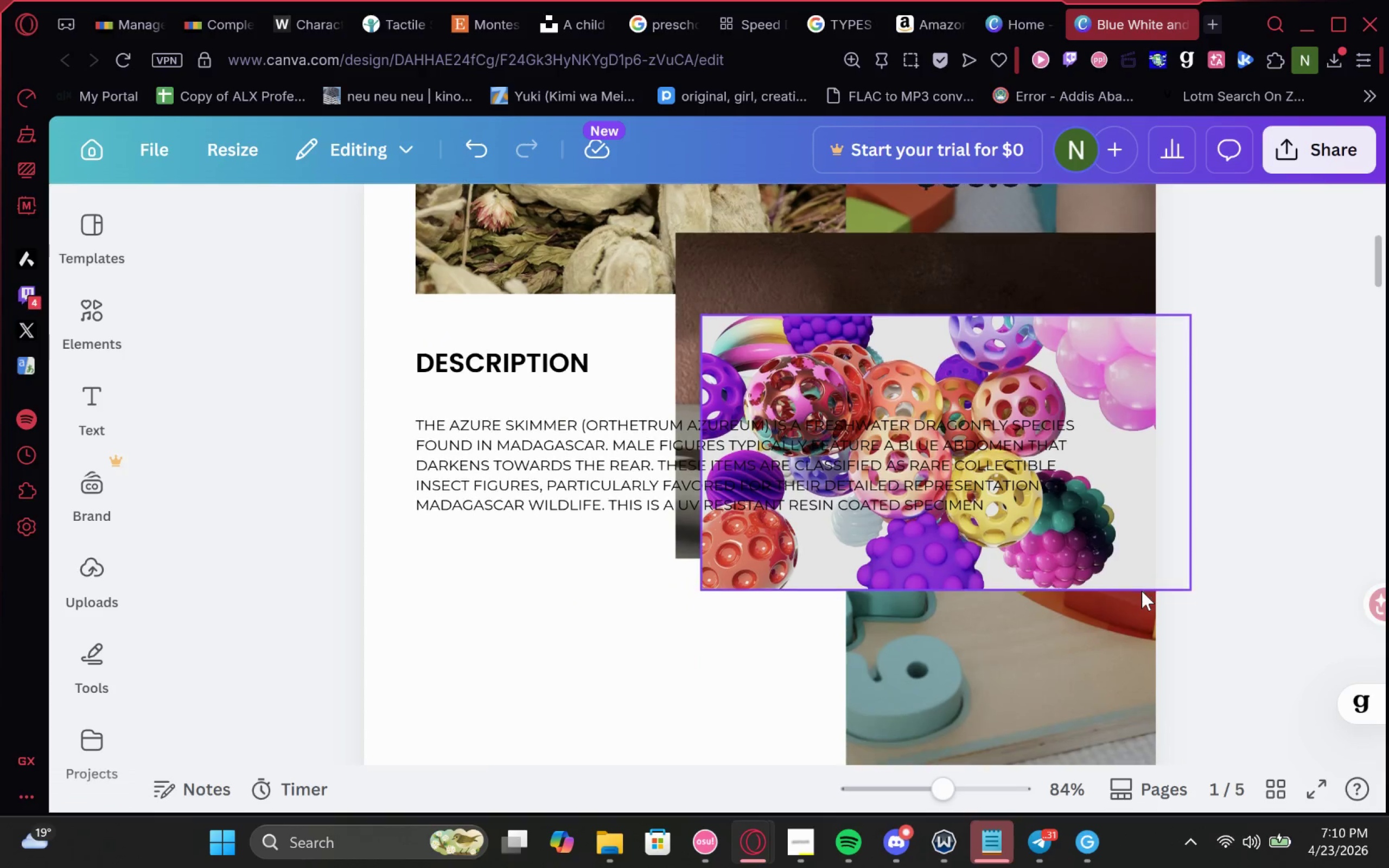 
wait(5.38)
 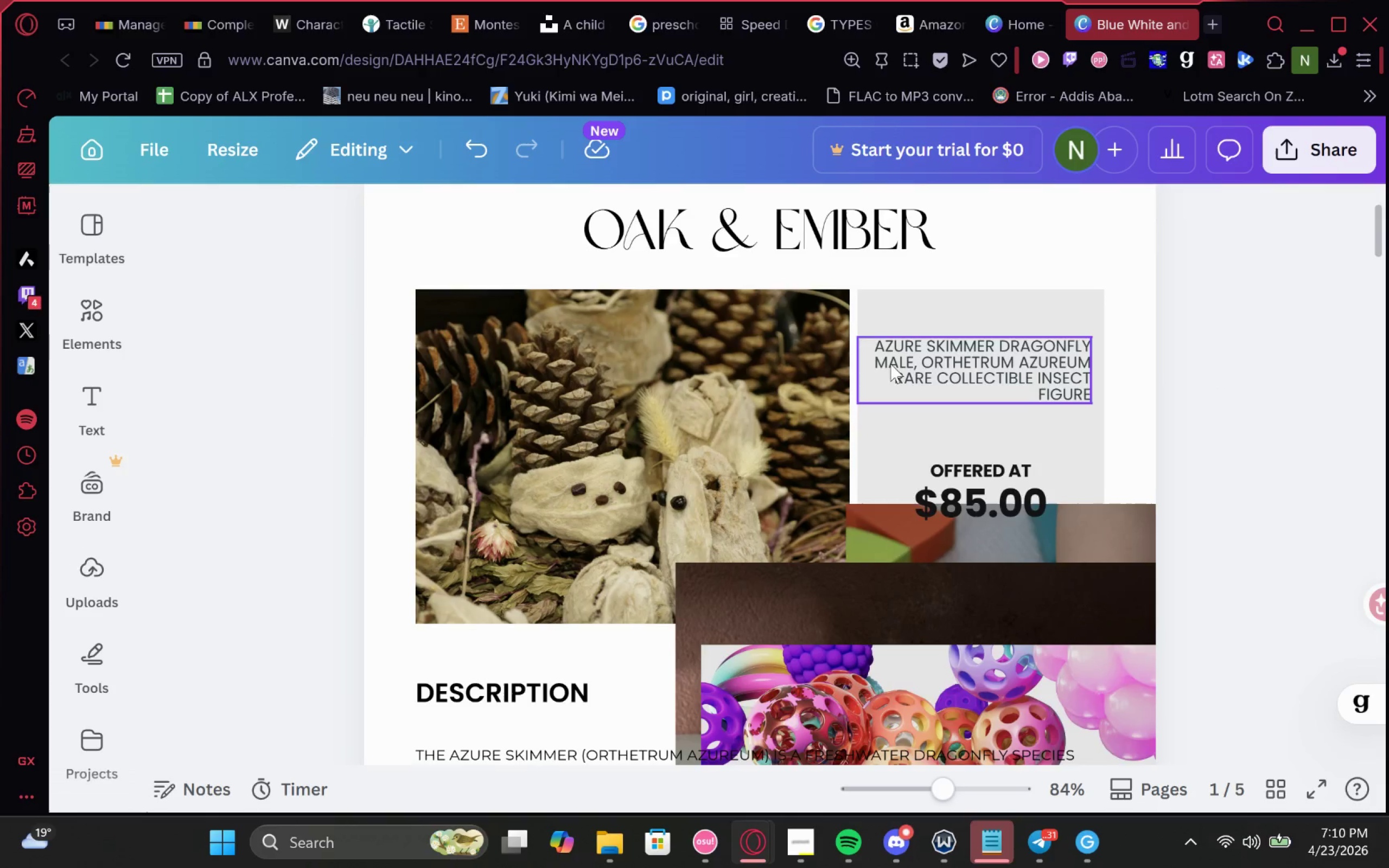 
left_click_drag(start_coordinate=[1058, 391], to_coordinate=[759, 527])
 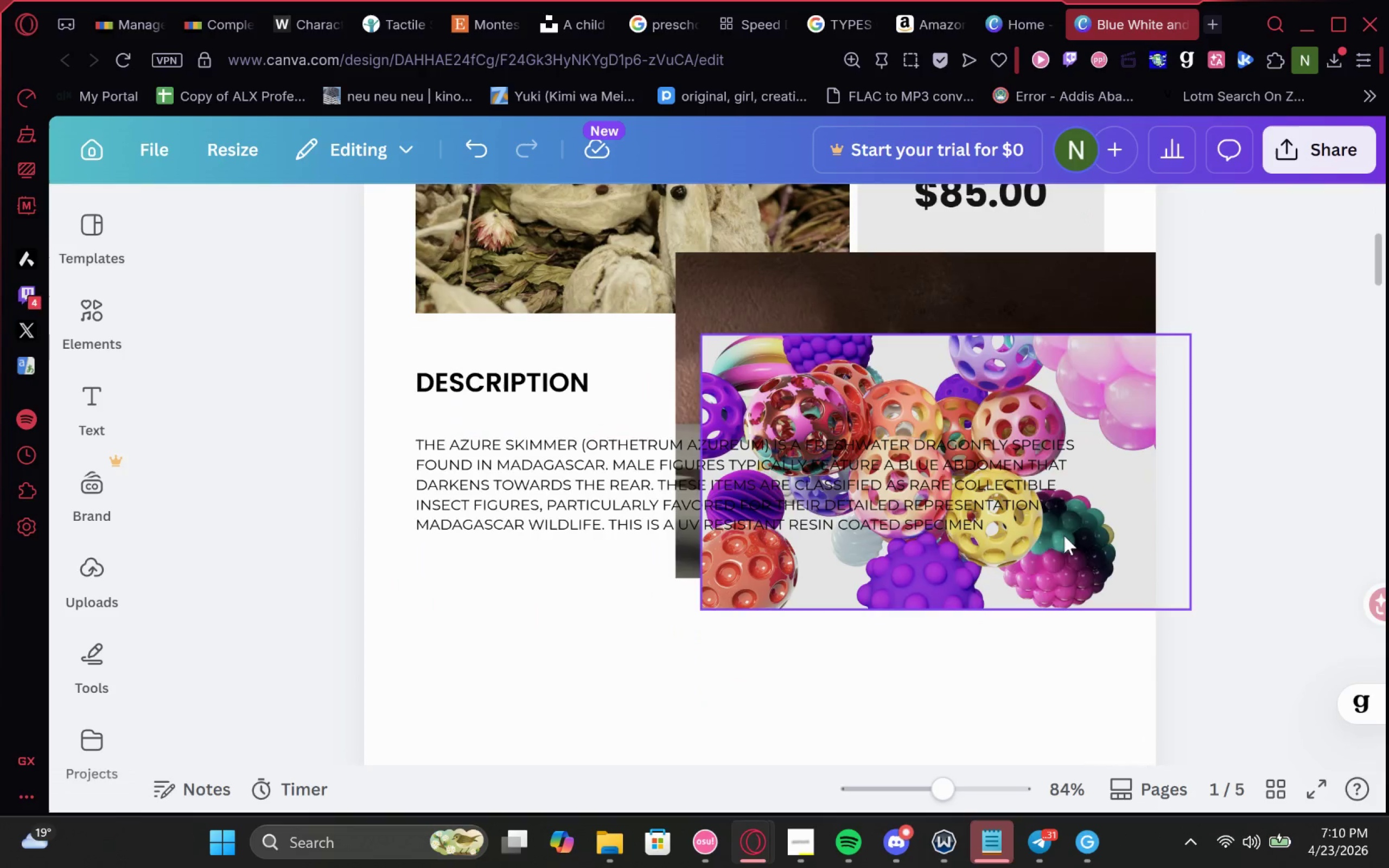 
left_click_drag(start_coordinate=[1111, 552], to_coordinate=[741, 690])
 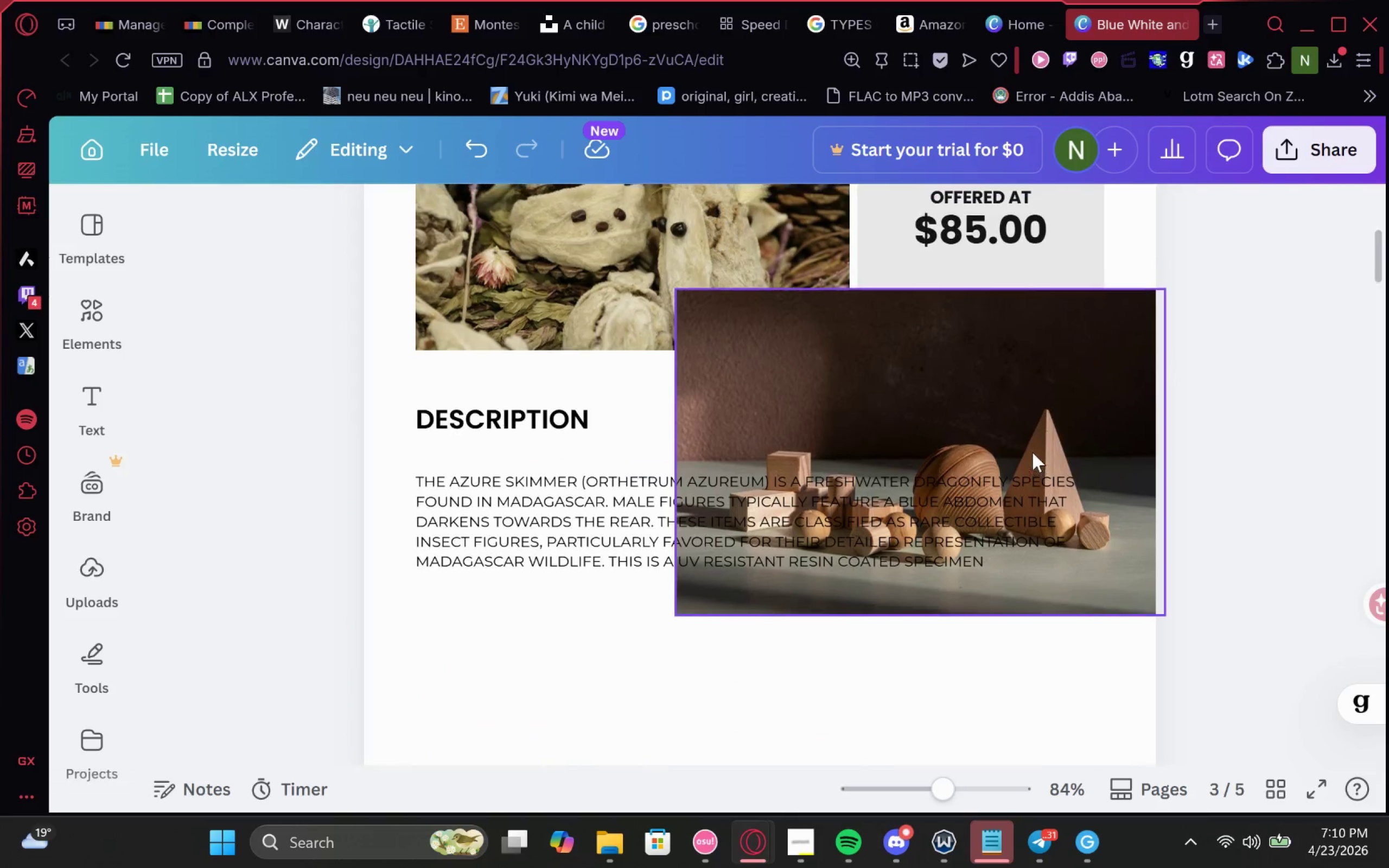 
left_click_drag(start_coordinate=[1049, 411], to_coordinate=[749, 618])
 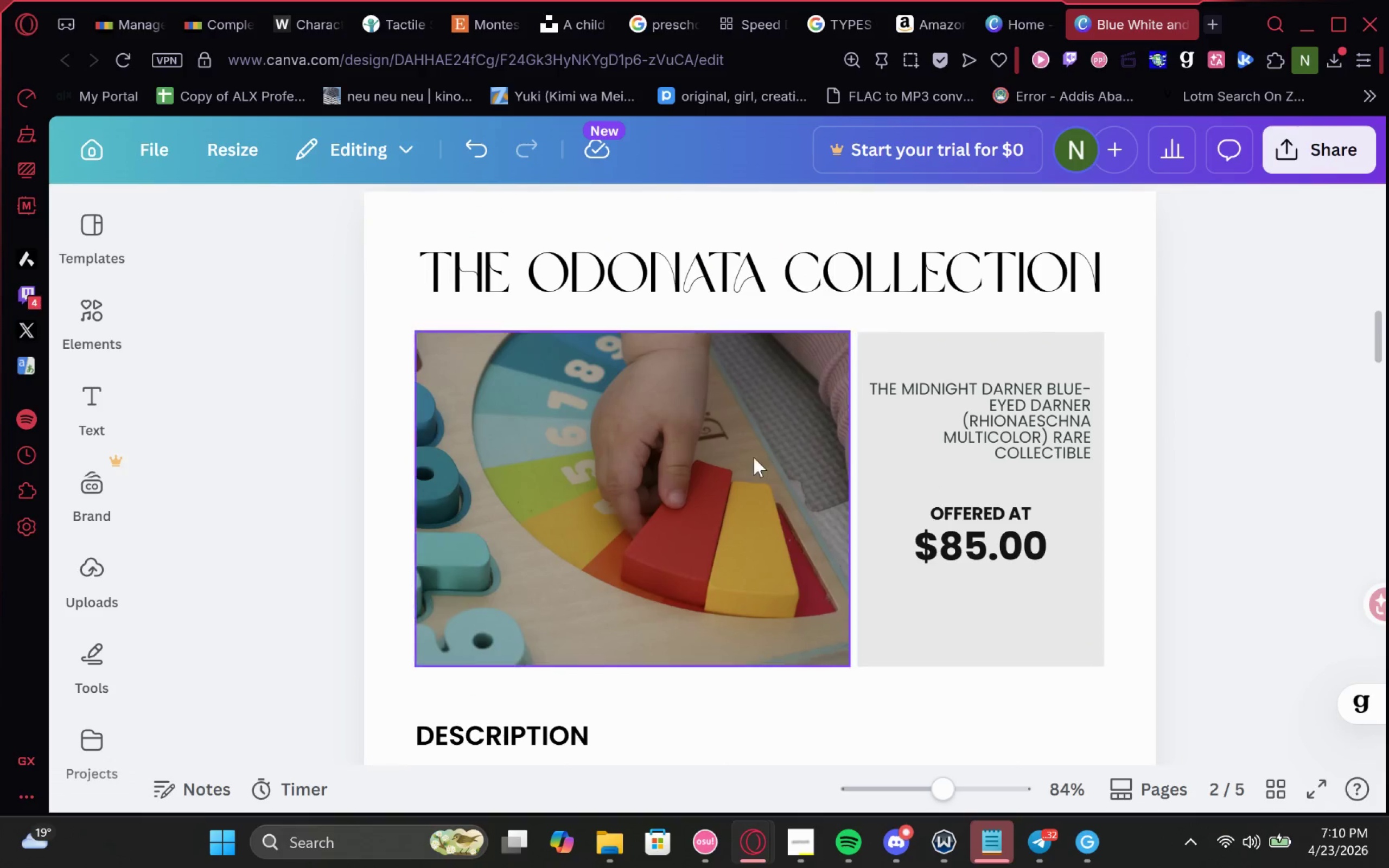 
wait(8.12)
 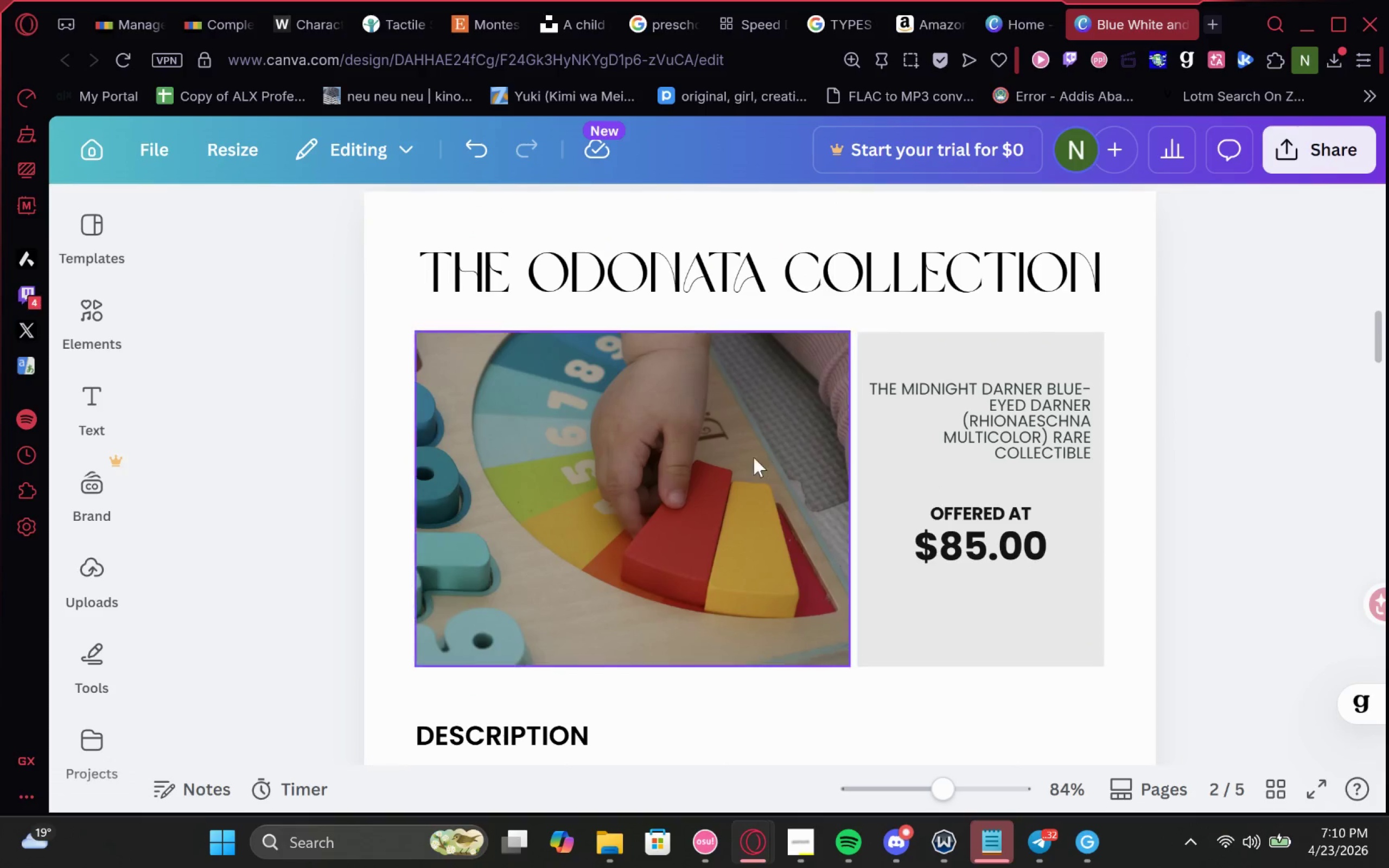 
left_click([637, 758])
 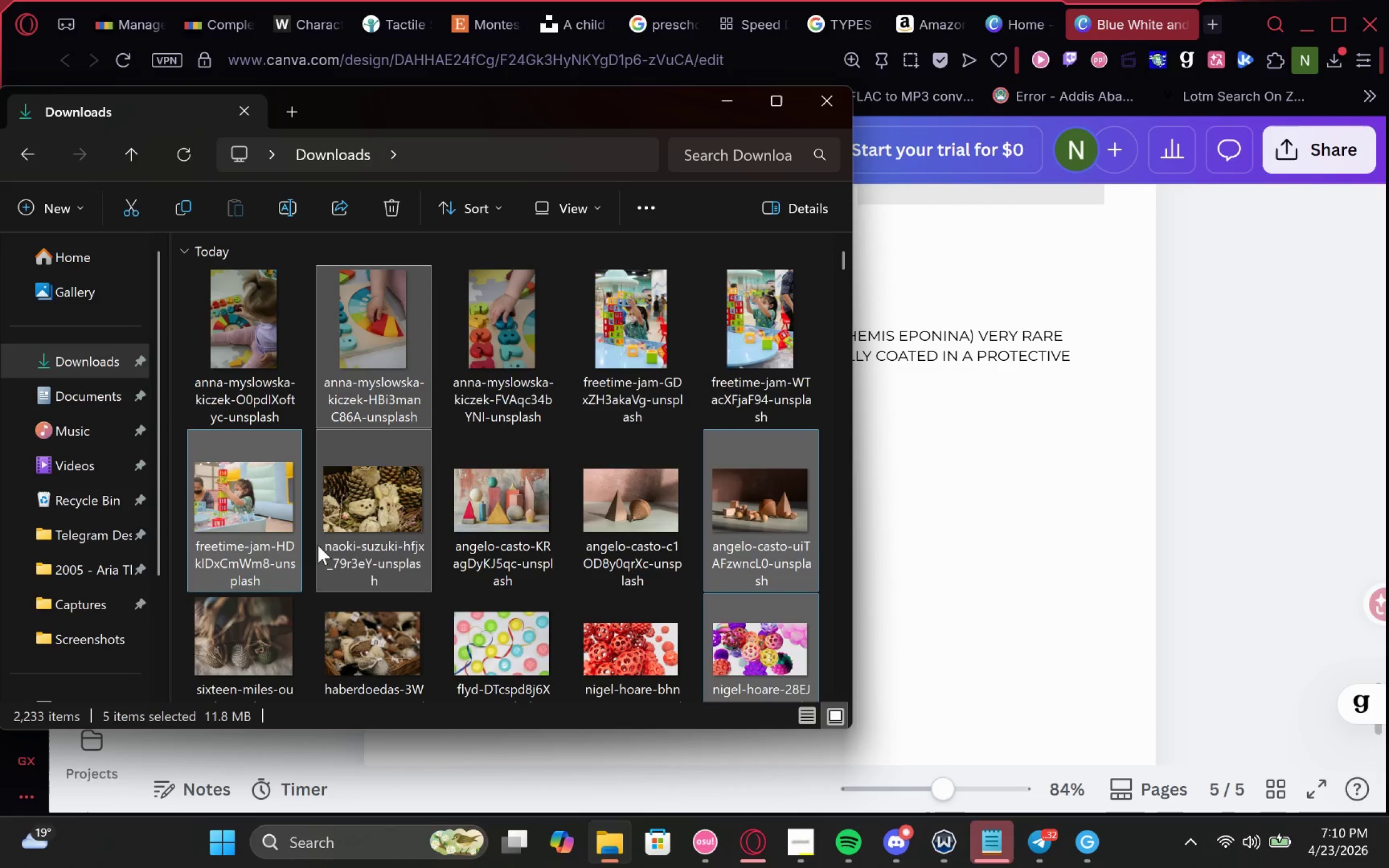 
left_click([266, 509])
 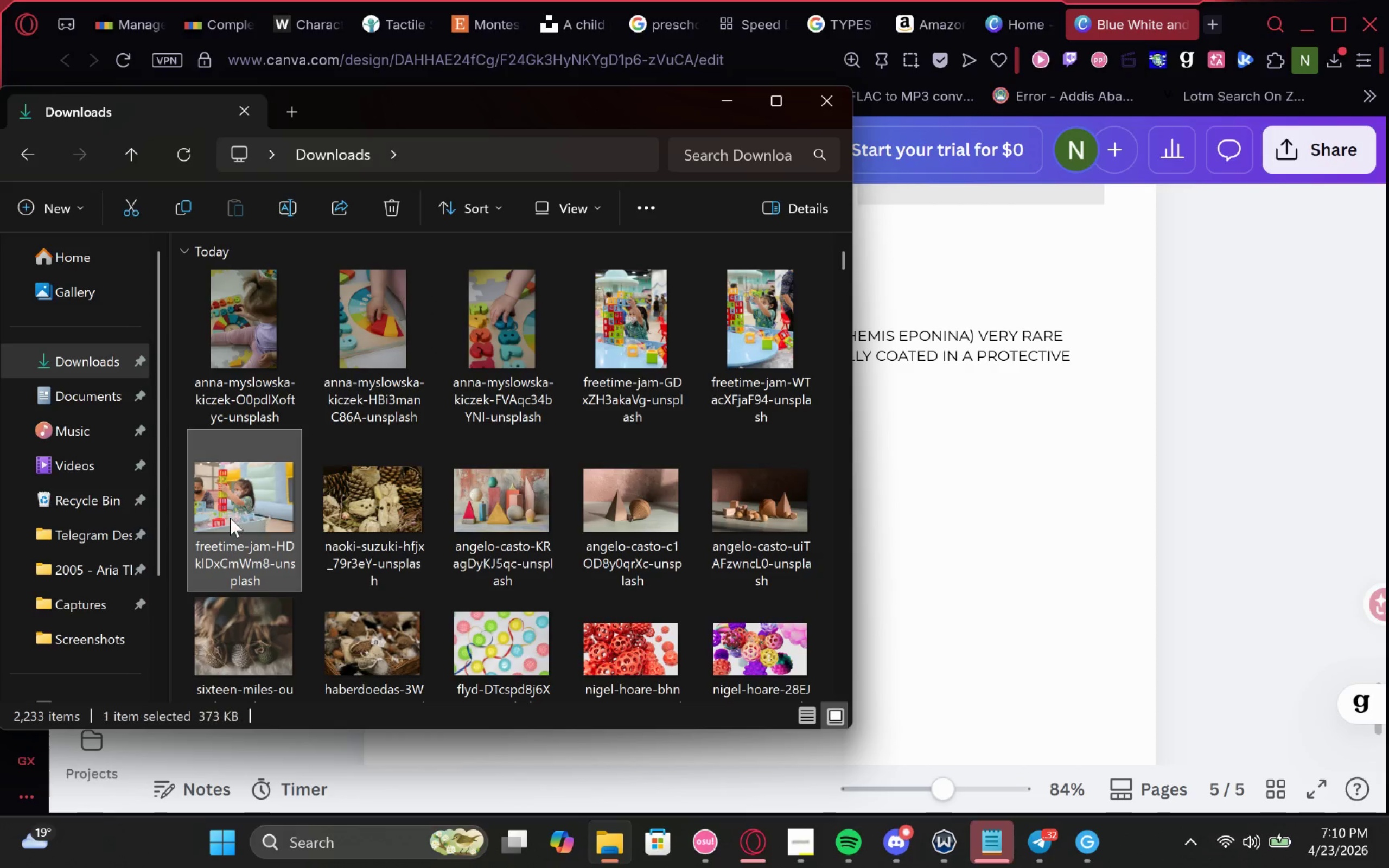 
left_click_drag(start_coordinate=[230, 518], to_coordinate=[952, 562])
 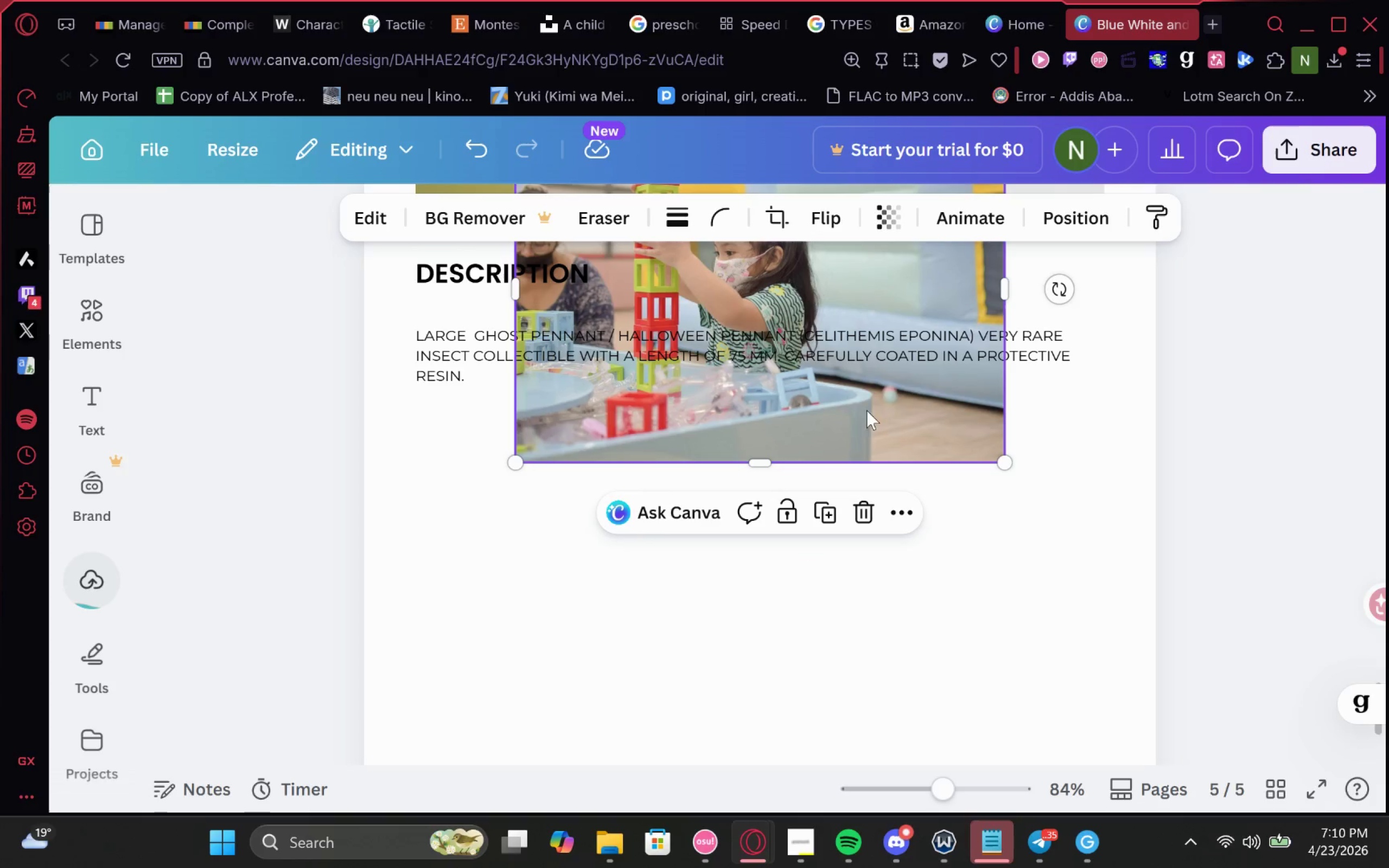 
left_click_drag(start_coordinate=[885, 433], to_coordinate=[733, 473])
 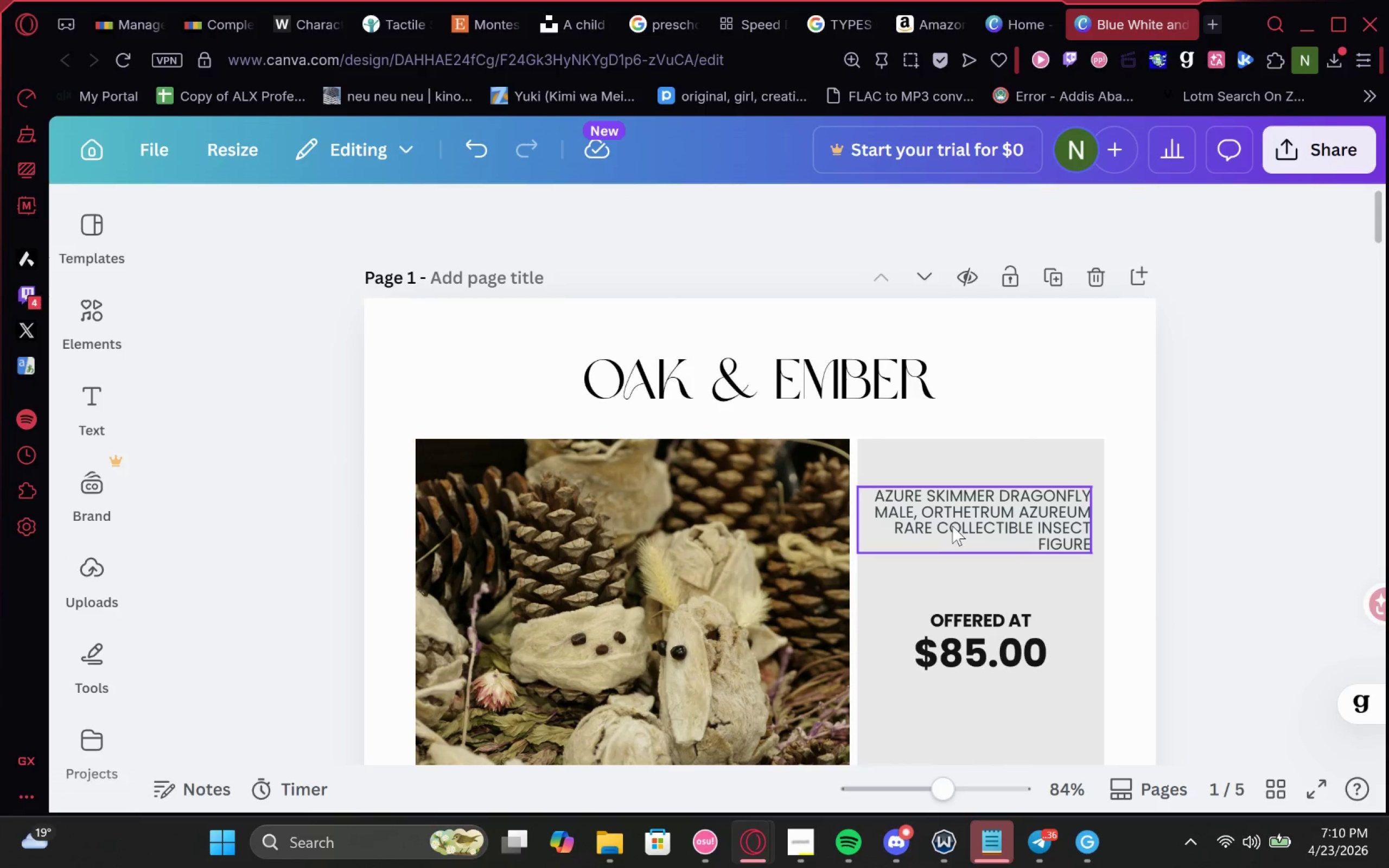 
wait(5.38)
 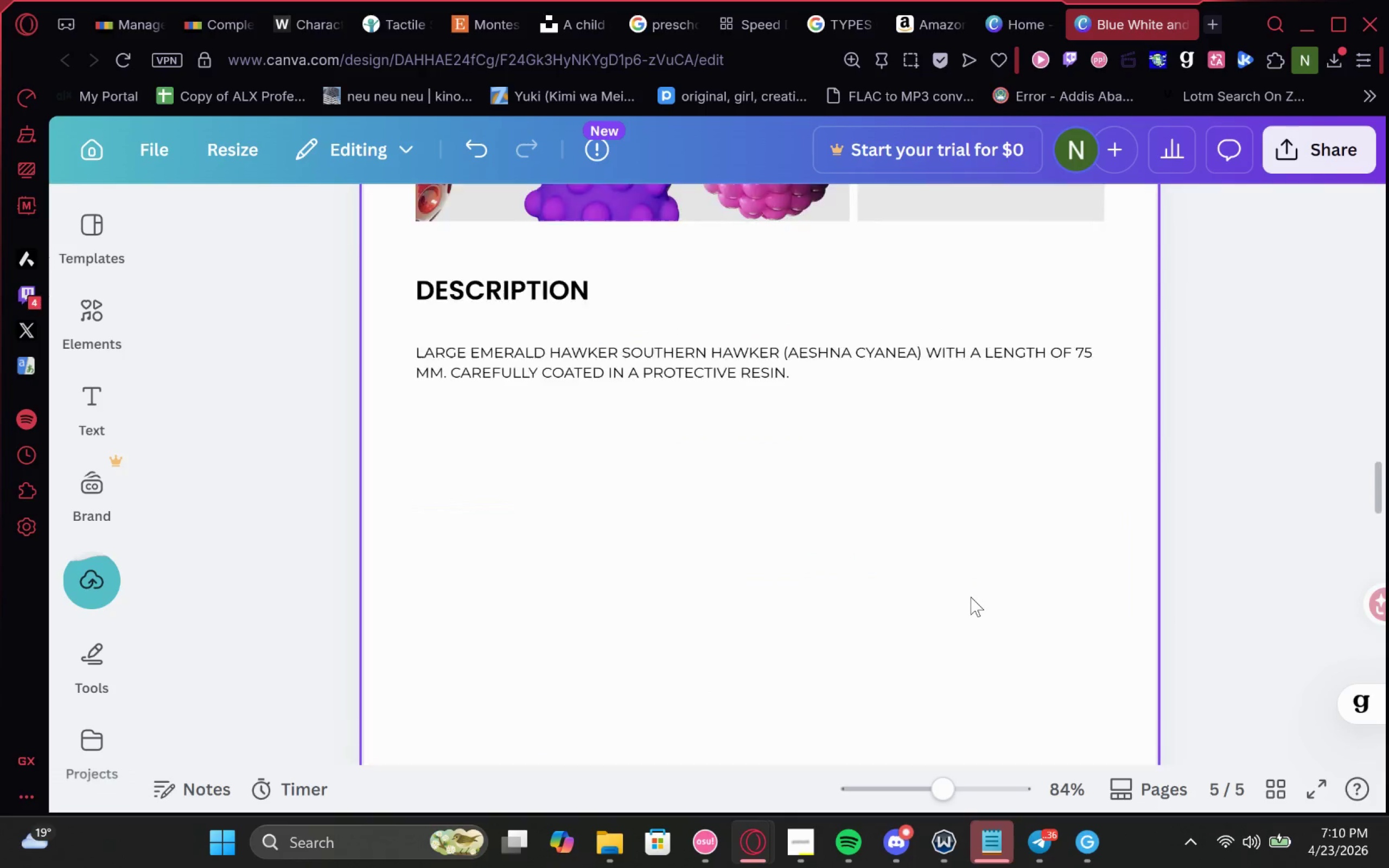 
left_click([120, 5])
 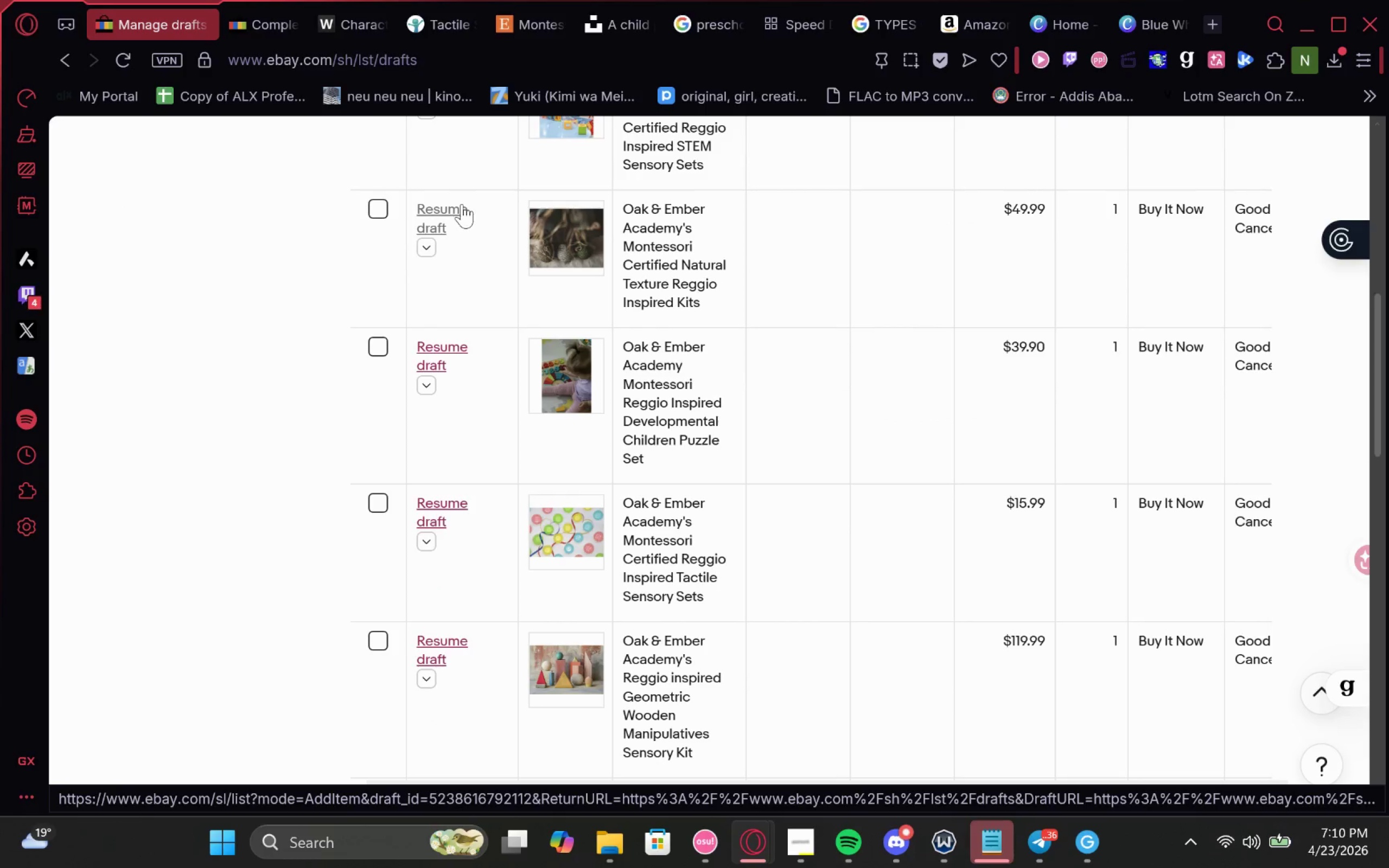 
wait(5.34)
 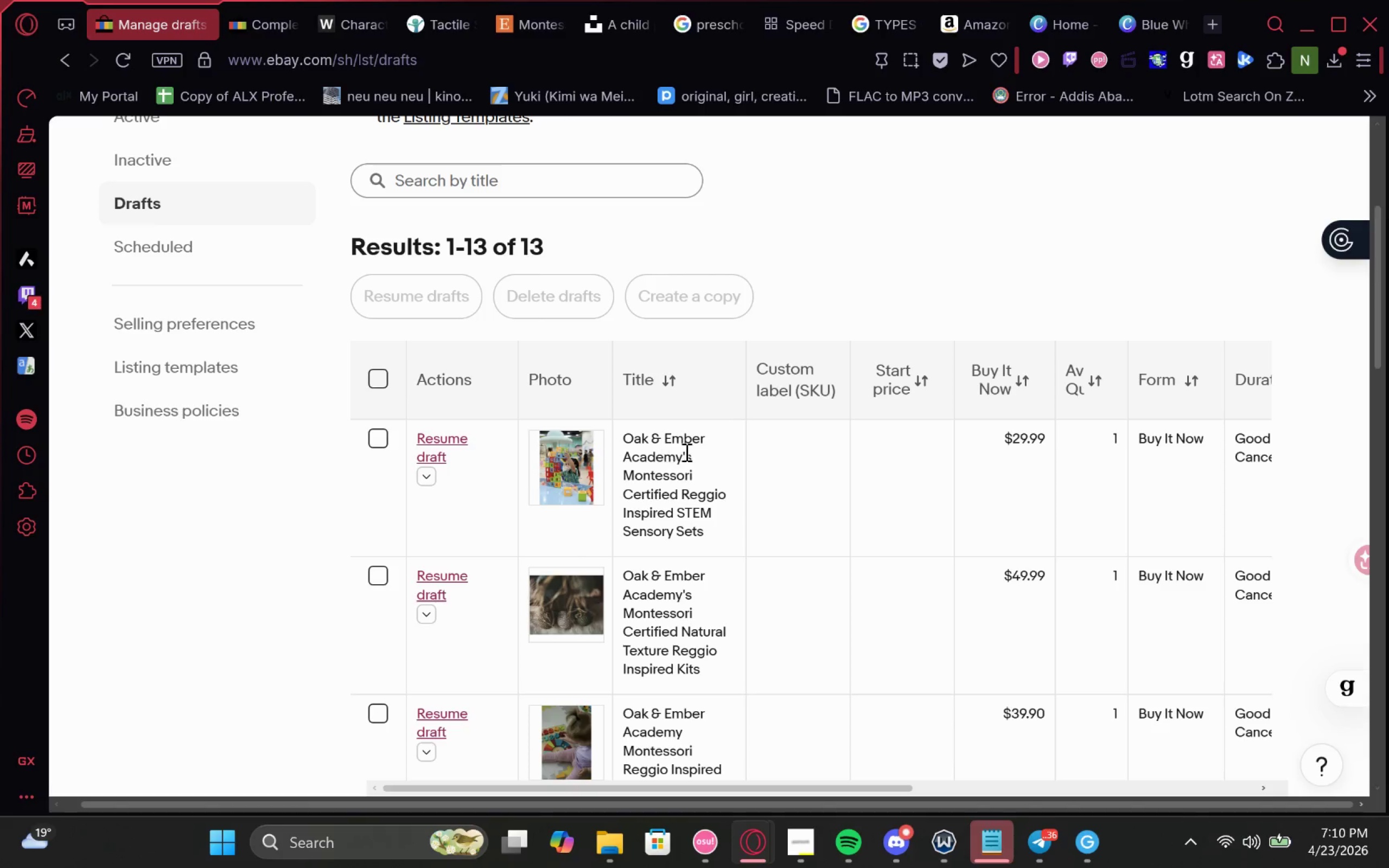 
left_click([461, 224])
 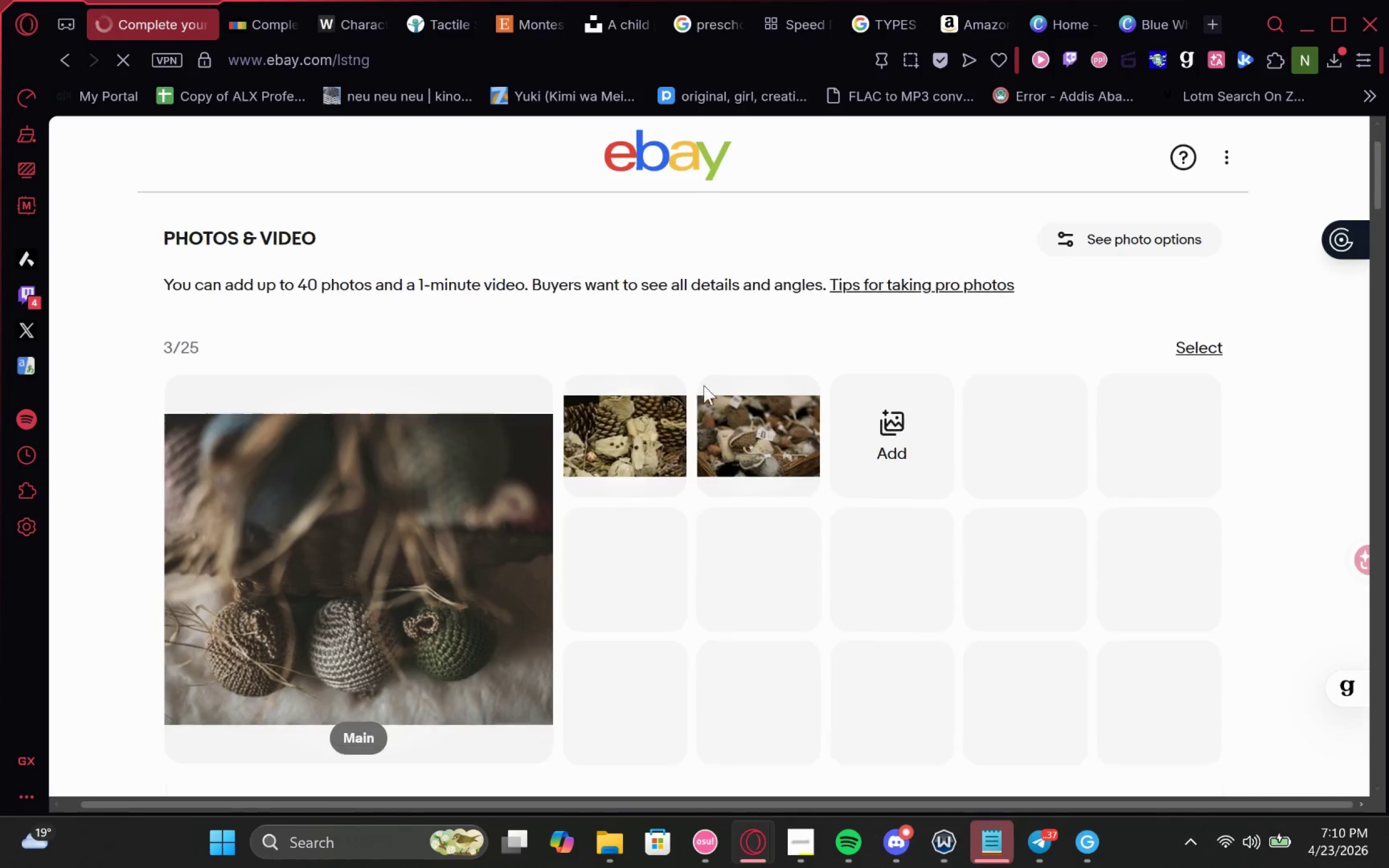 
left_click_drag(start_coordinate=[792, 459], to_coordinate=[157, 447])
 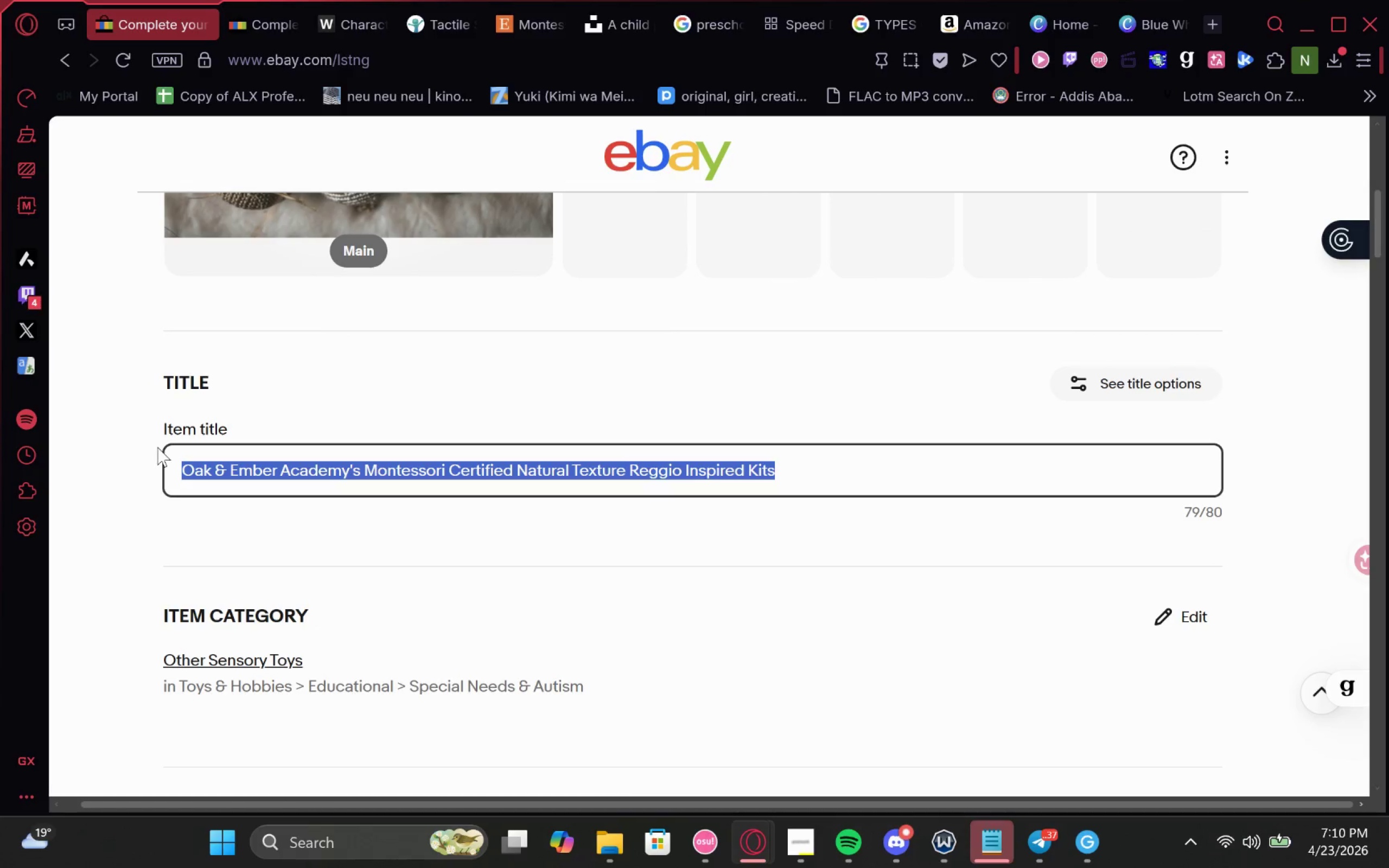 
key(Control+C)
 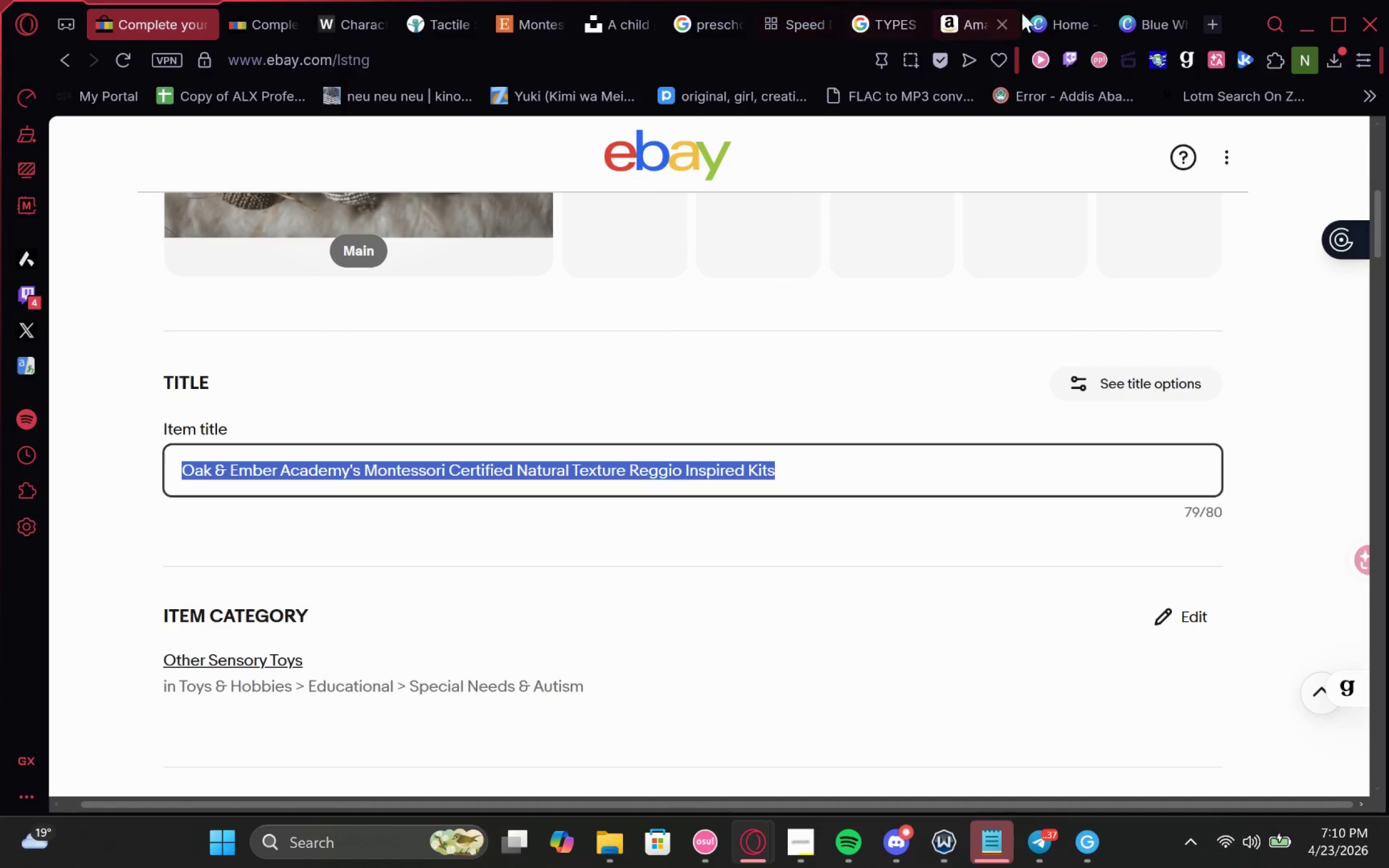 
left_click_drag(start_coordinate=[1140, 3], to_coordinate=[271, 7])
 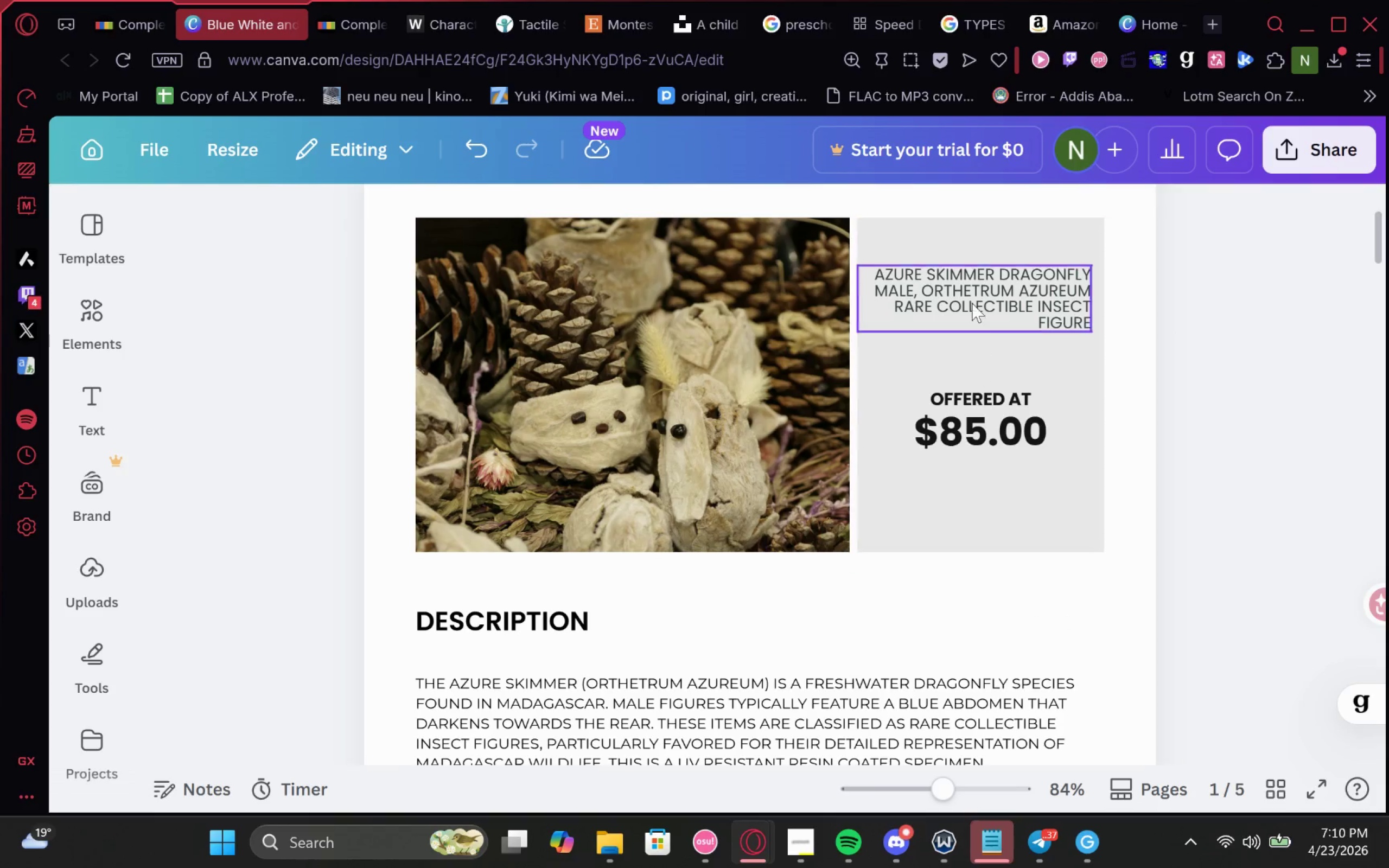 
double_click([972, 277])
 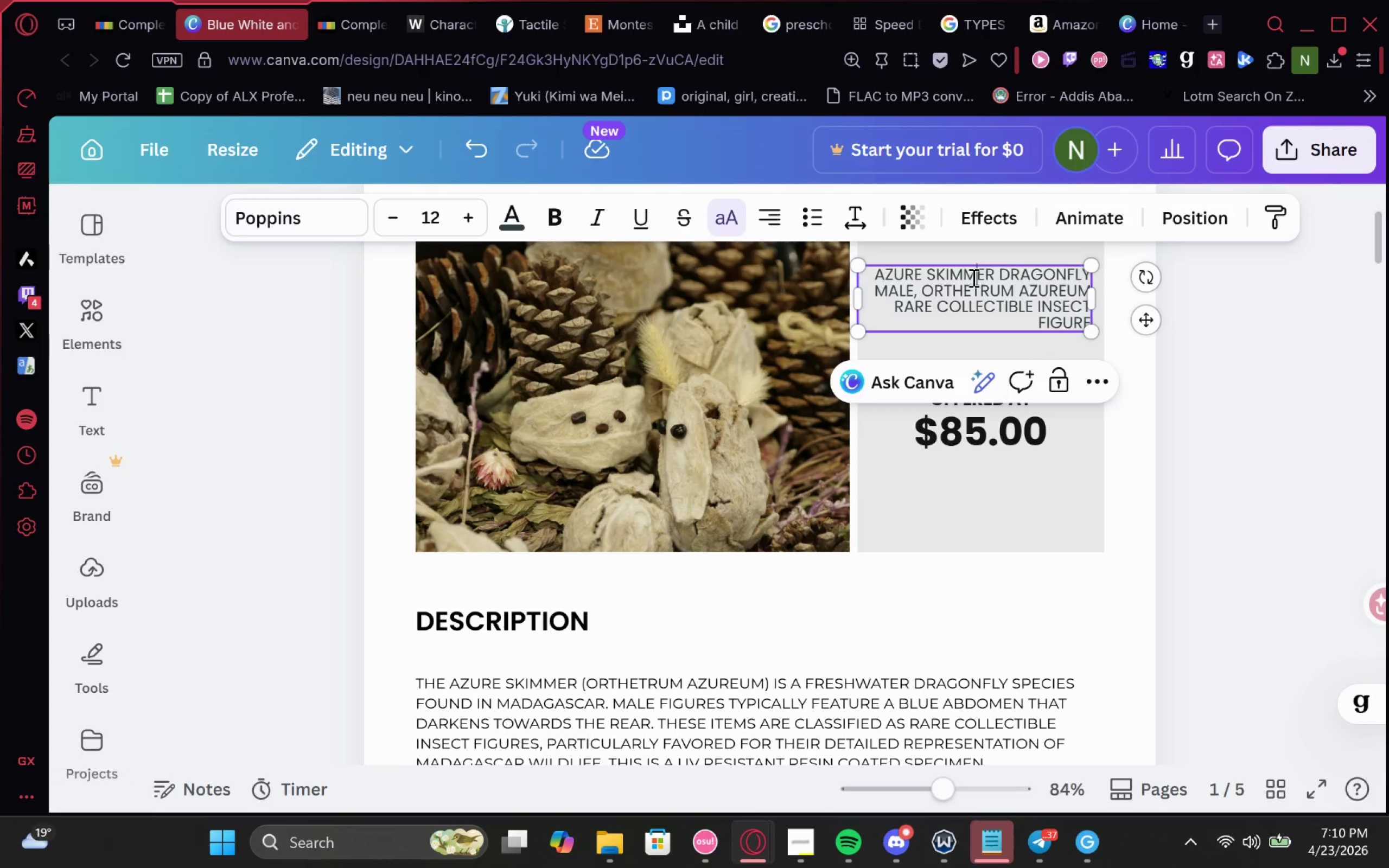 
key(Control+A)
 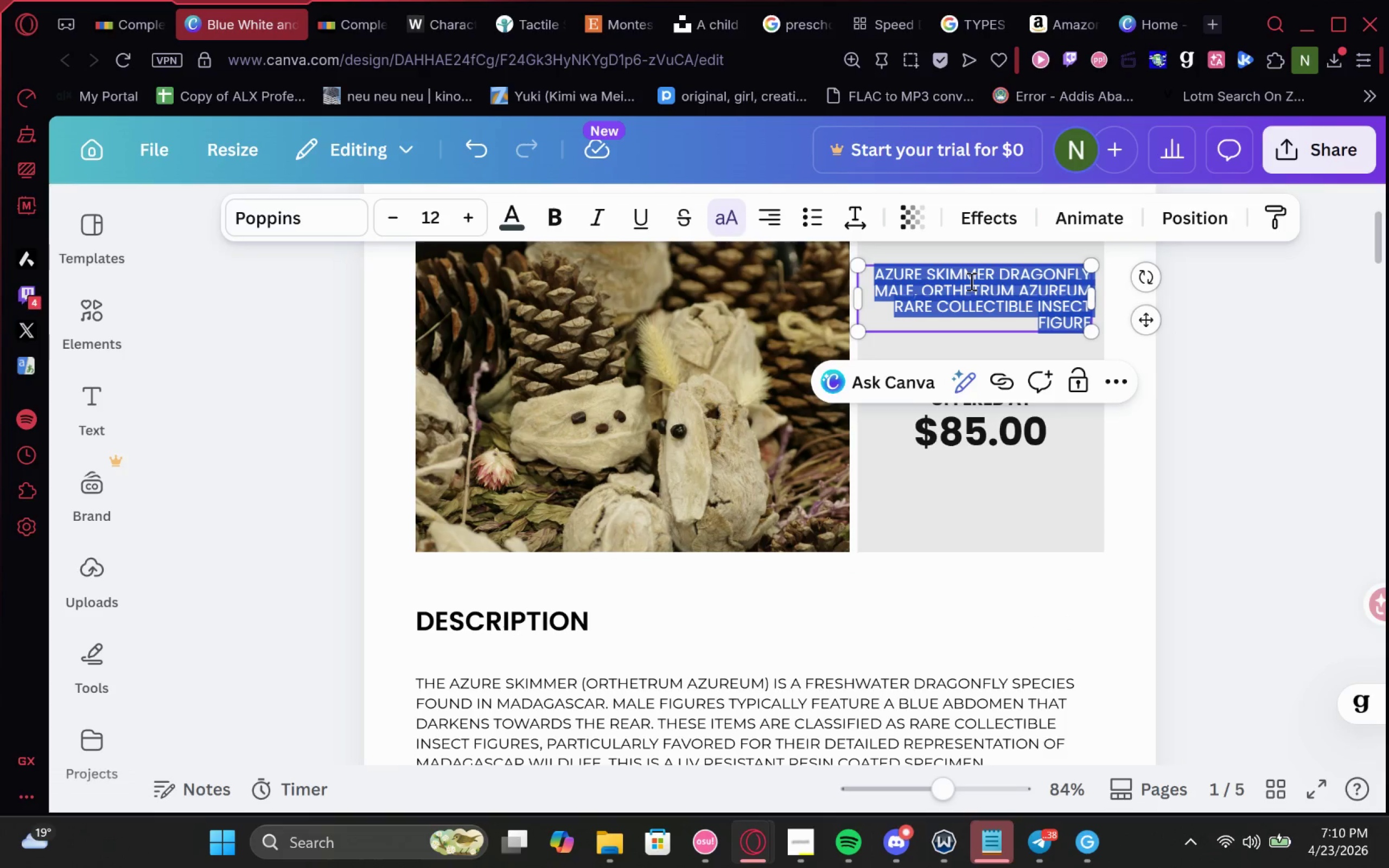 
key(Control+V)
 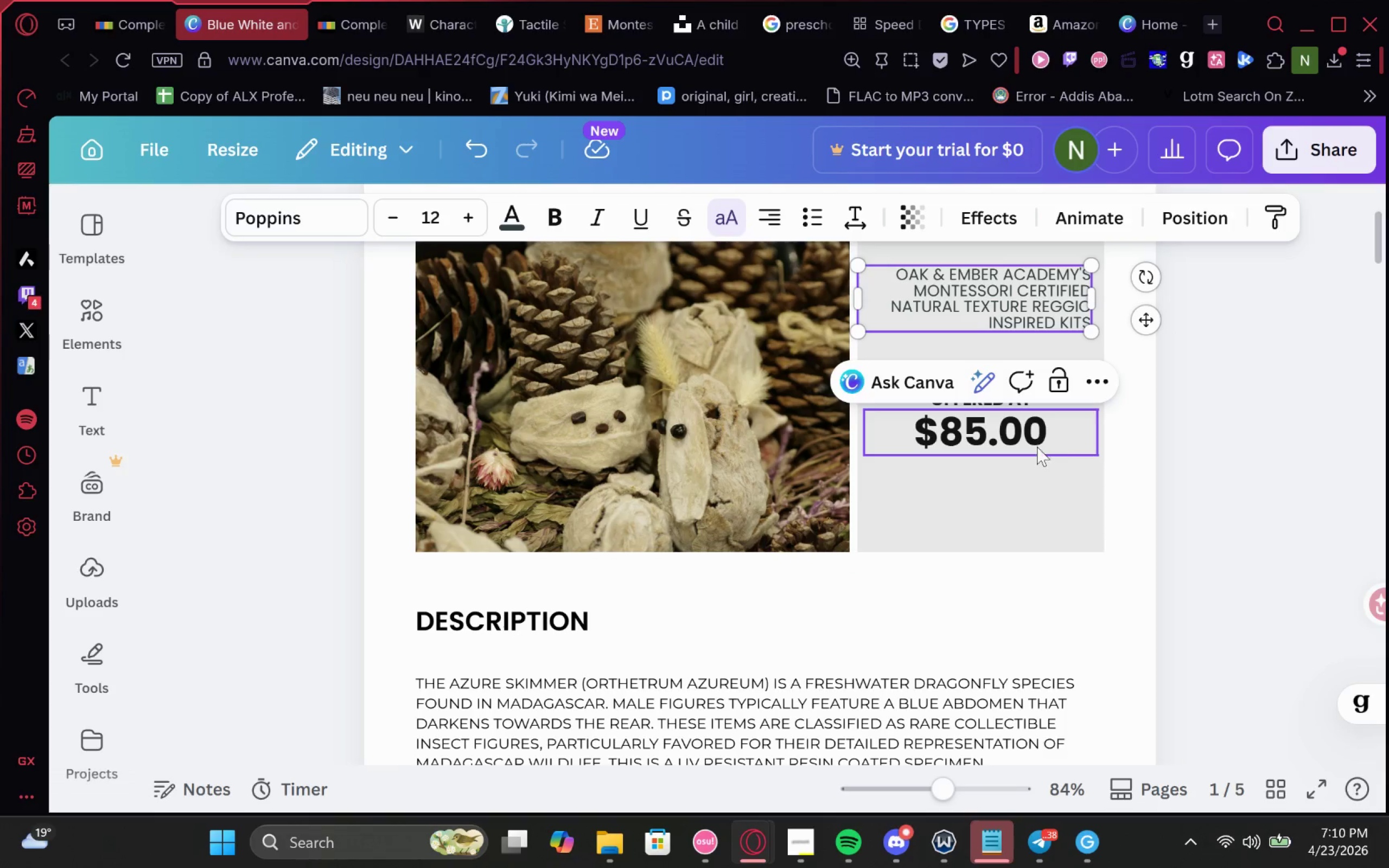 
left_click([1011, 425])
 